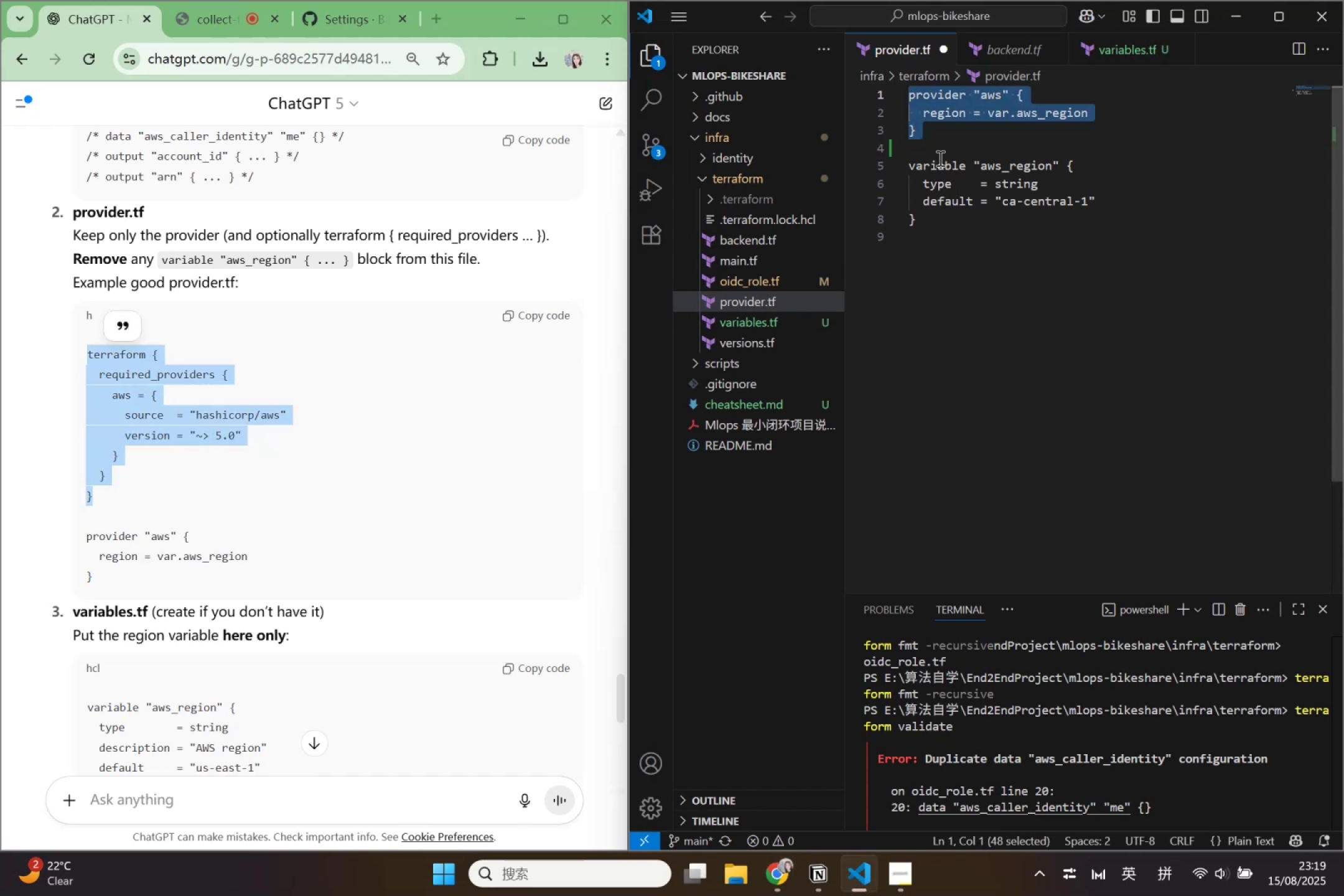 
key(Control+V)
 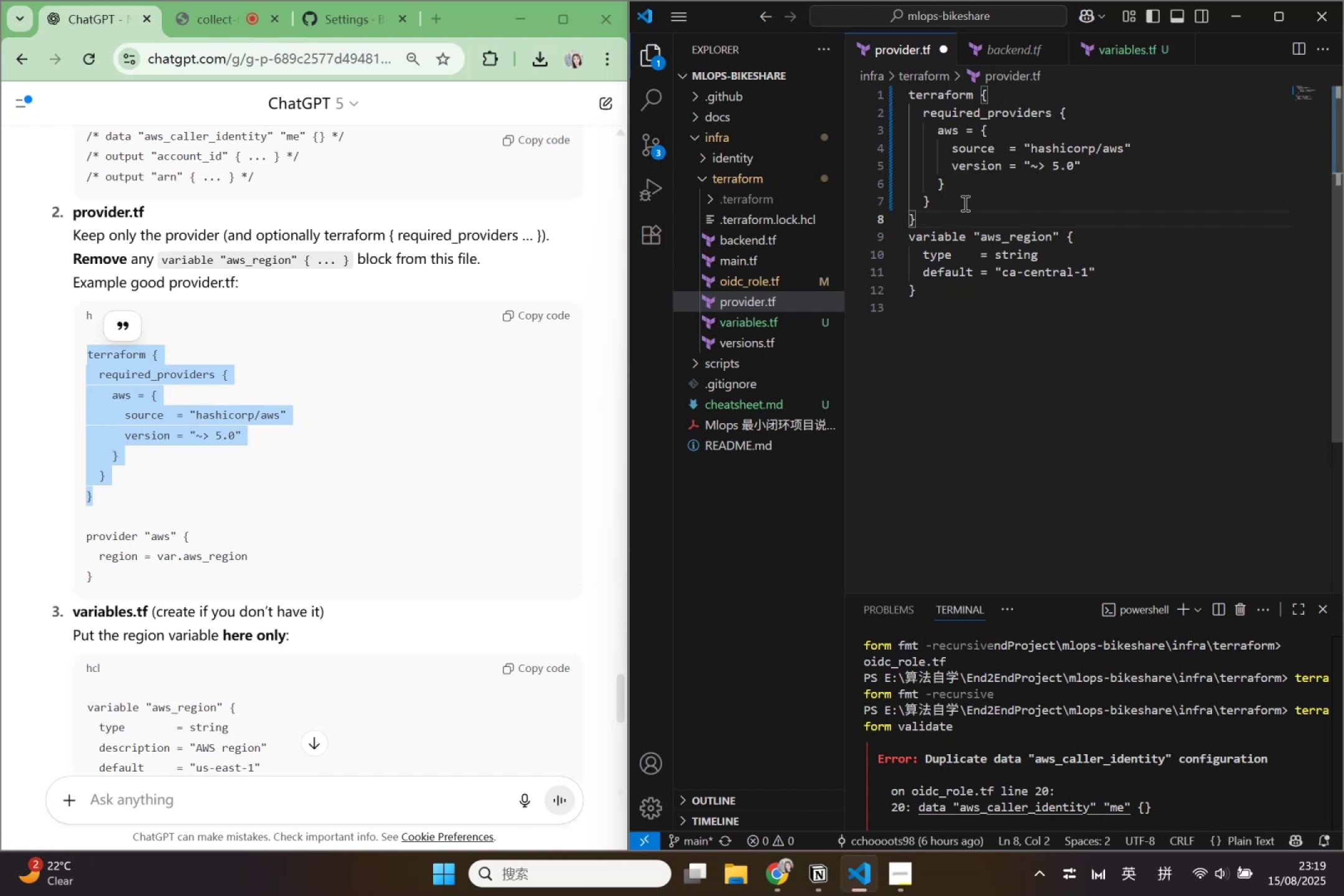 
hold_key(key=ControlLeft, duration=0.43)
 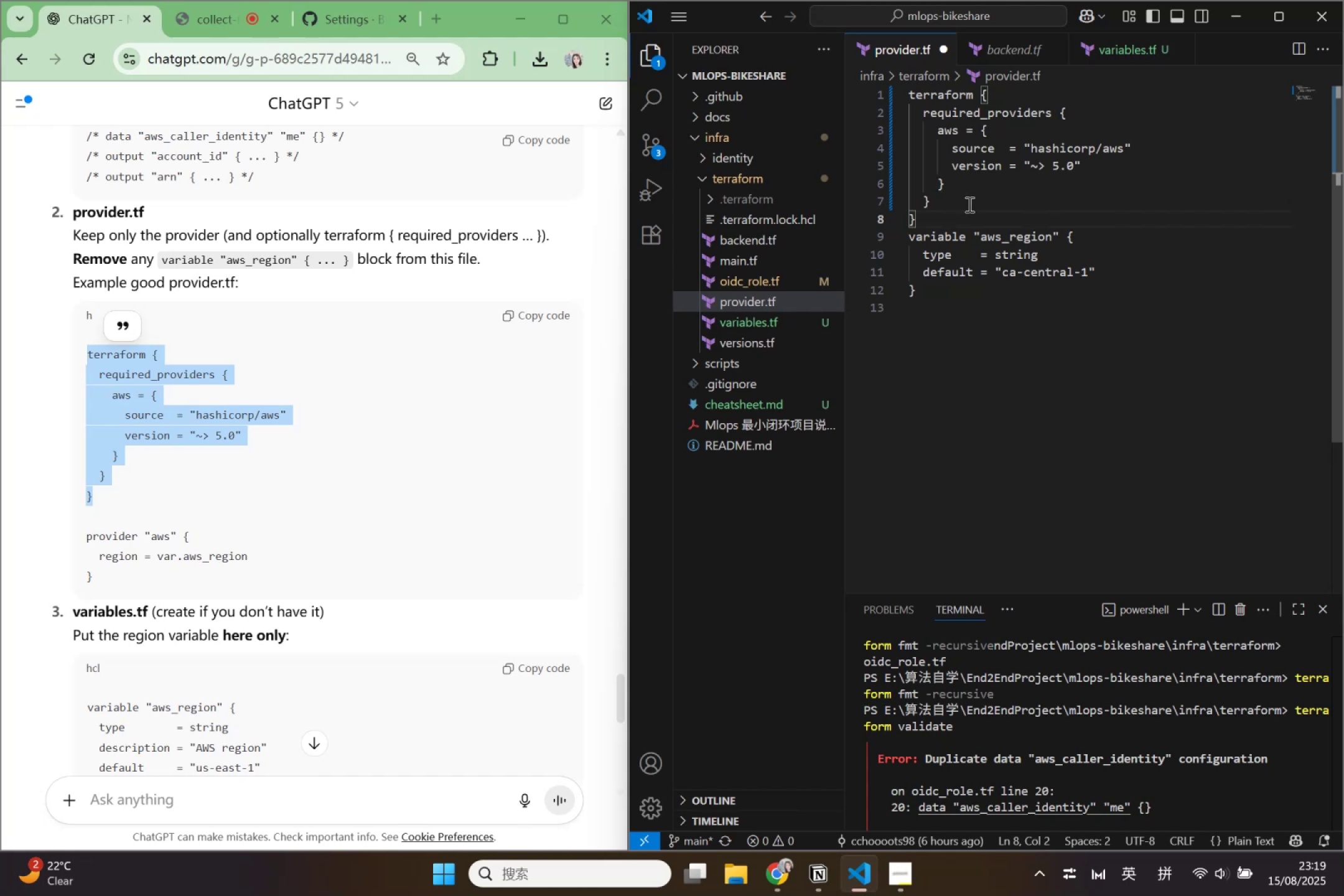 
key(Enter)
 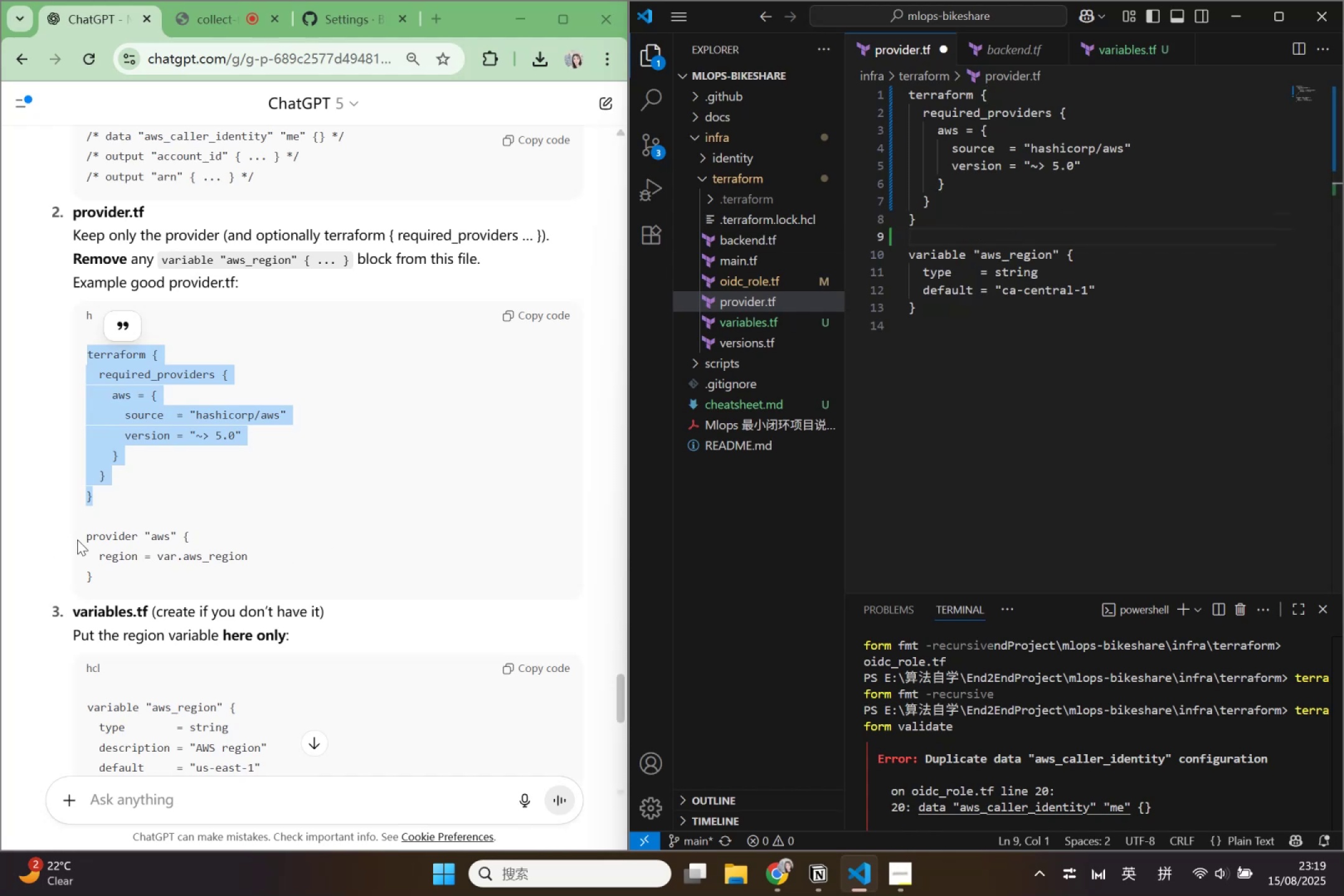 
left_click_drag(start_coordinate=[86, 538], to_coordinate=[138, 592])
 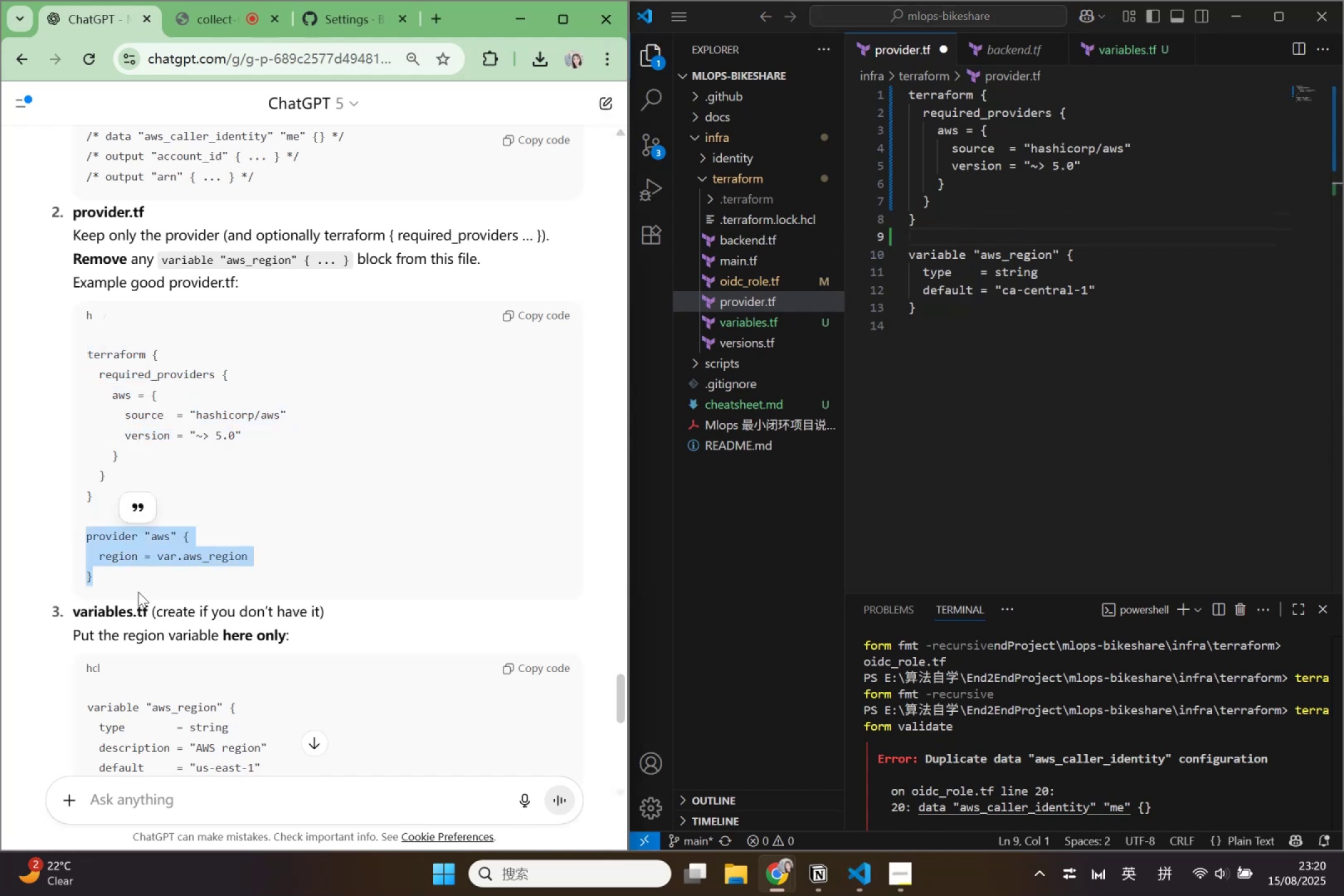 
key(Control+C)
 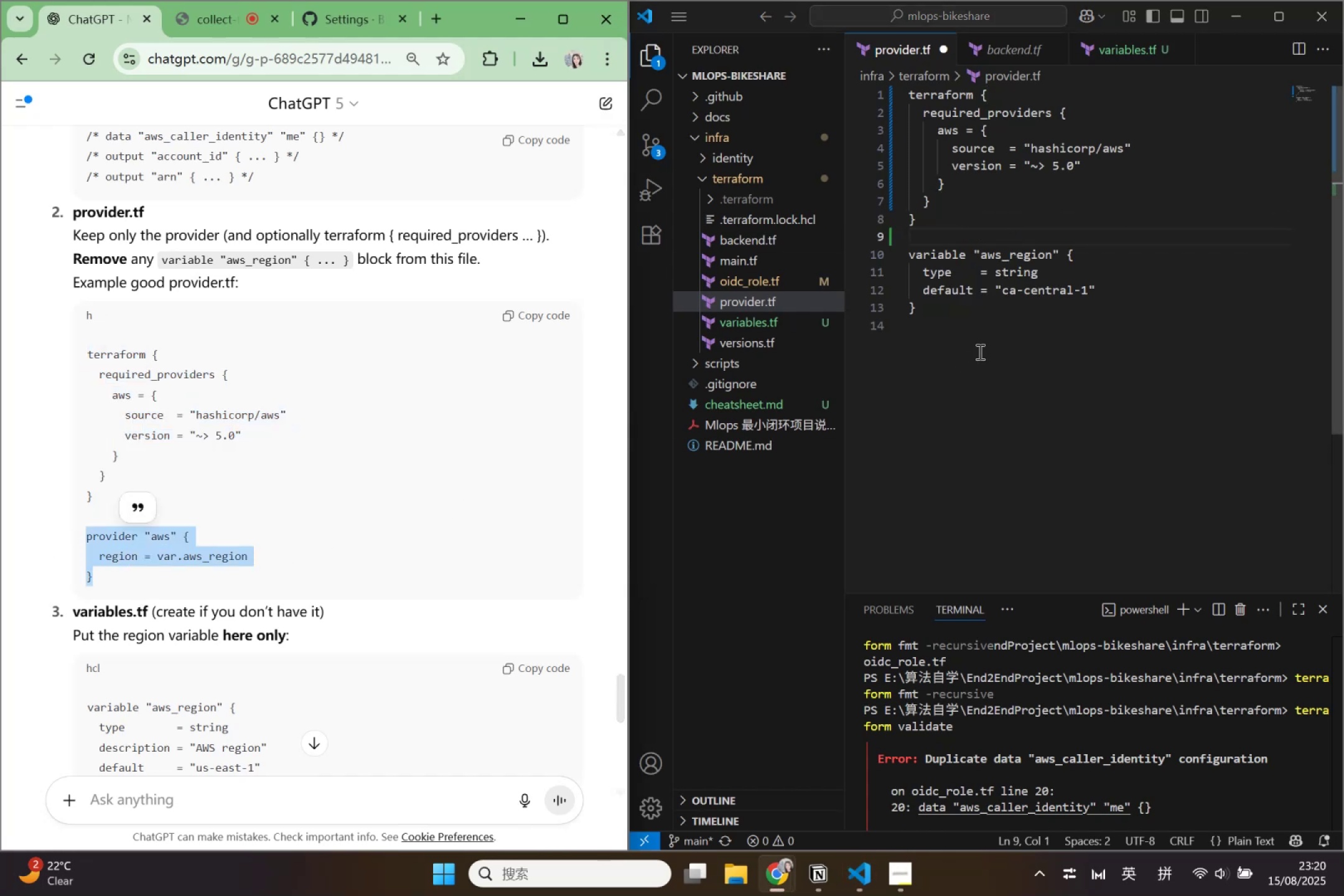 
left_click([979, 352])
 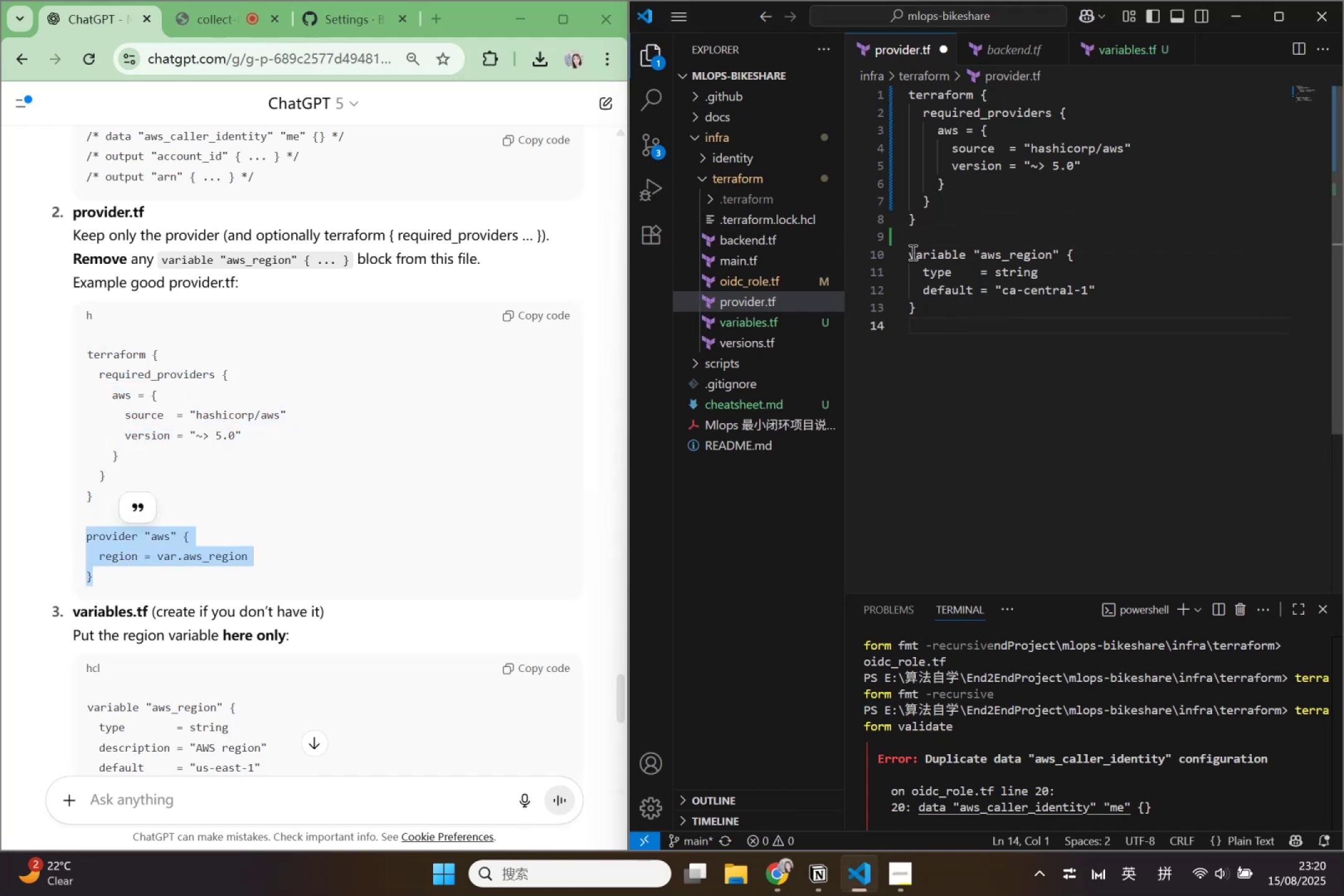 
left_click_drag(start_coordinate=[905, 251], to_coordinate=[950, 307])
 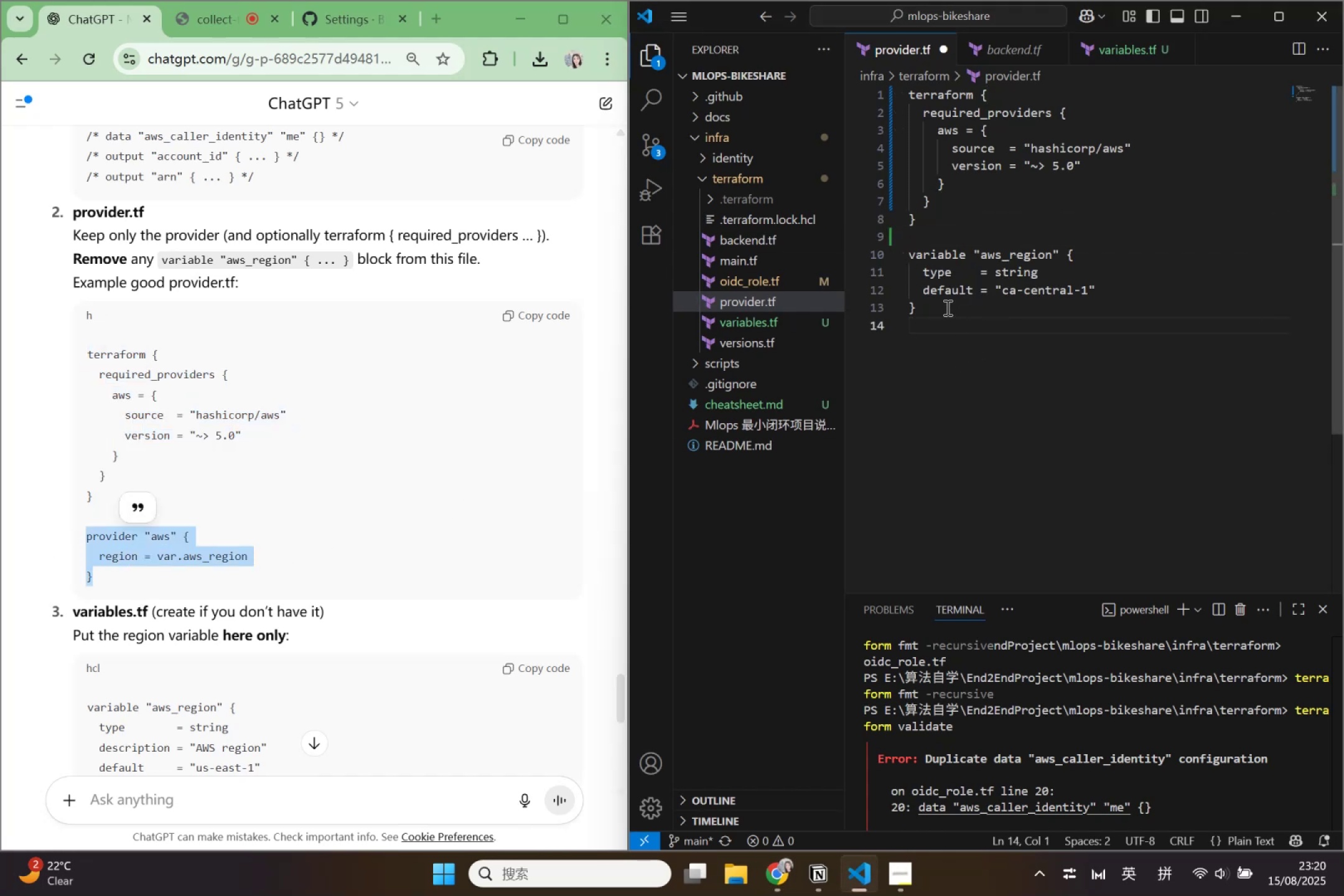 
left_click_drag(start_coordinate=[946, 307], to_coordinate=[905, 242])
 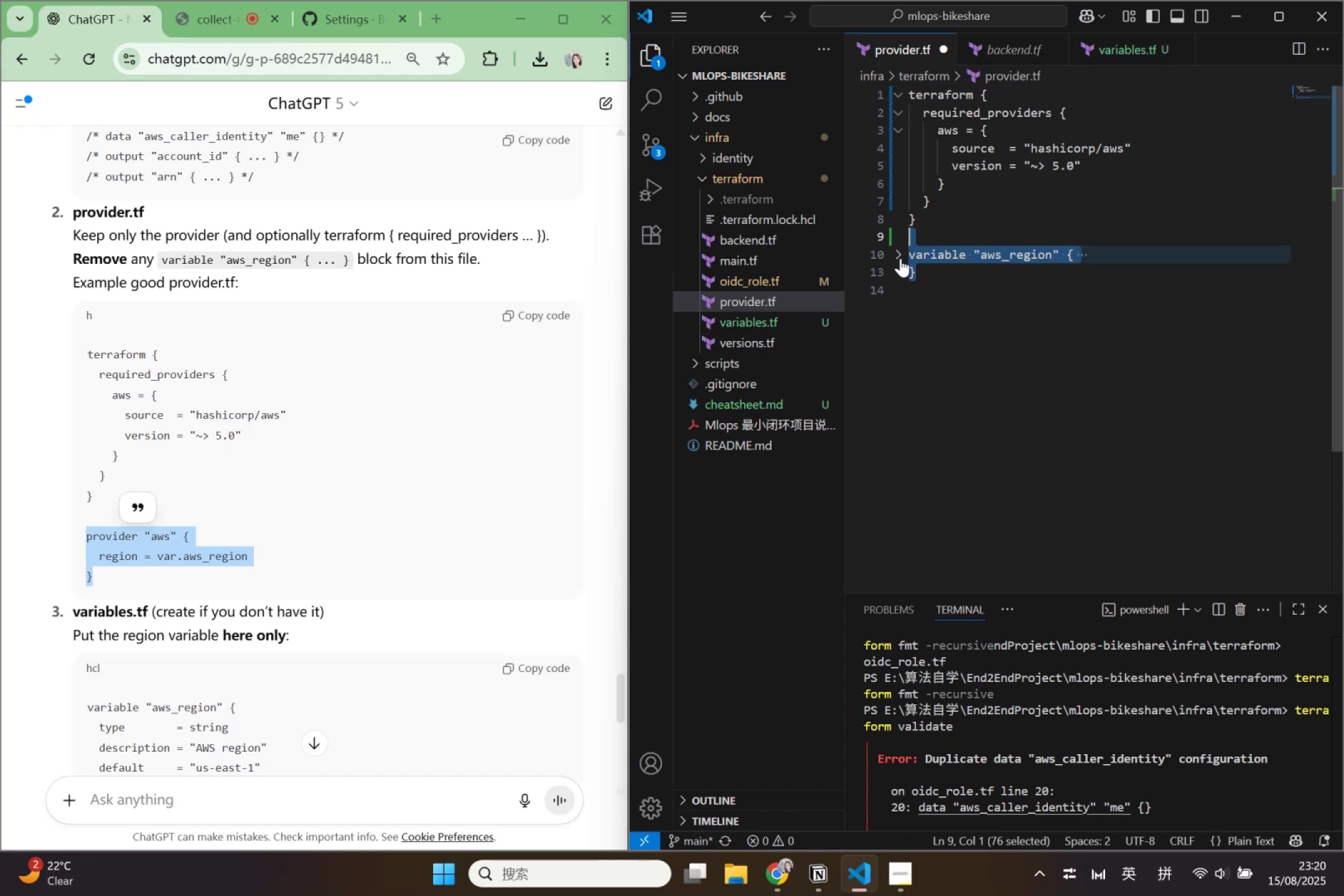 
left_click_drag(start_coordinate=[942, 307], to_coordinate=[910, 253])
 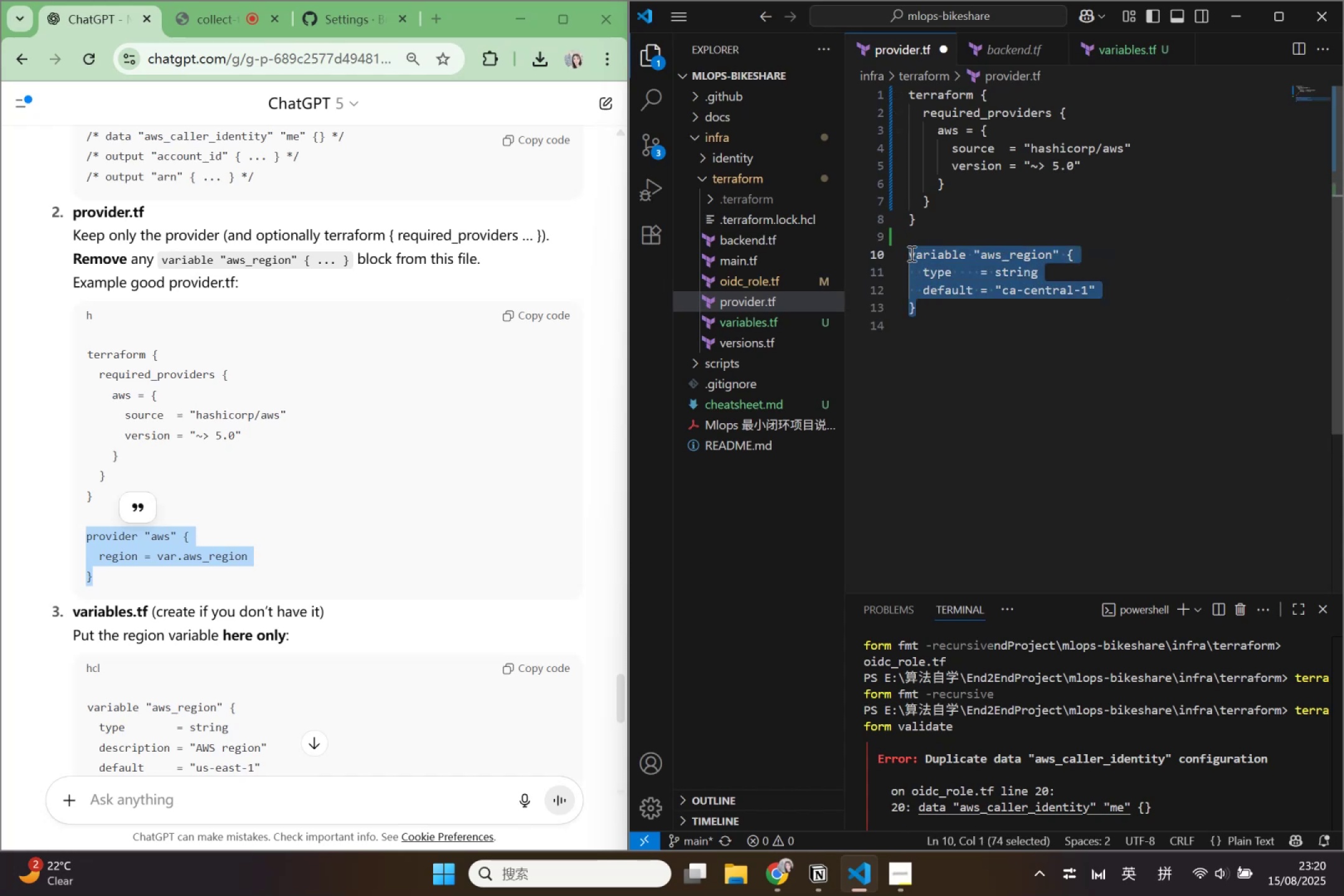 
key(Control+ControlLeft)
 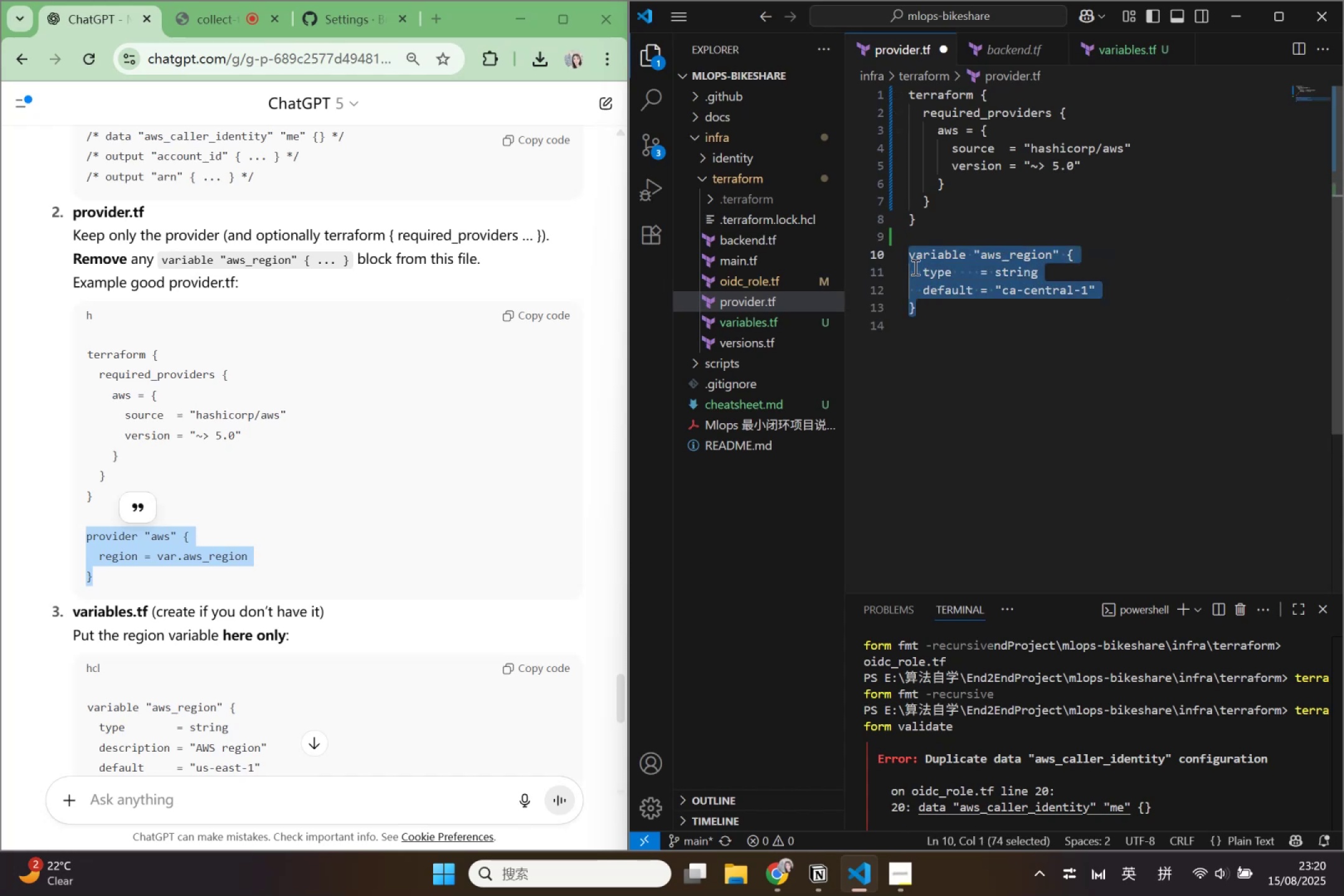 
key(Control+V)
 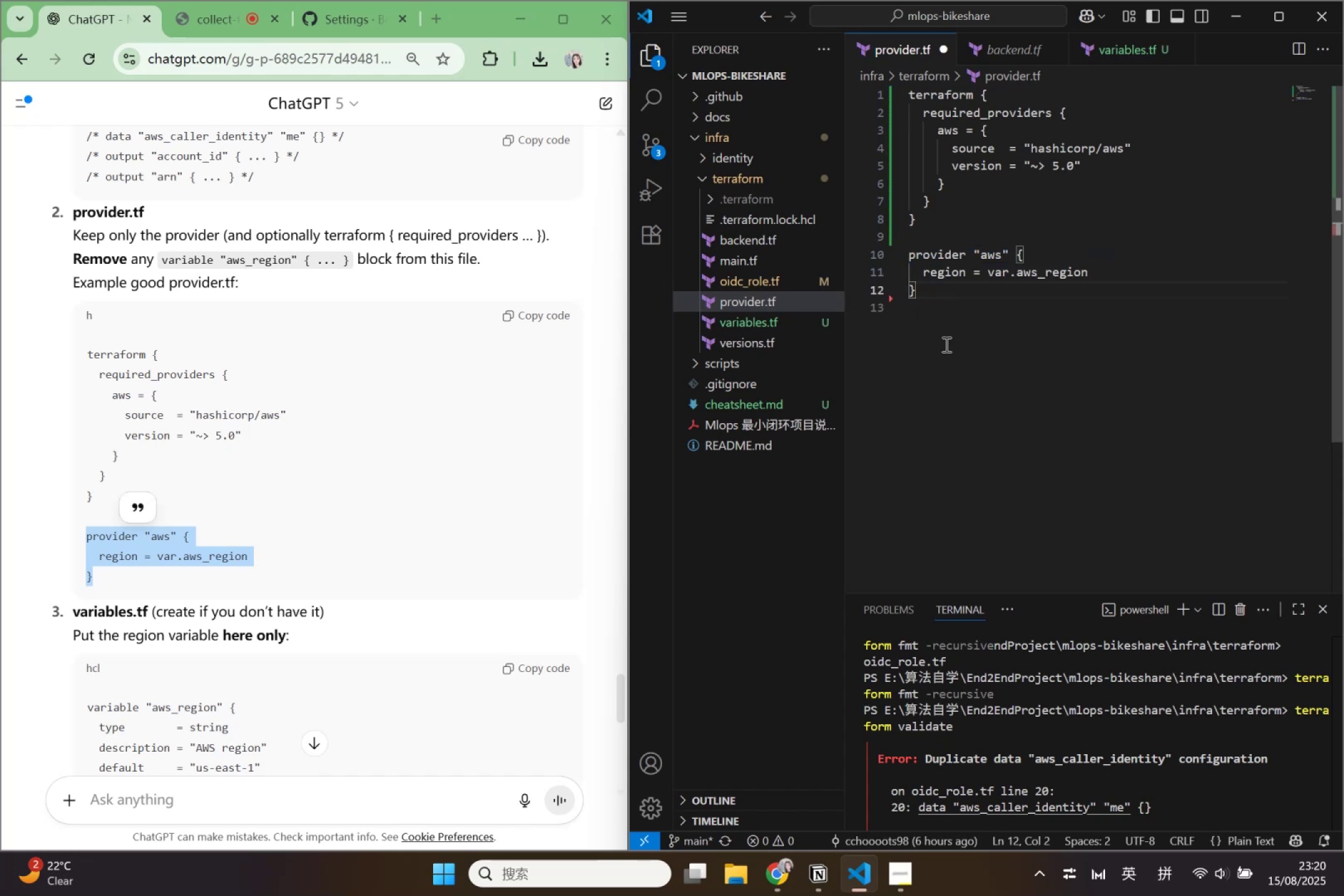 
key(Control+S)
 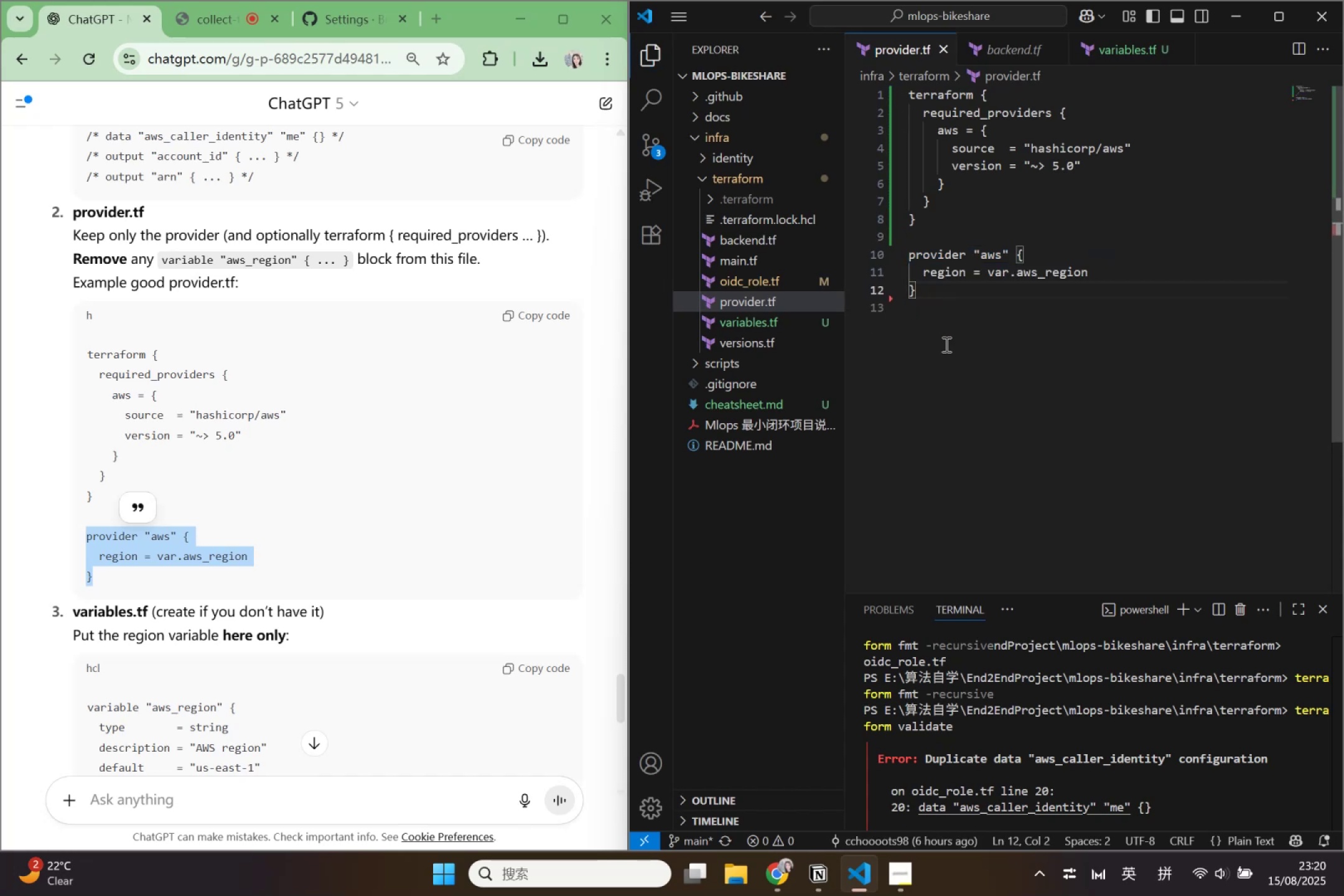 
left_click([945, 344])
 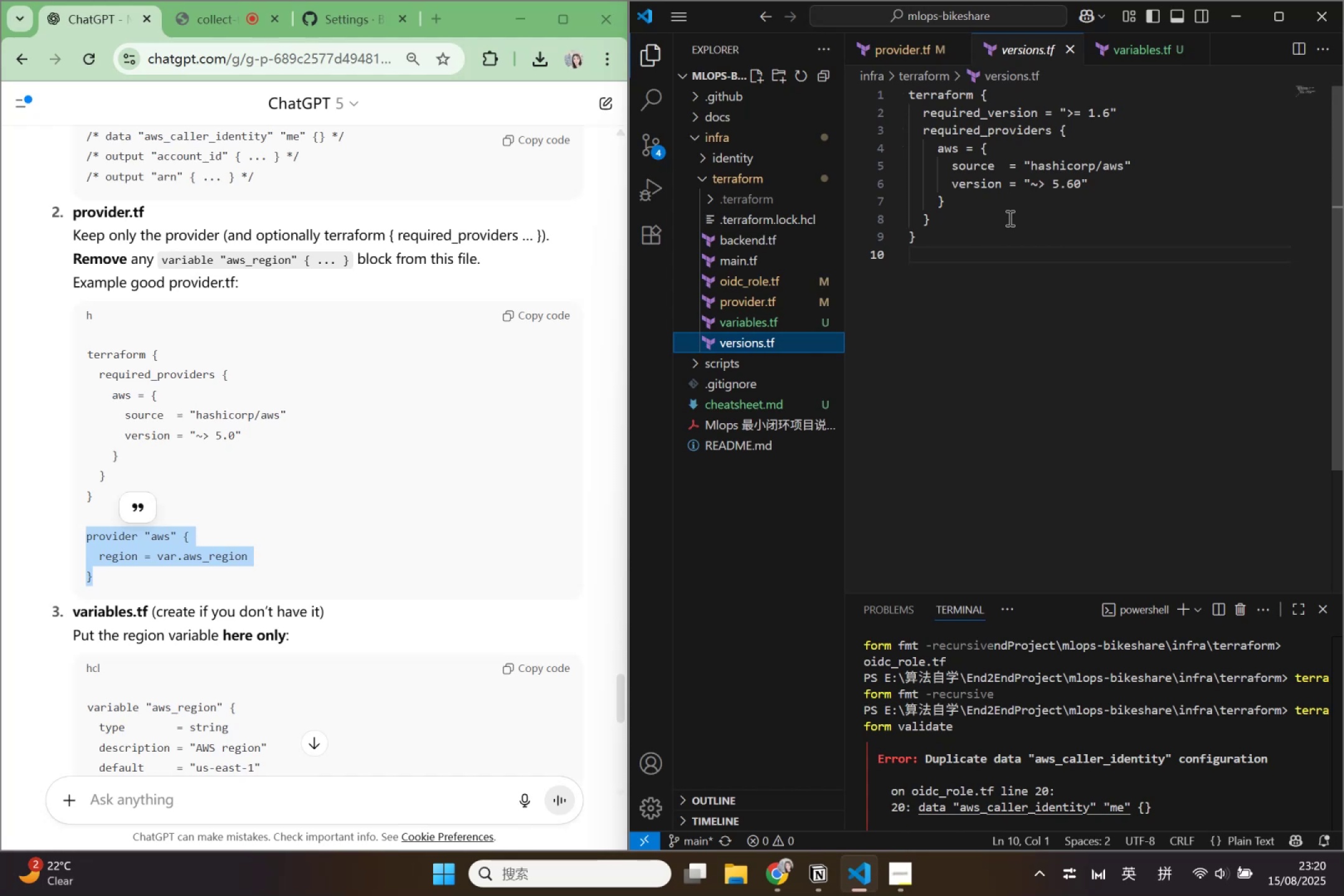 
wait(21.63)
 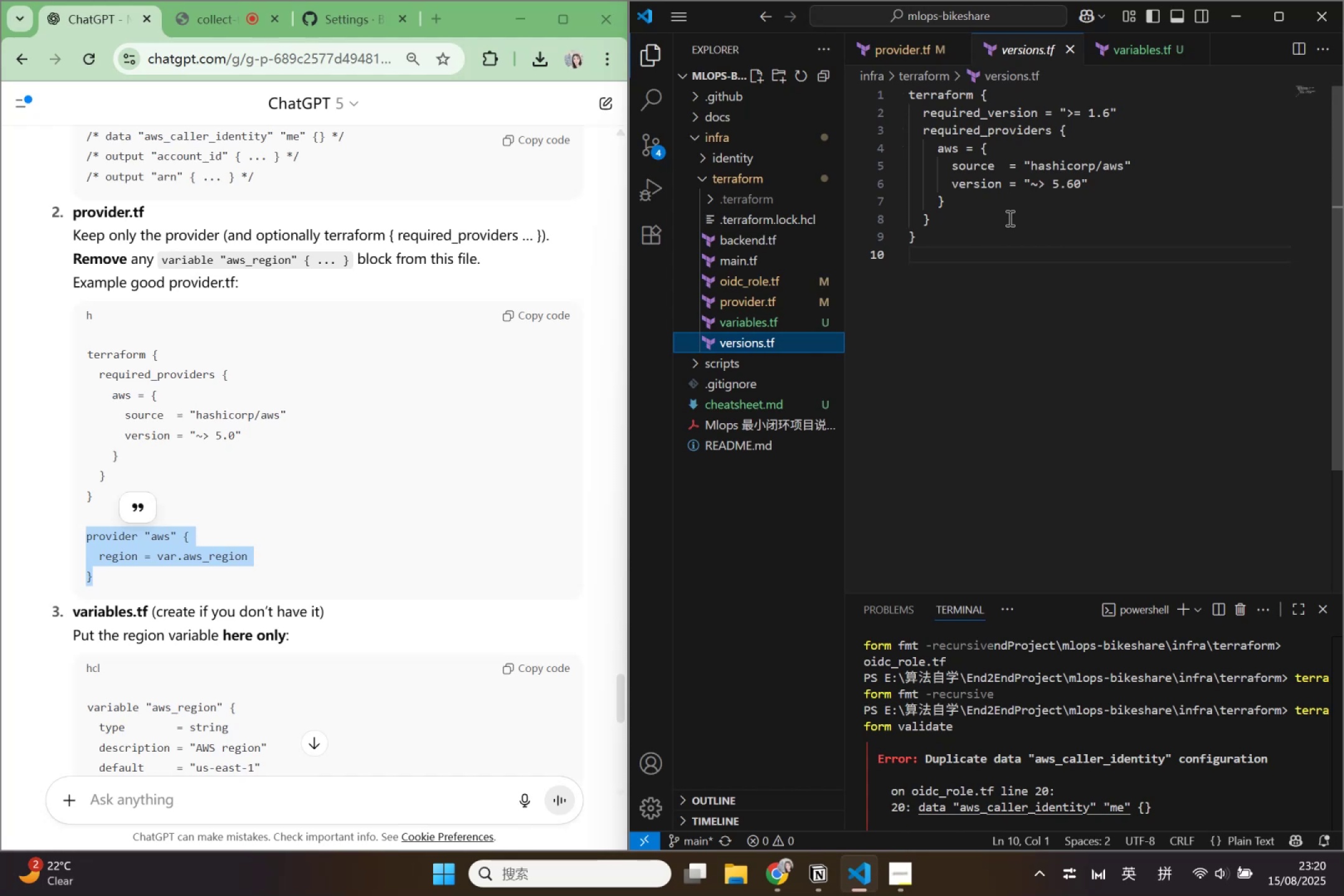 
left_click([754, 245])
 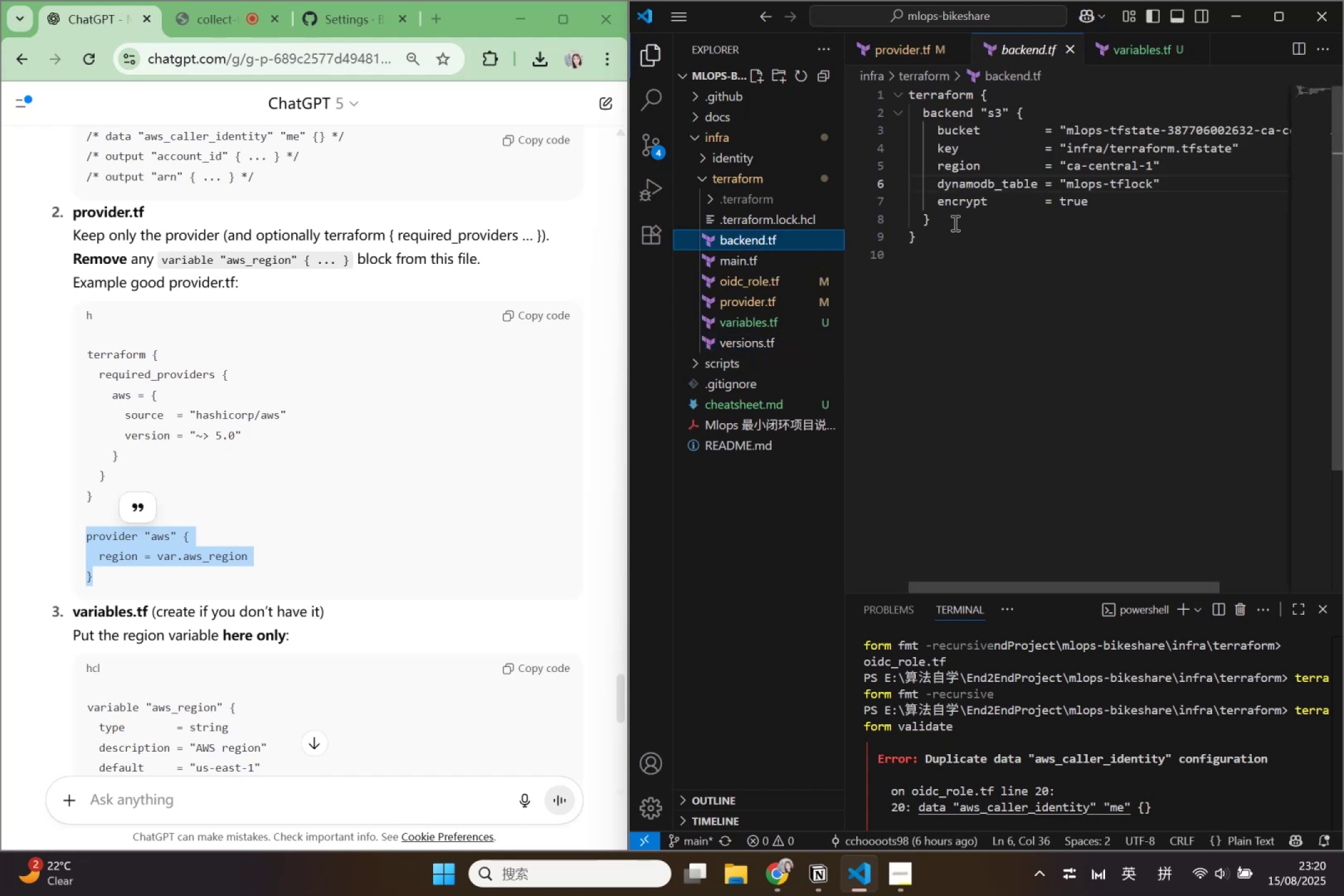 
left_click_drag(start_coordinate=[953, 236], to_coordinate=[903, 49])
 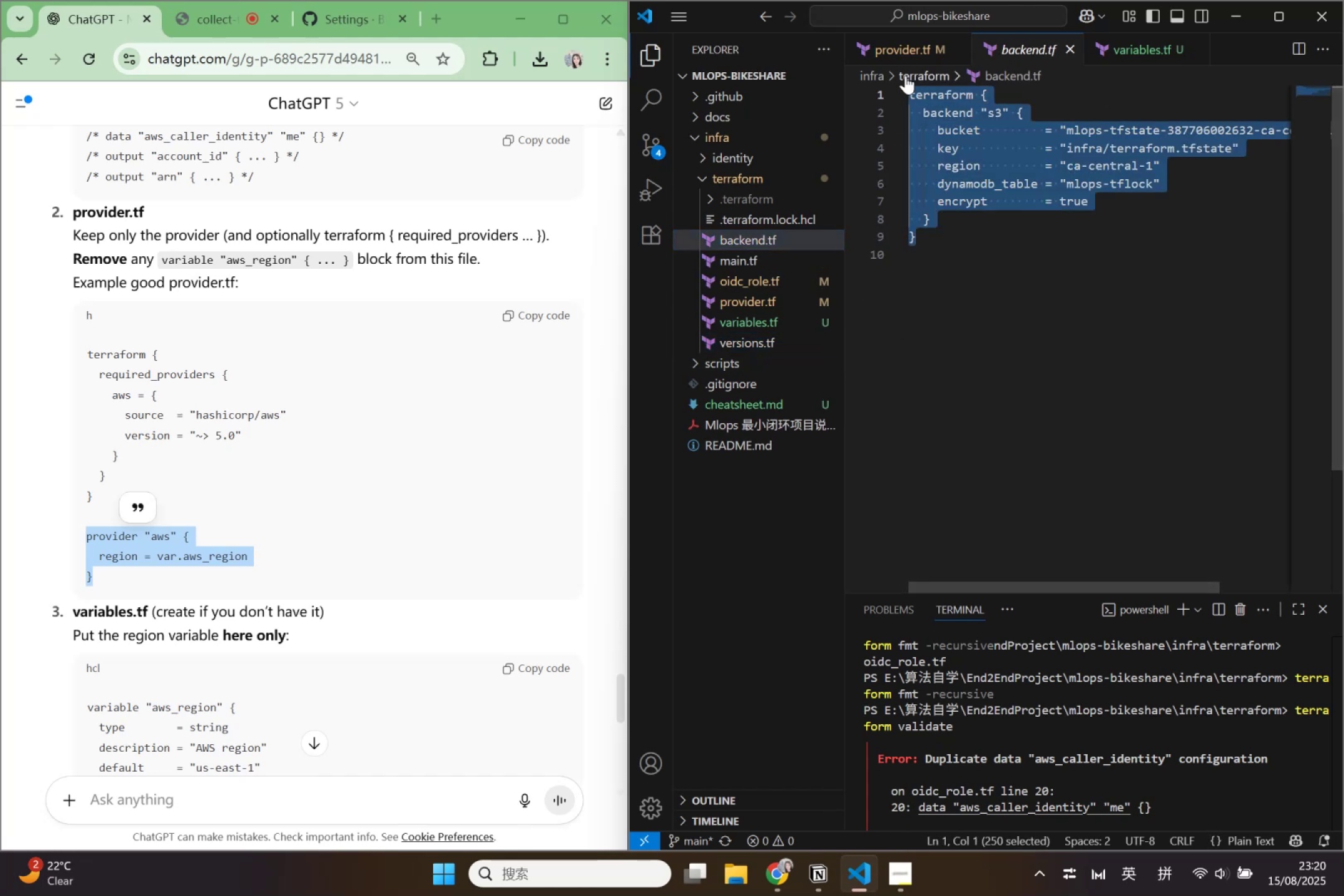 
key(Control+C)
 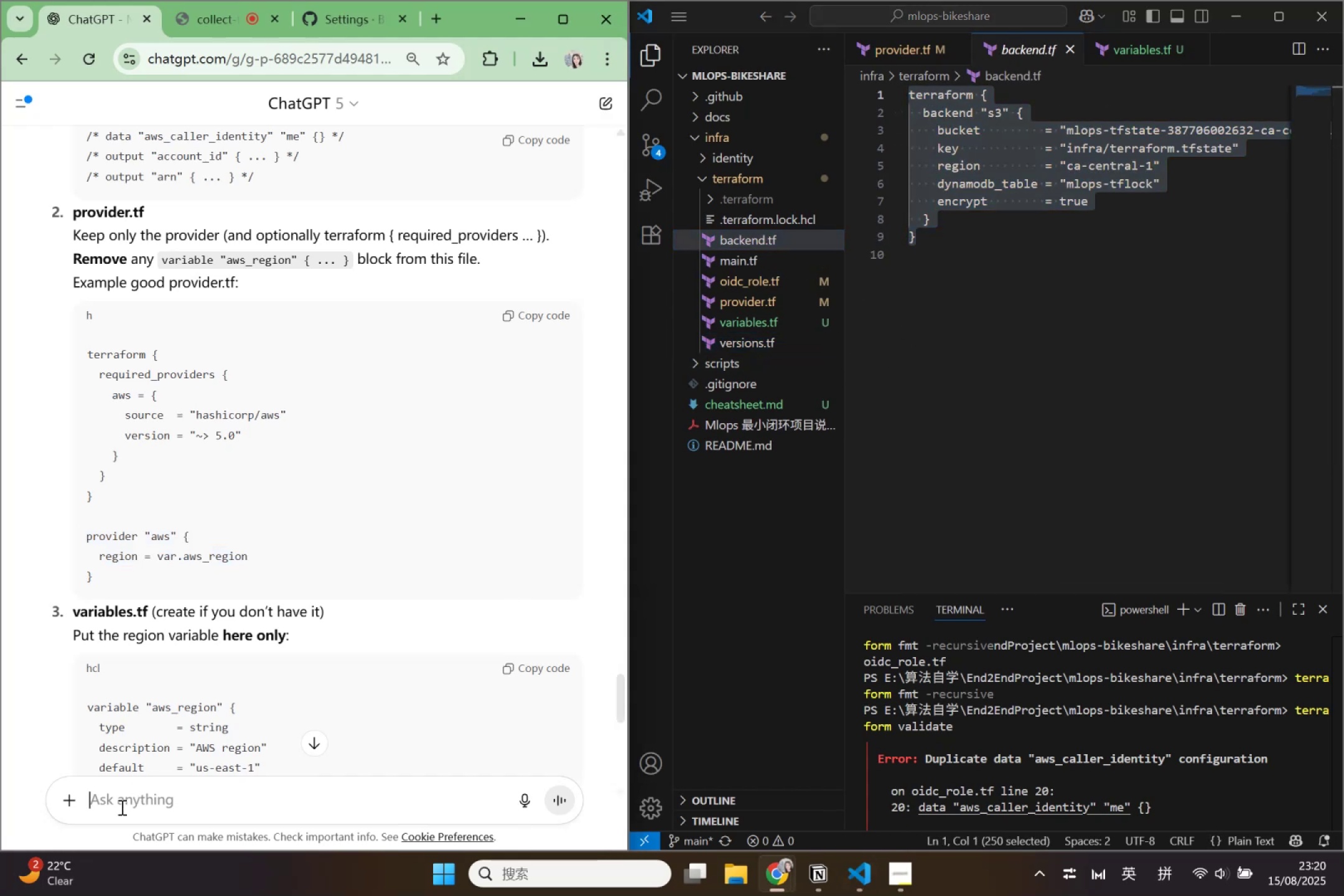 
type(be)
key(Backspace)
type(ackend.tg)
key(Backspace)
type(f:)
 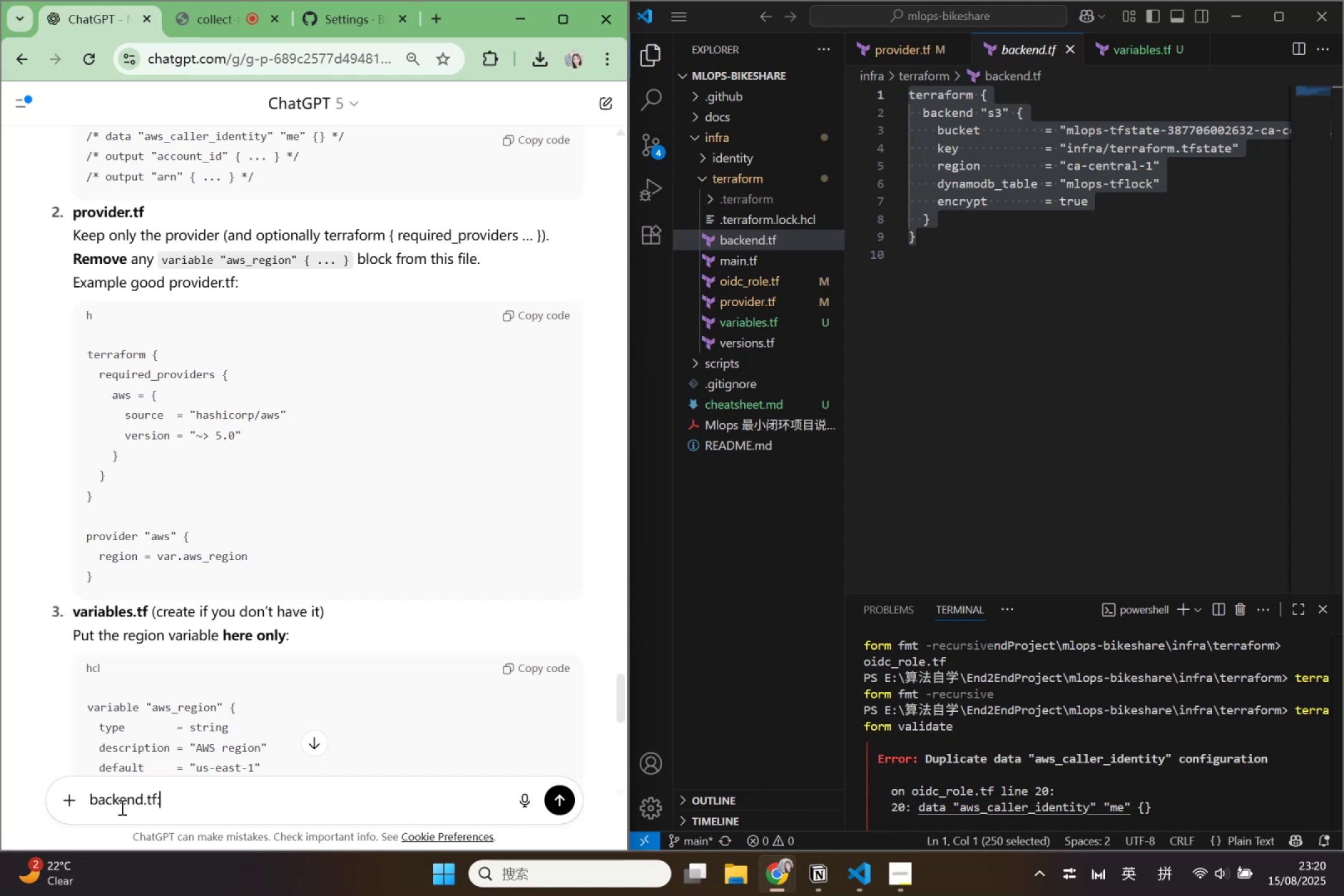 
key(Shift+Enter)
 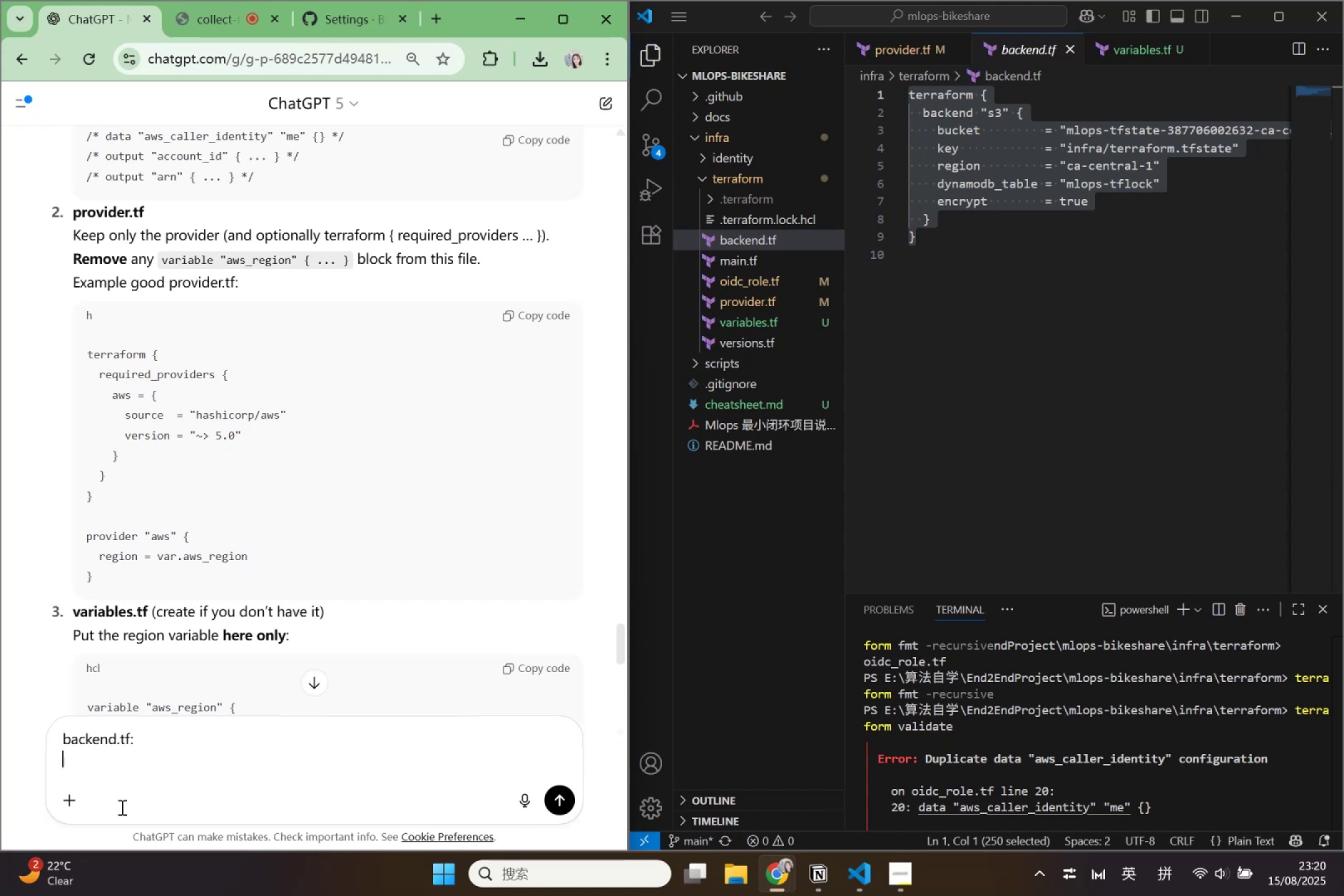 
key(Control+ControlLeft)
 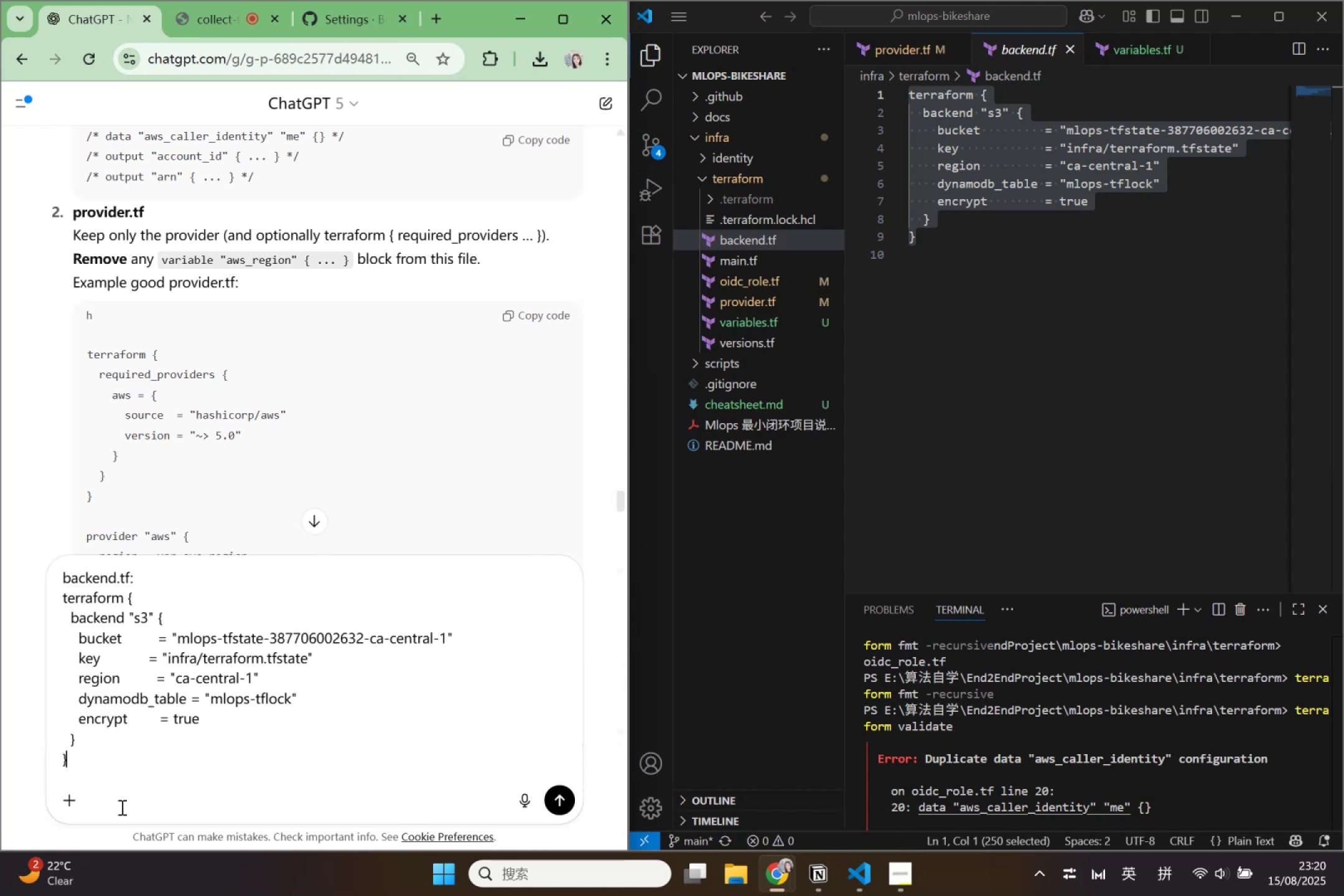 
key(Control+V)
 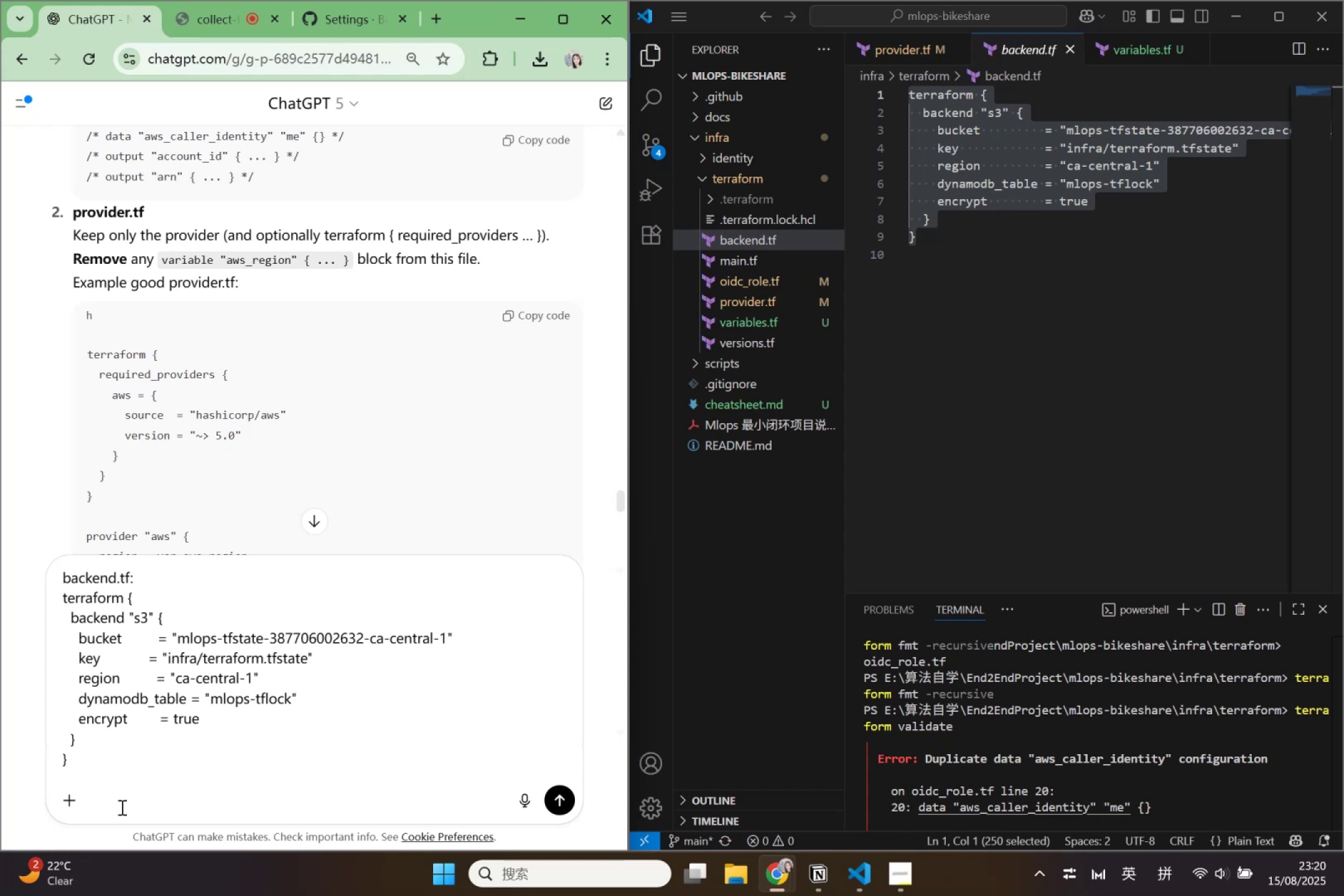 
key(Shift+Enter)
 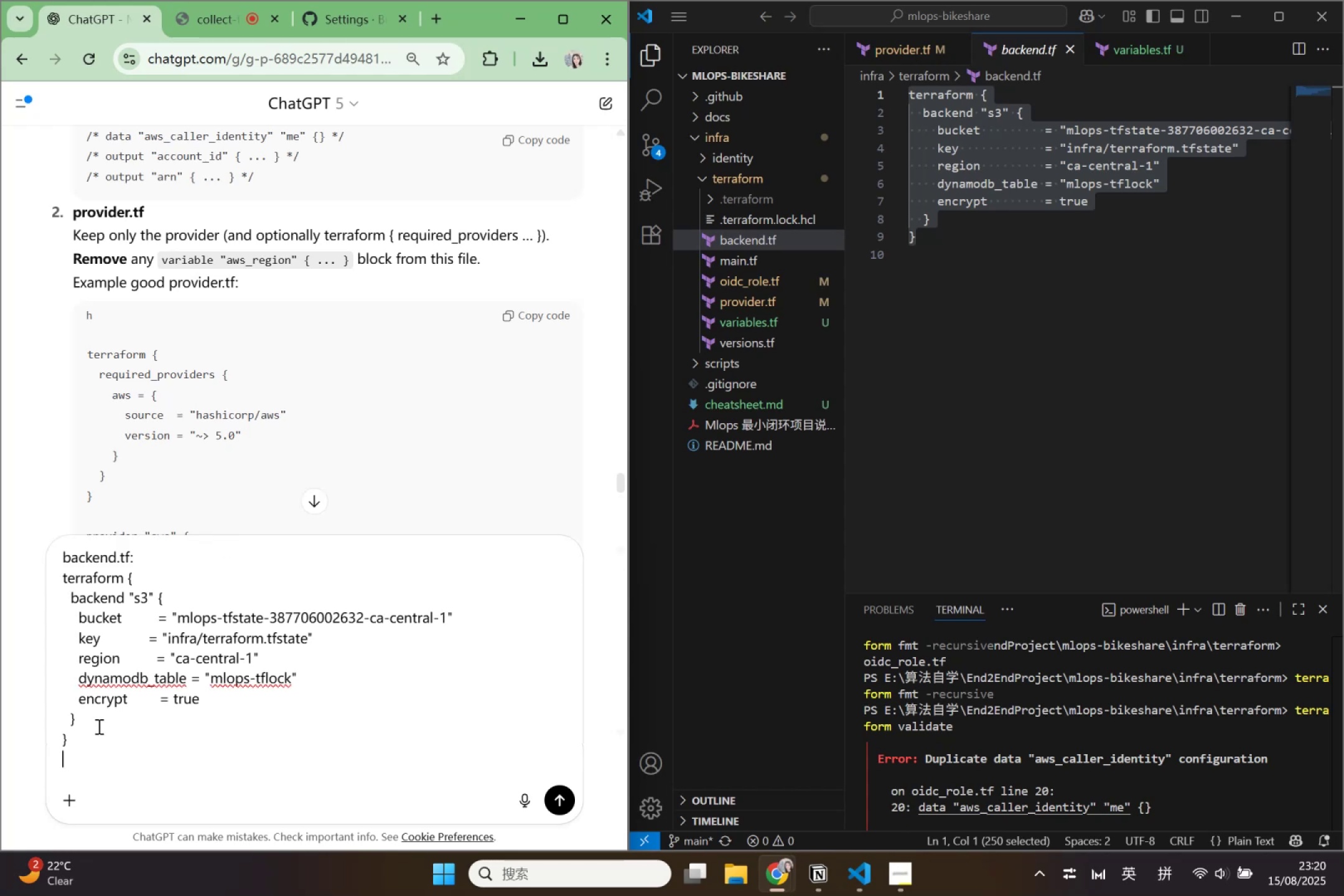 
type(main.th)
key(Backspace)
type(f:)
 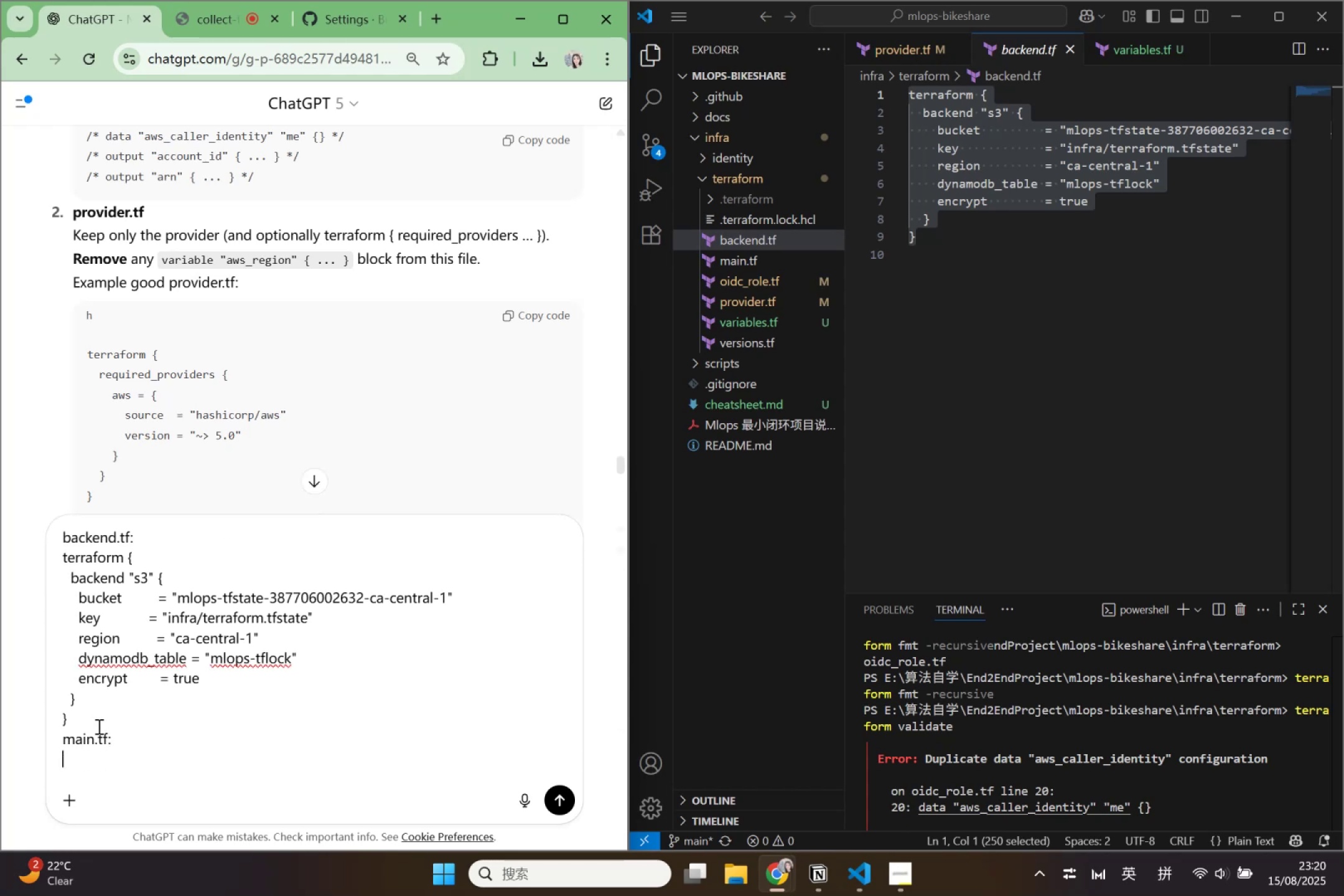 
key(Shift+Enter)
 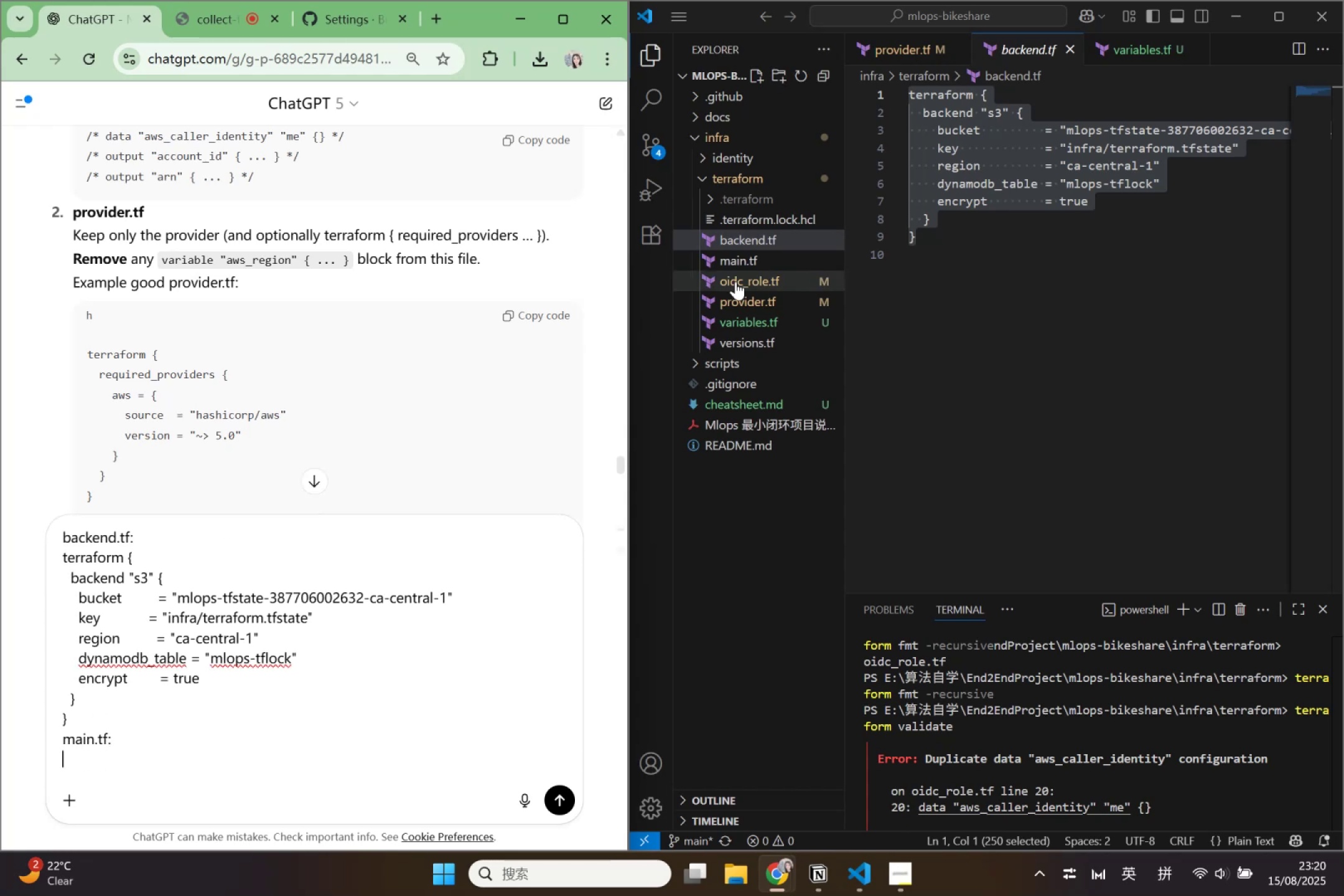 
left_click([740, 263])
 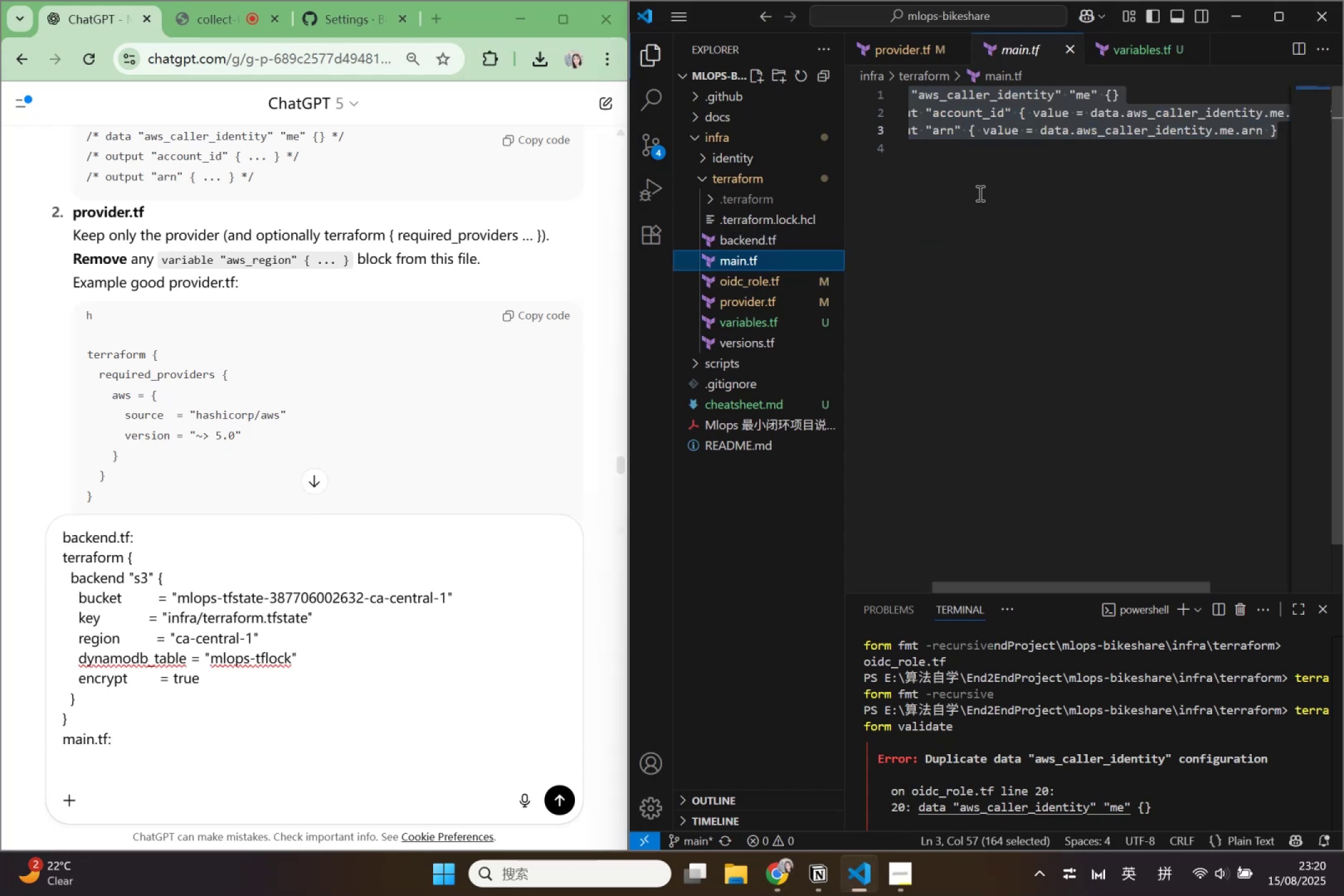 
left_click([978, 189])
 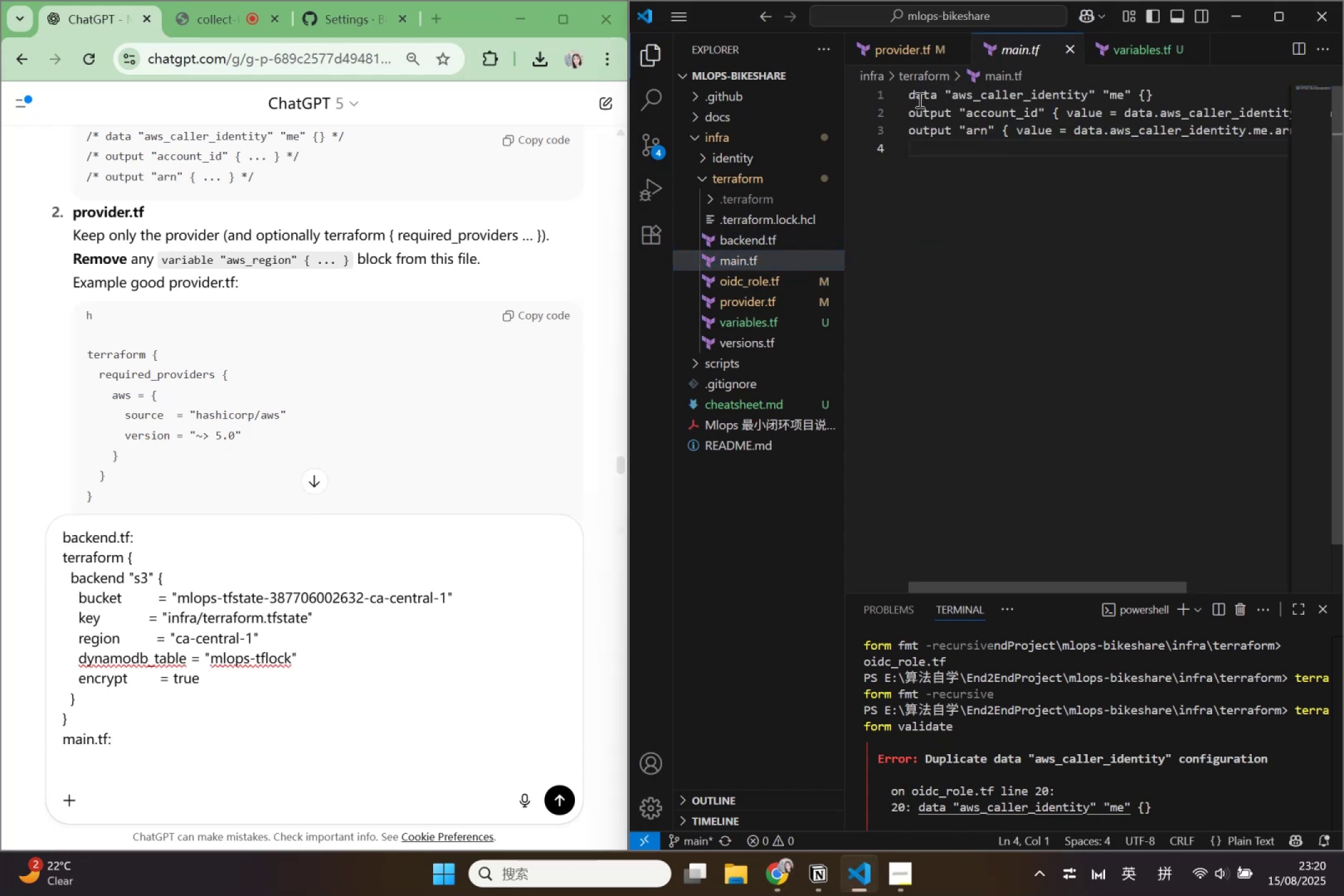 
left_click([918, 100])
 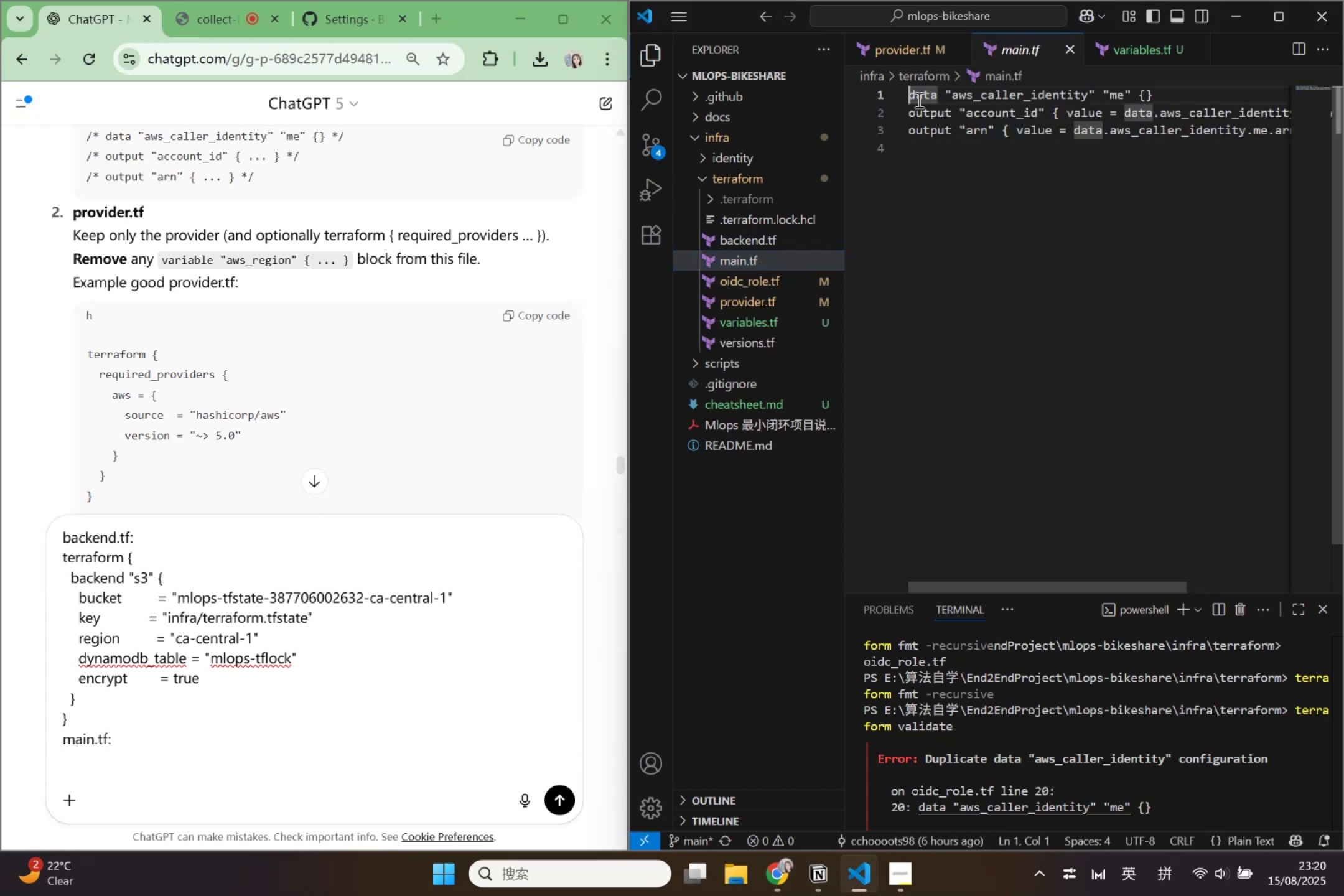 
key(Control+A)
 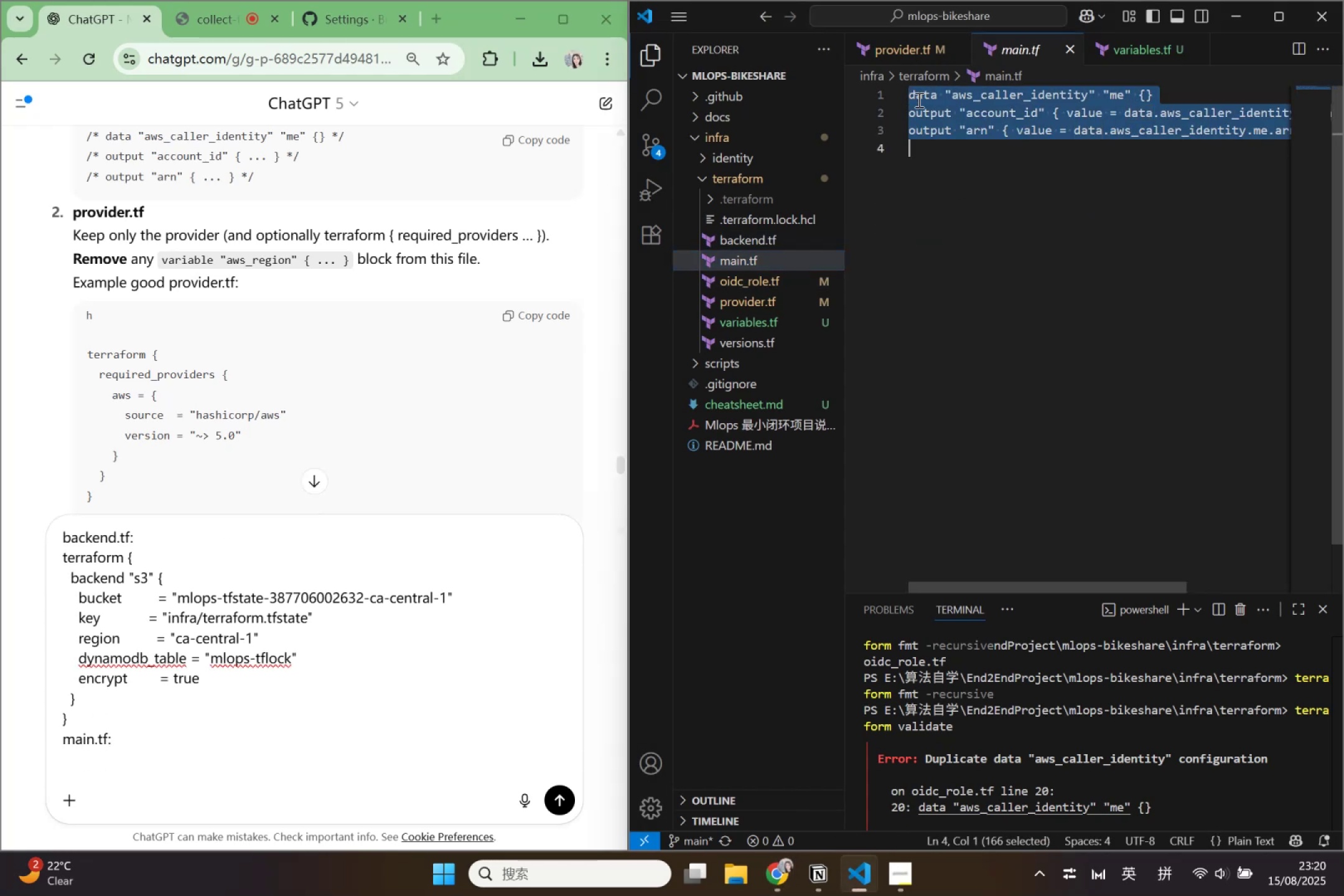 
key(Control+C)
 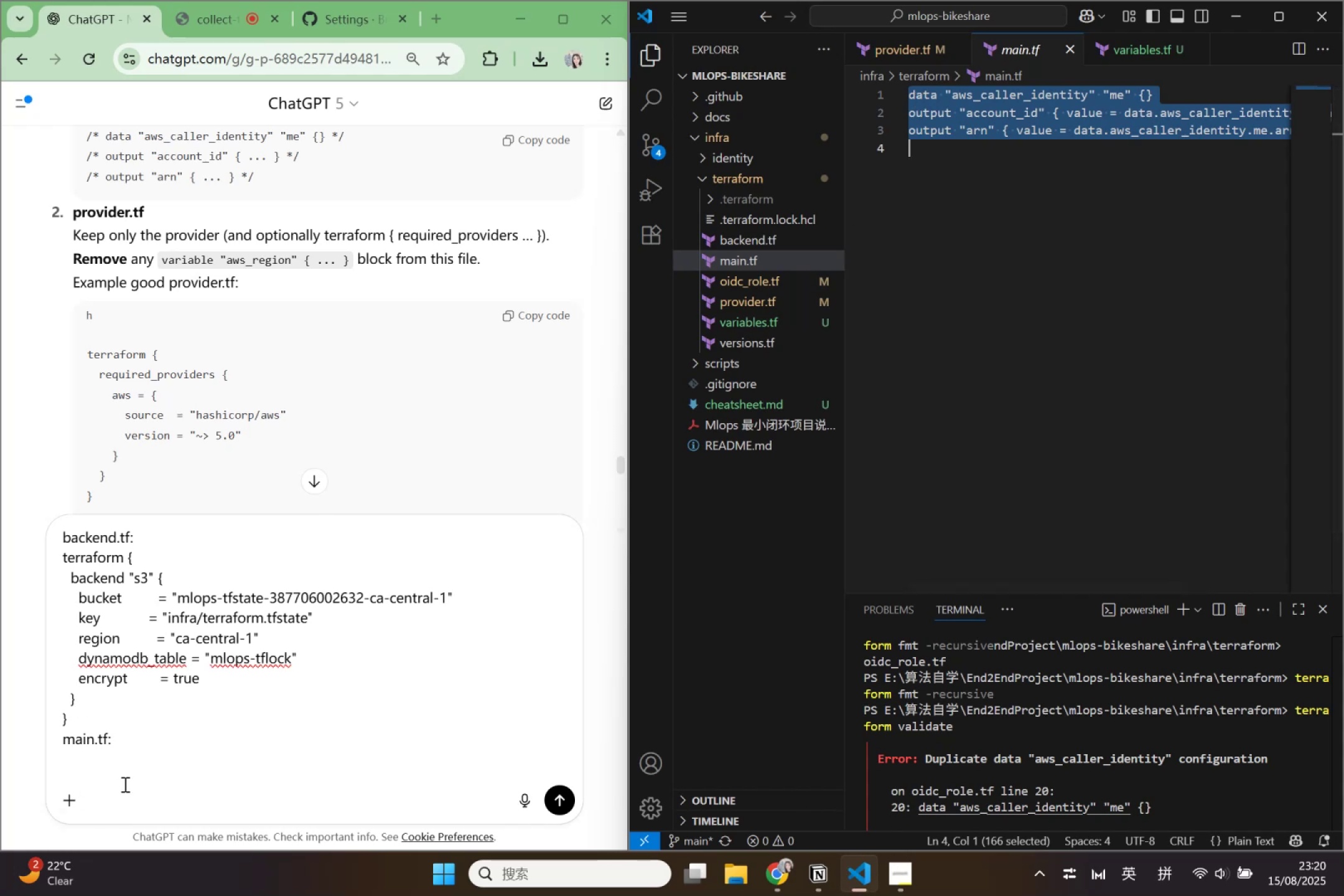 
left_click([124, 760])
 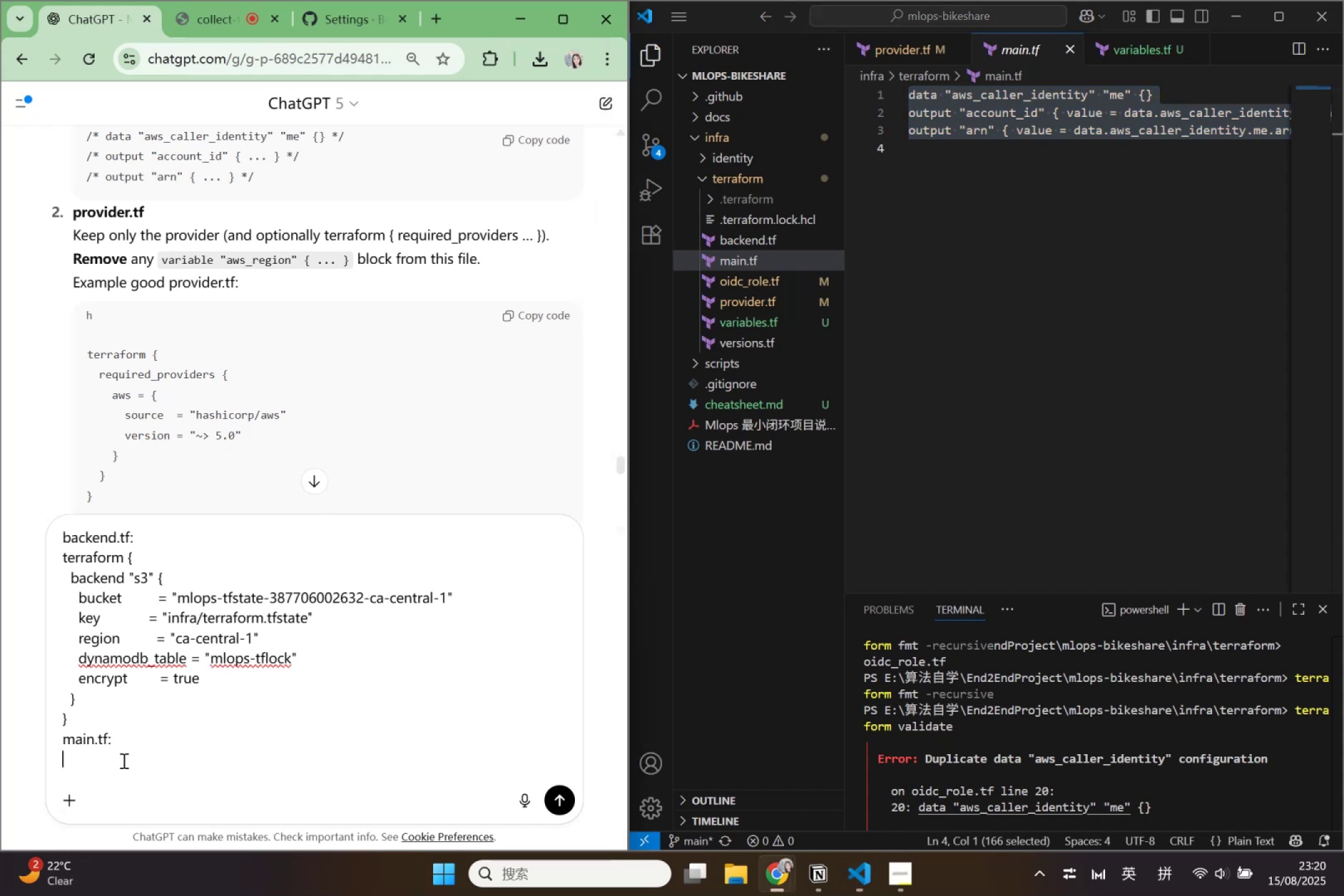 
key(Control+V)
 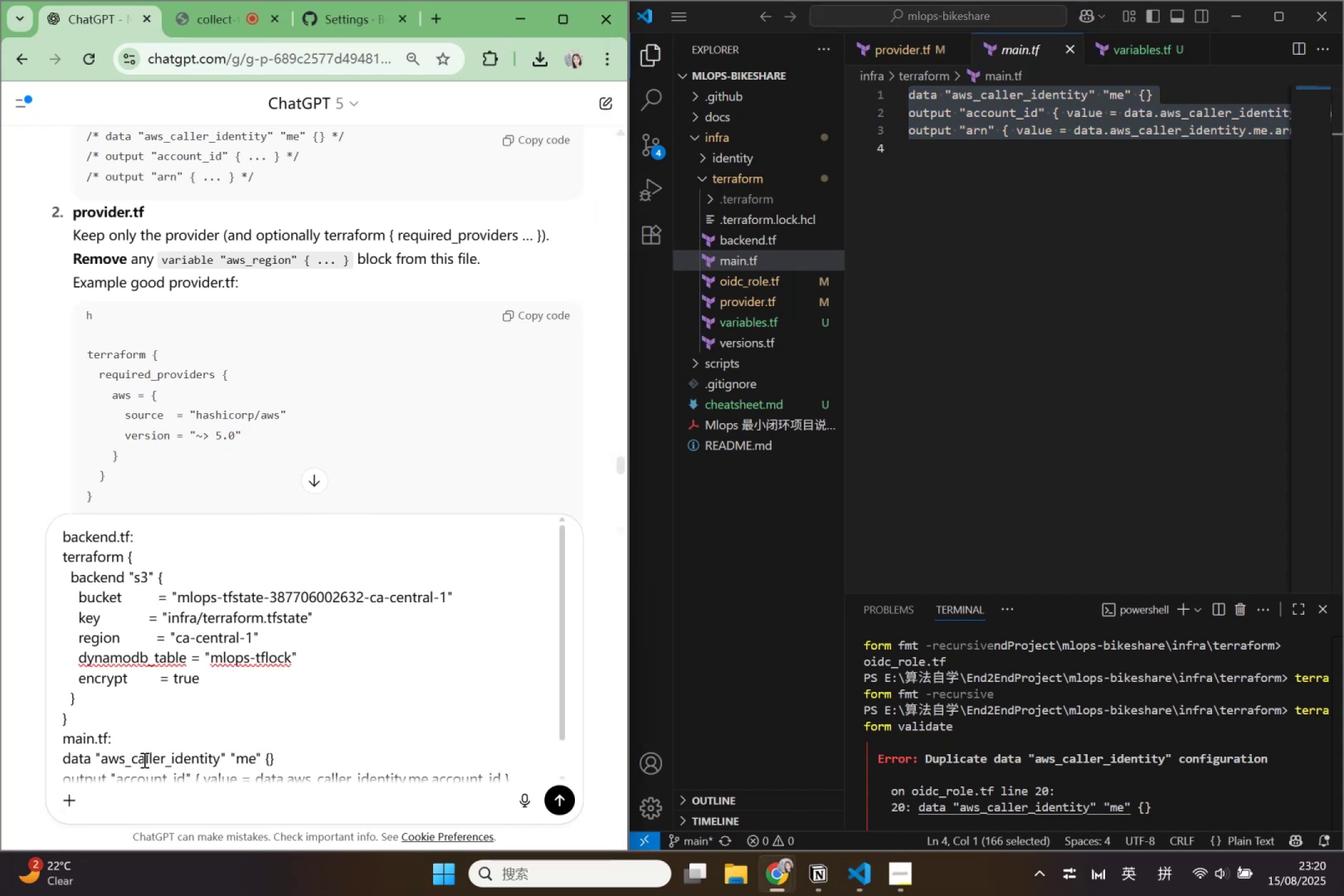 
key(Shift+Enter)
 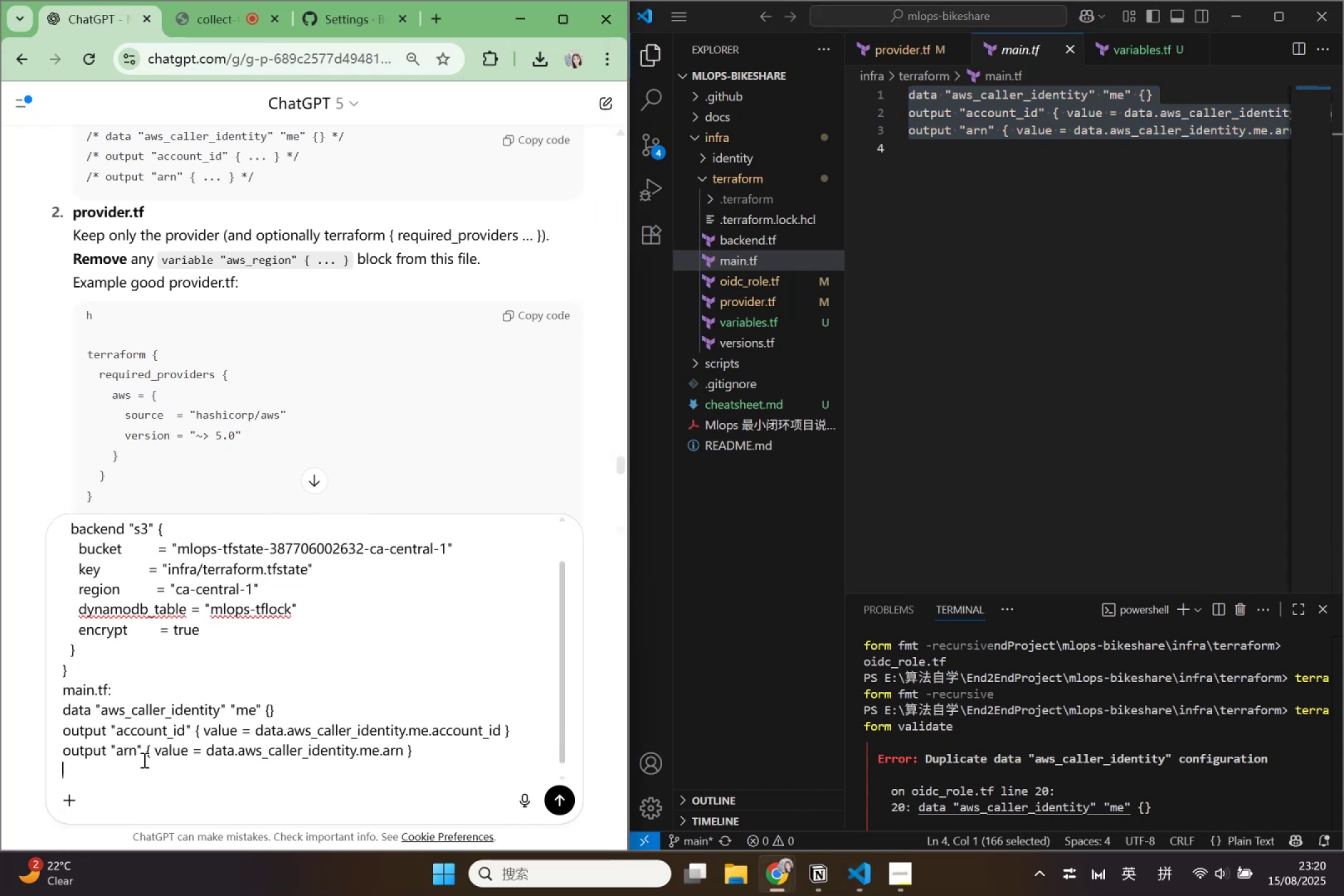 
key(Shift+Enter)
 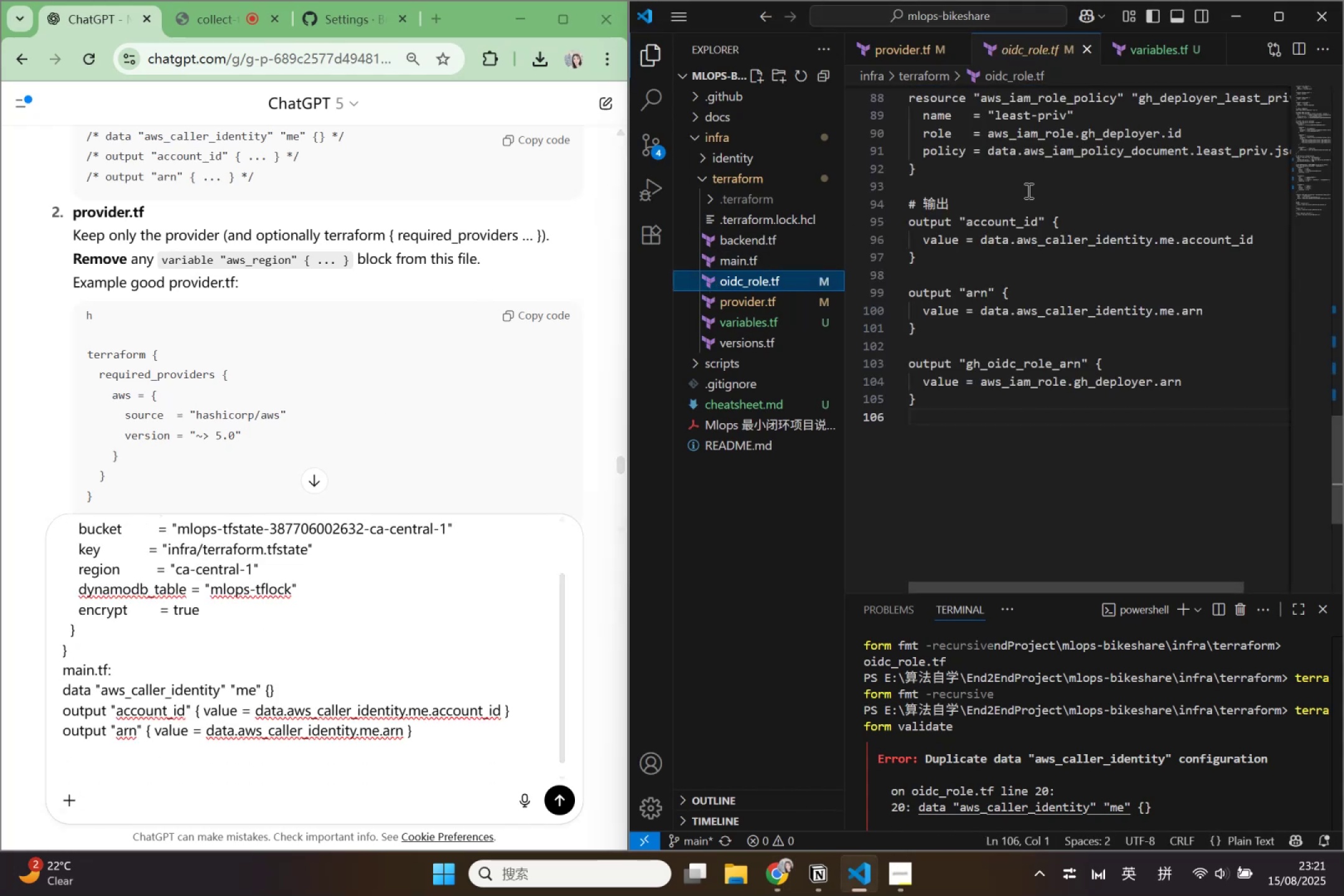 
left_click([91, 781])
 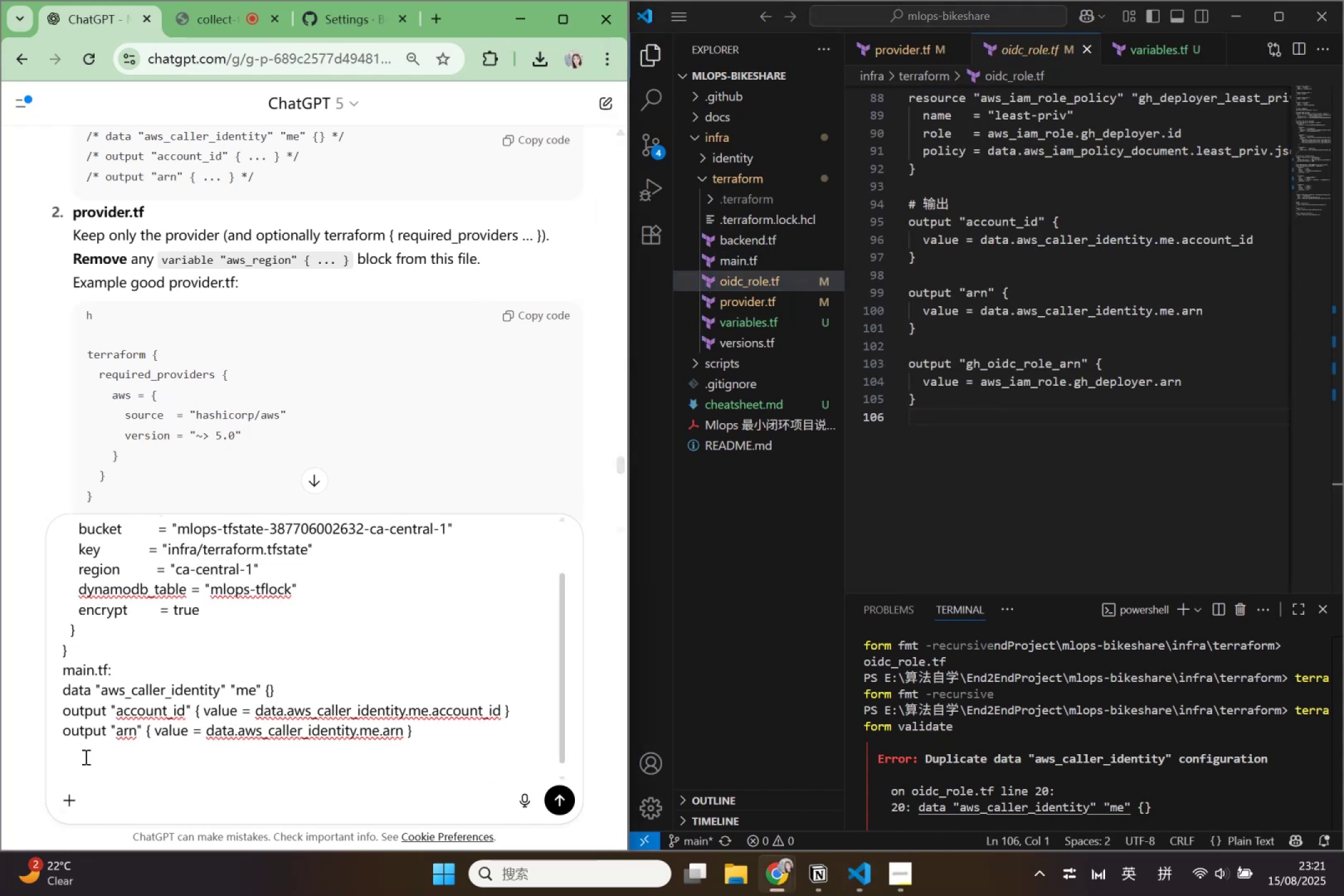 
type(oidc_role.tf:)
 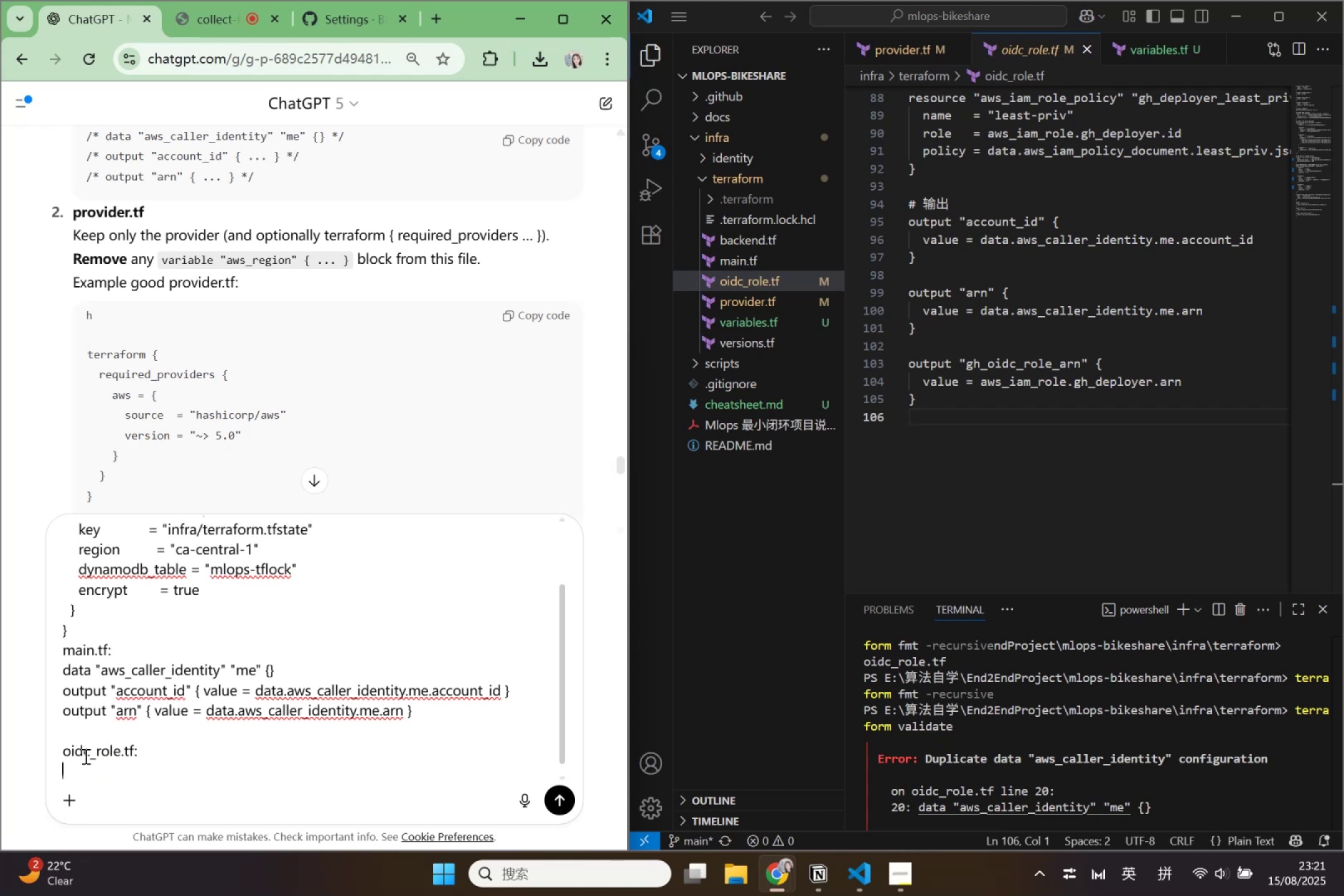 
key(Shift+Enter)
 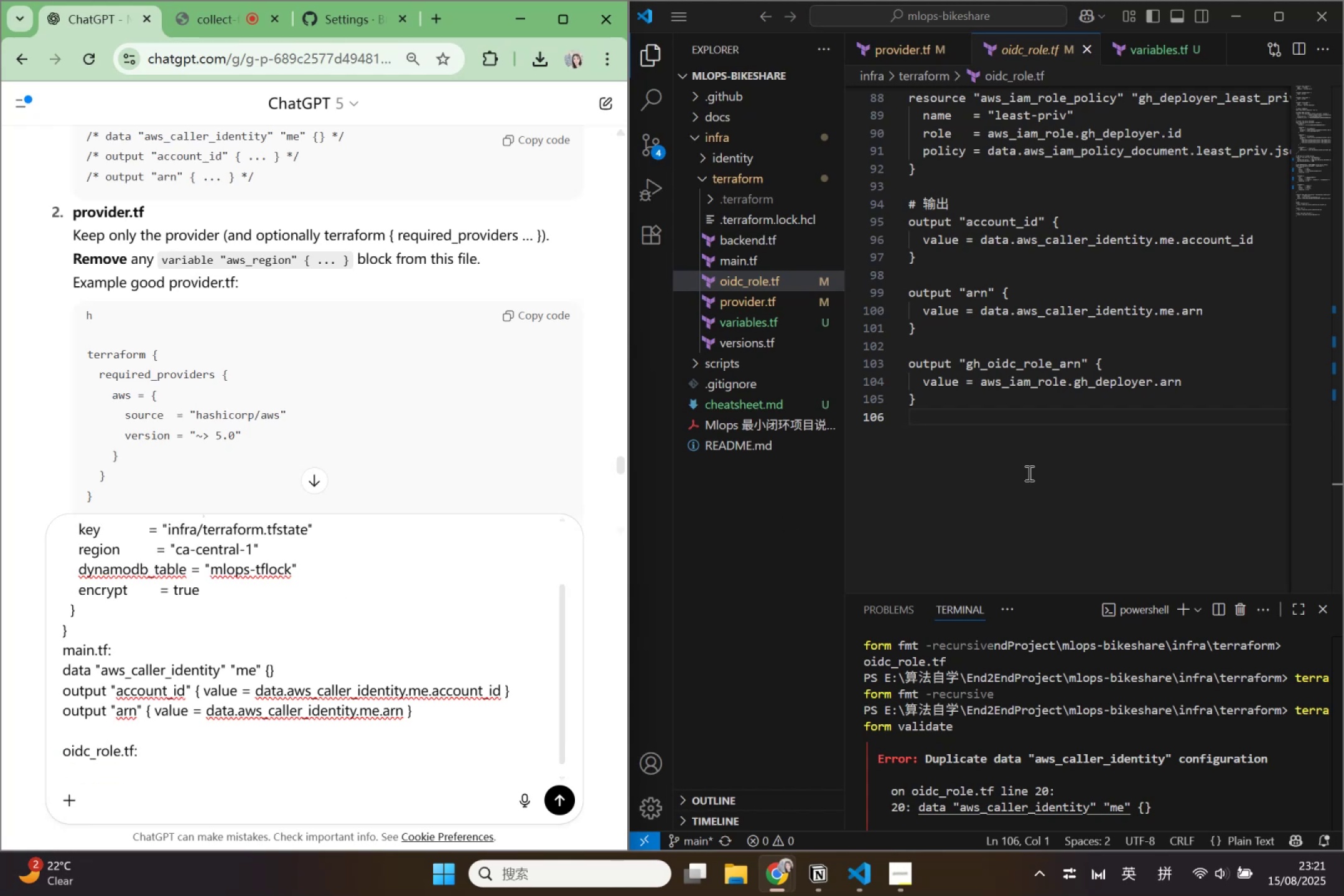 
left_click([1021, 425])
 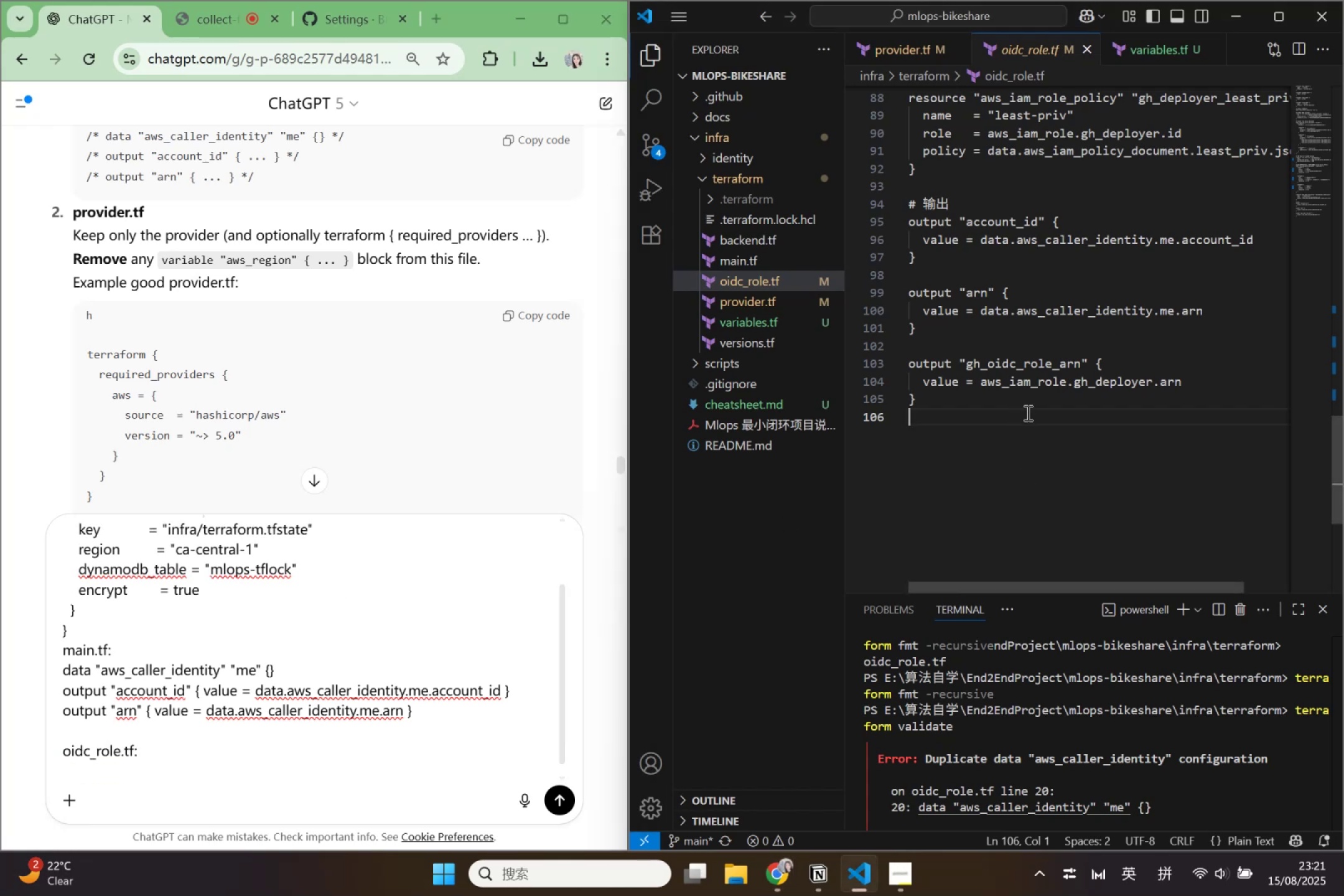 
key(Control+A)
 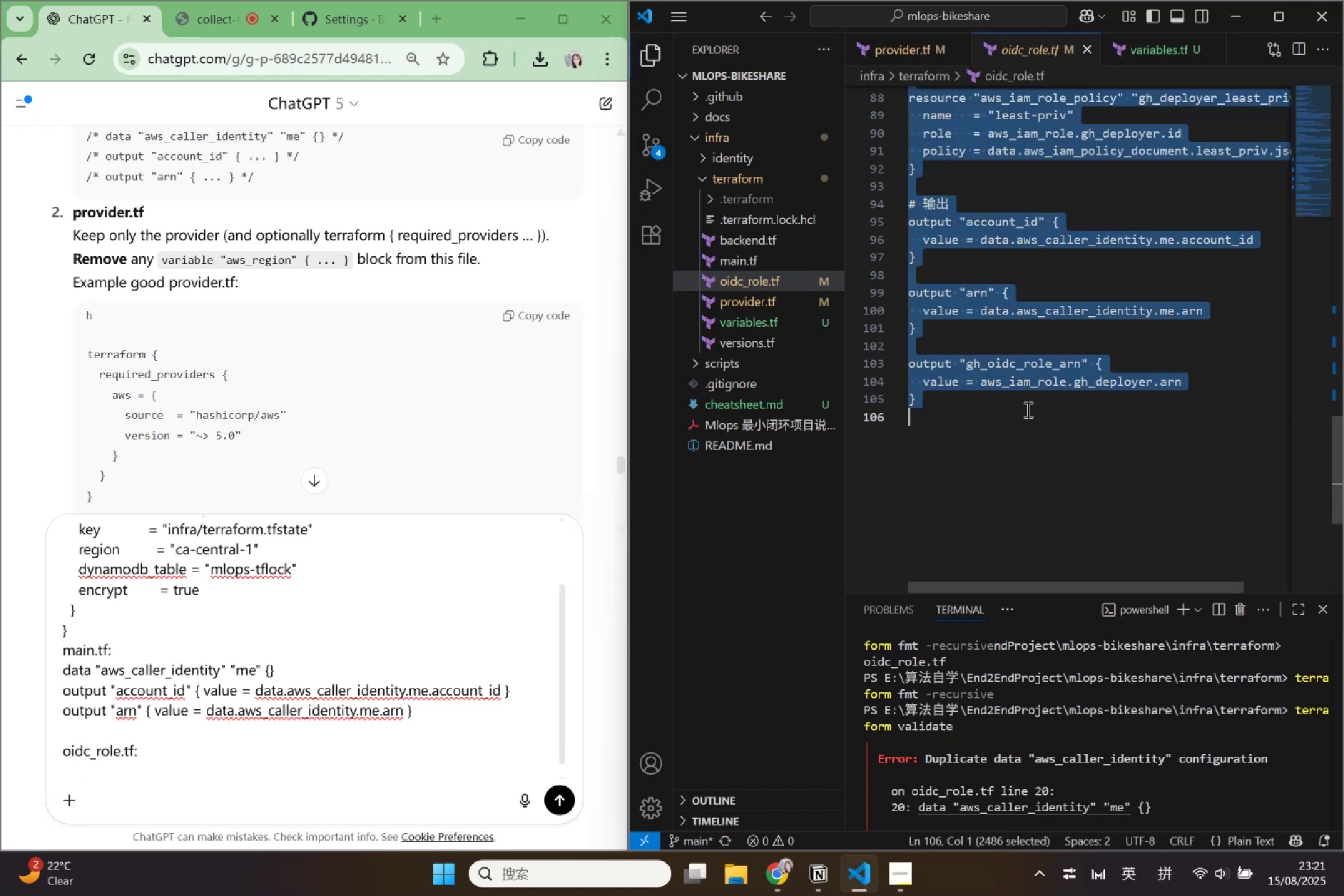 
key(Control+C)
 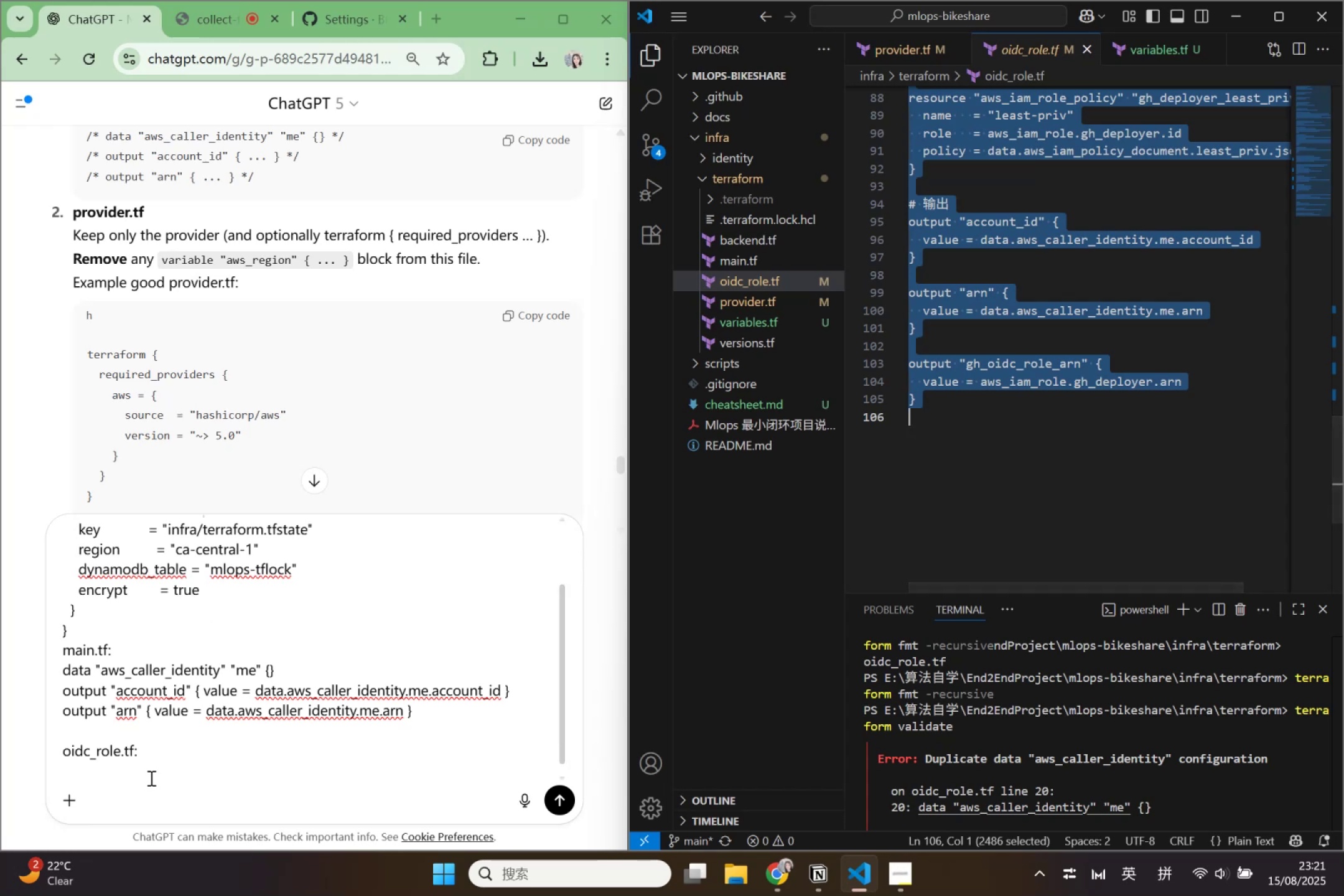 
left_click([150, 779])
 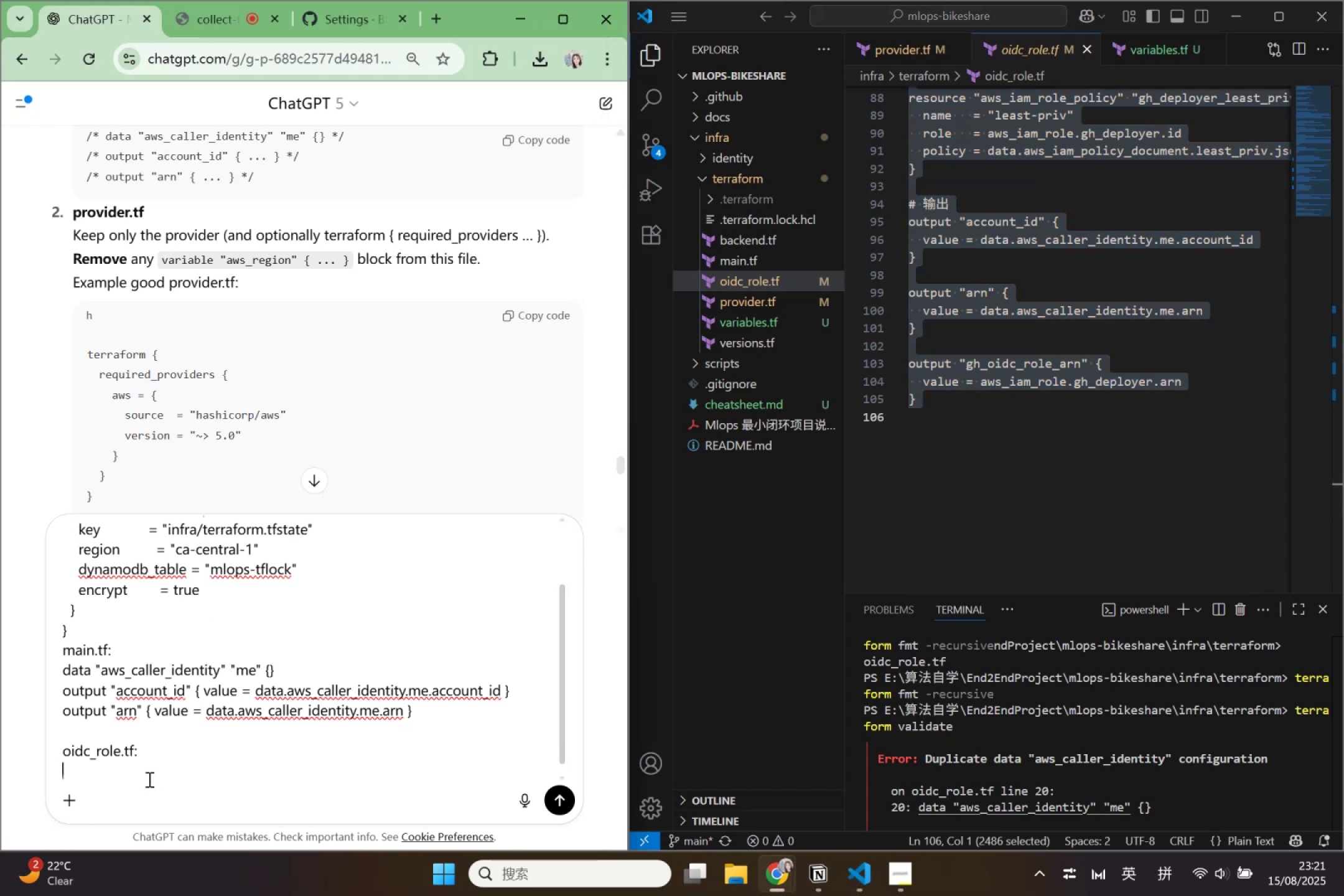 
key(Control+ControlLeft)
 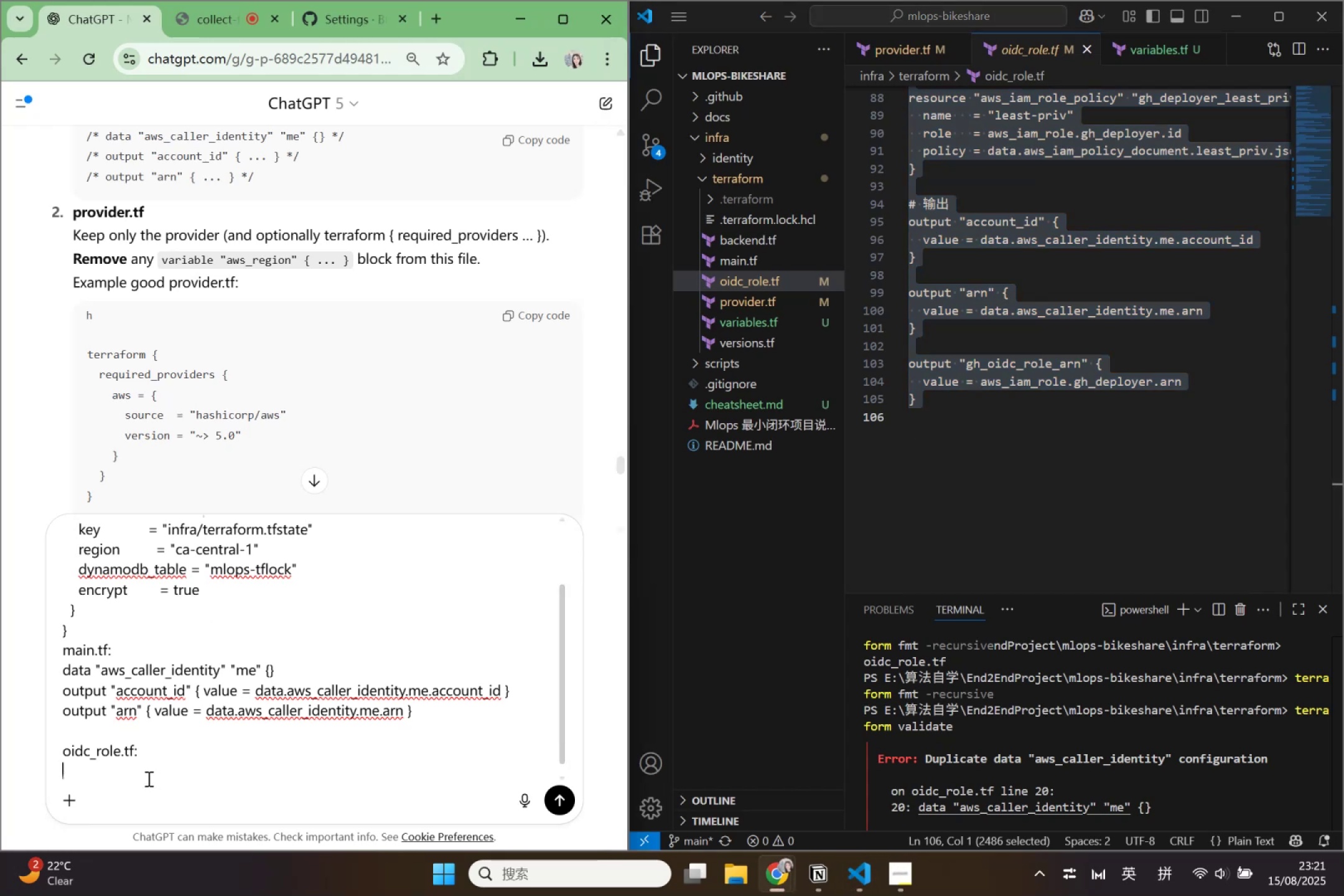 
key(Control+V)
 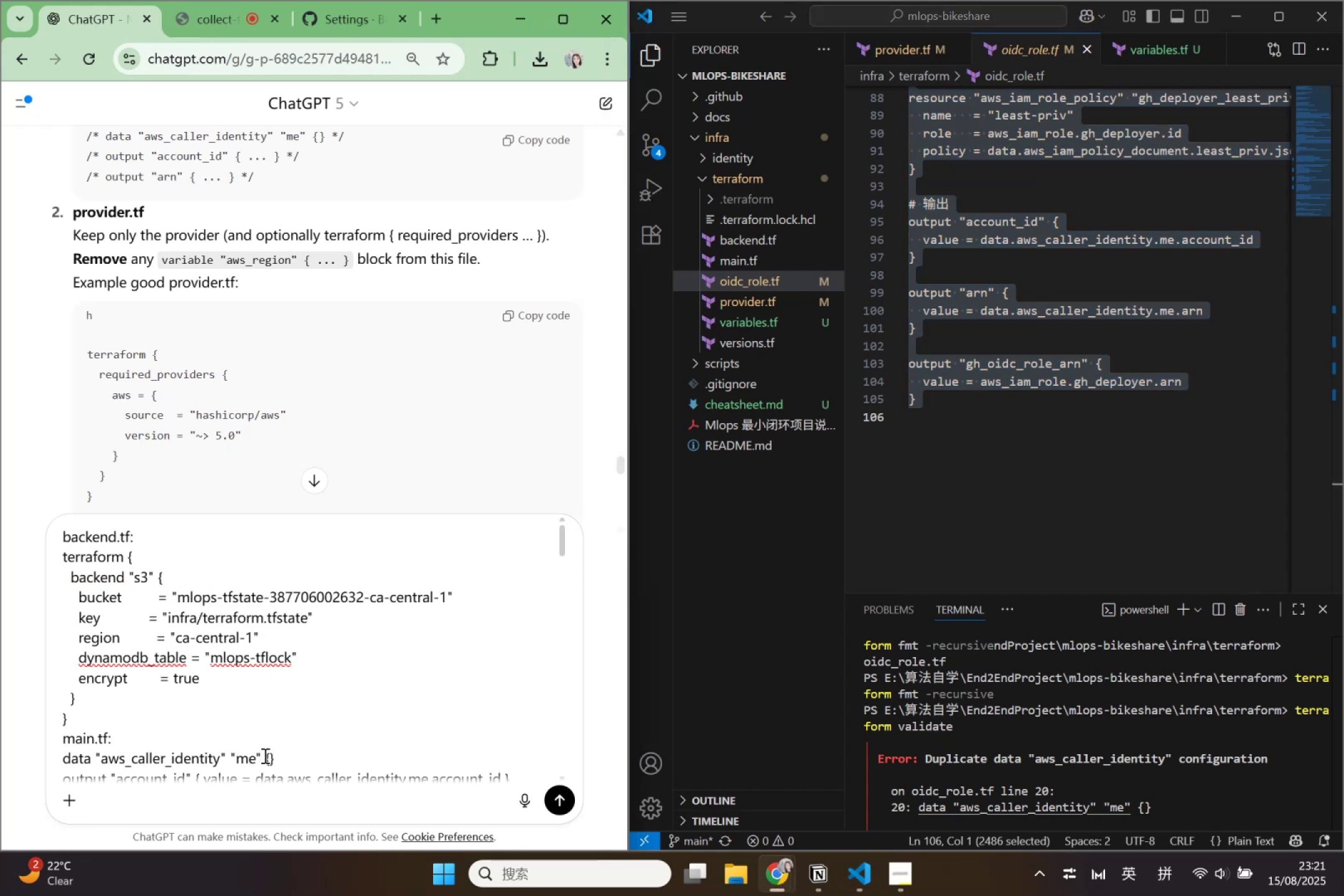 
key(Shift+Enter)
 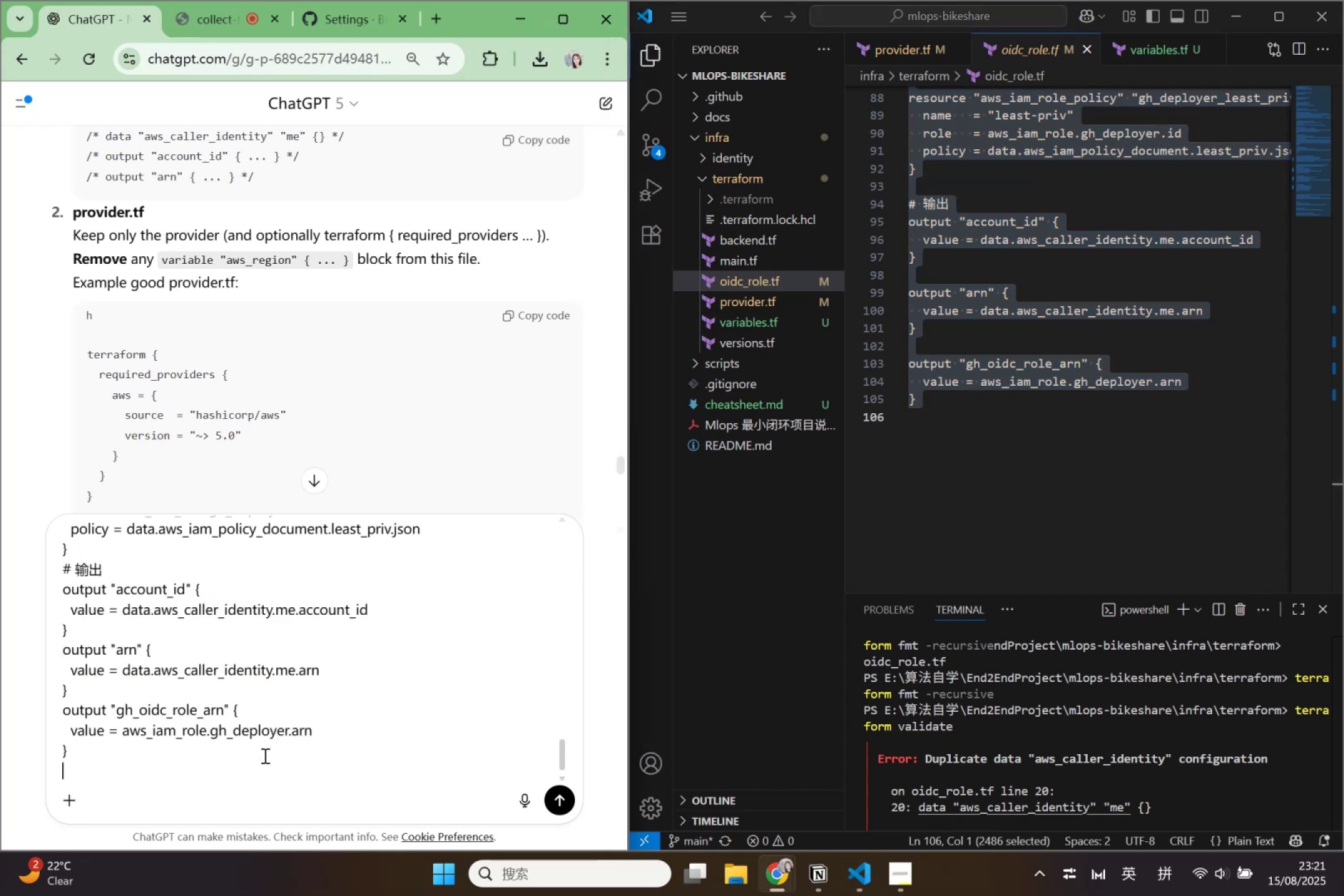 
key(Shift+Enter)
 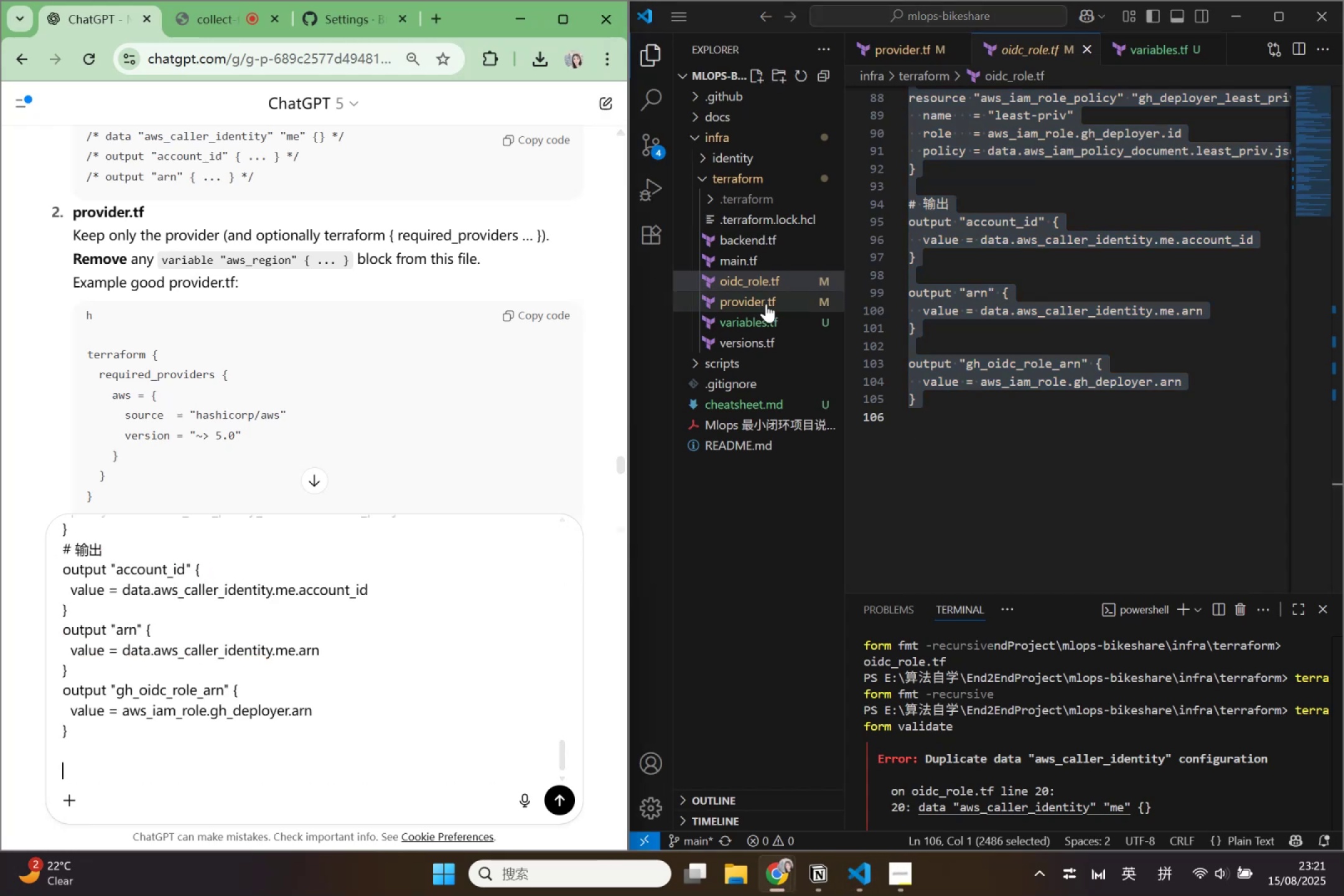 
left_click([766, 304])
 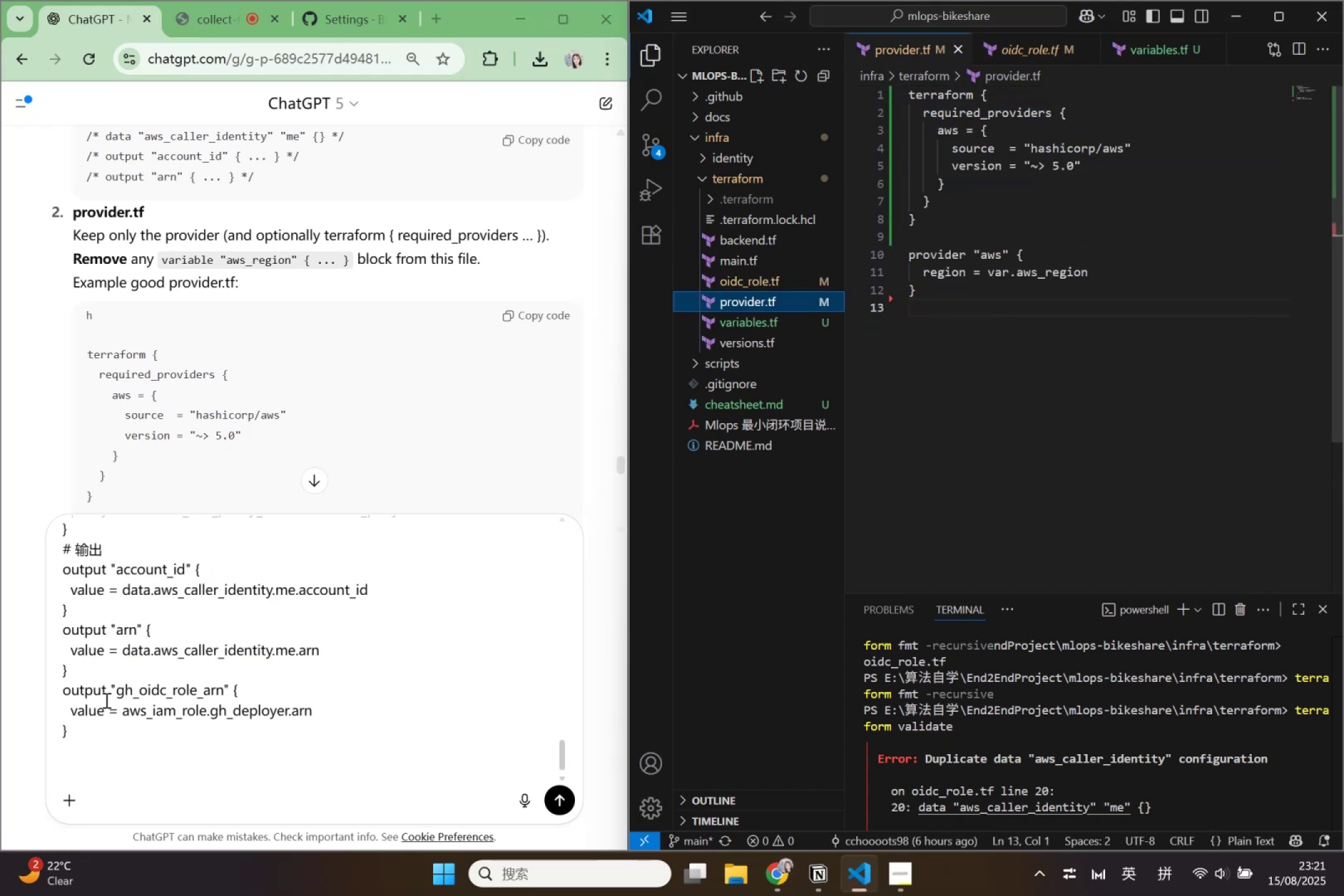 
left_click([77, 772])
 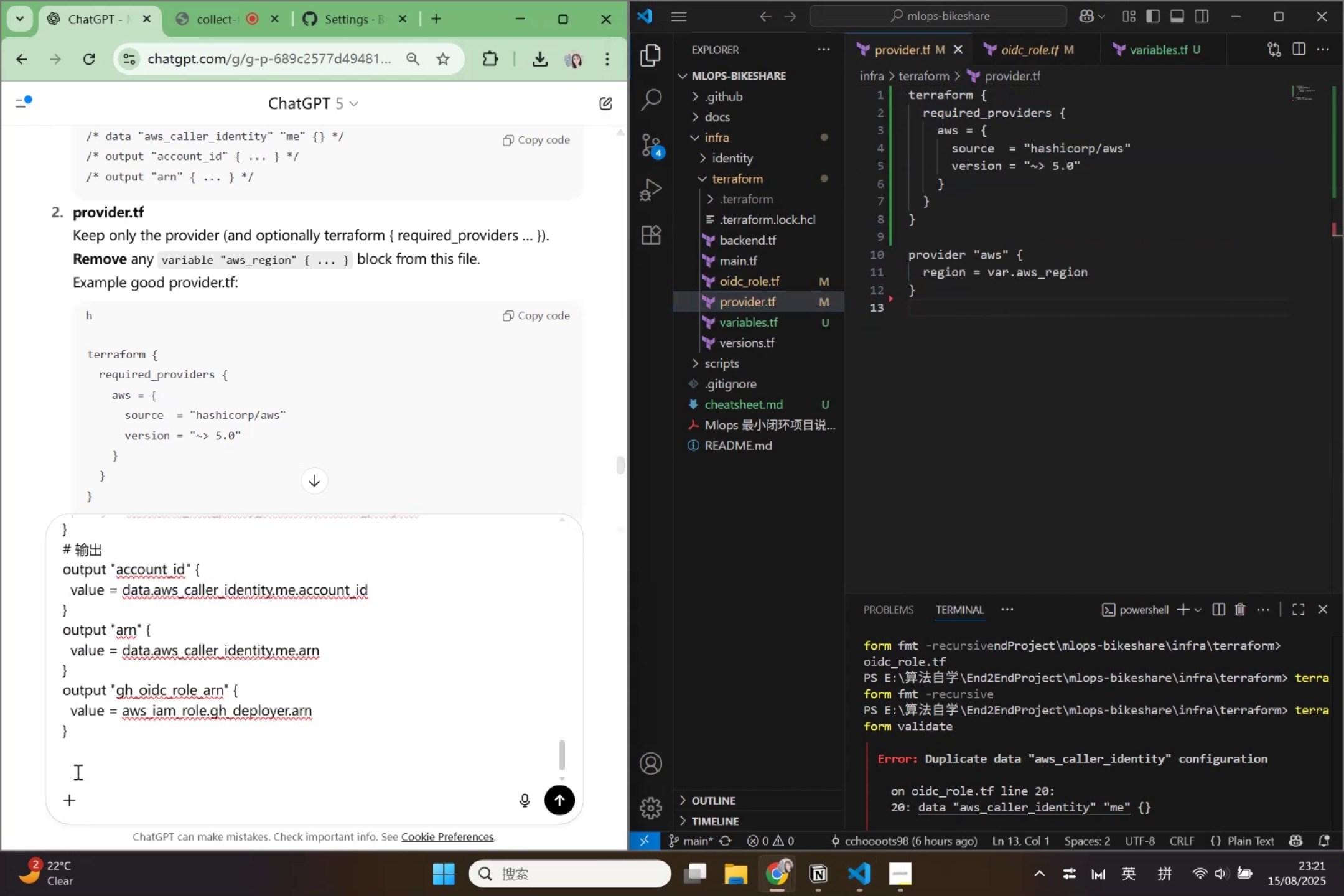 
type(procide)
key(Backspace)
key(Backspace)
key(Backspace)
key(Backspace)
type(vider.tf:)
 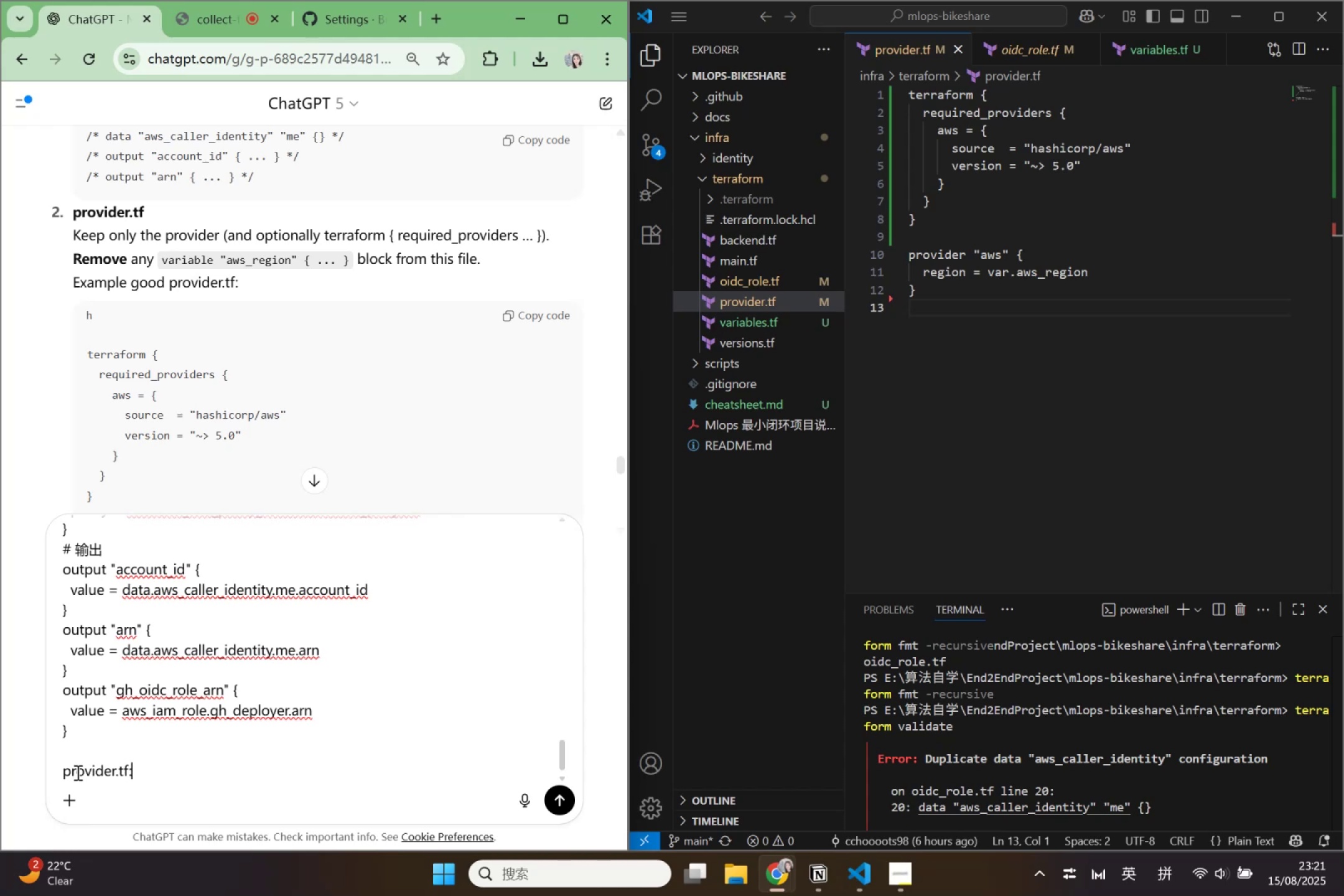 
key(Shift+Enter)
 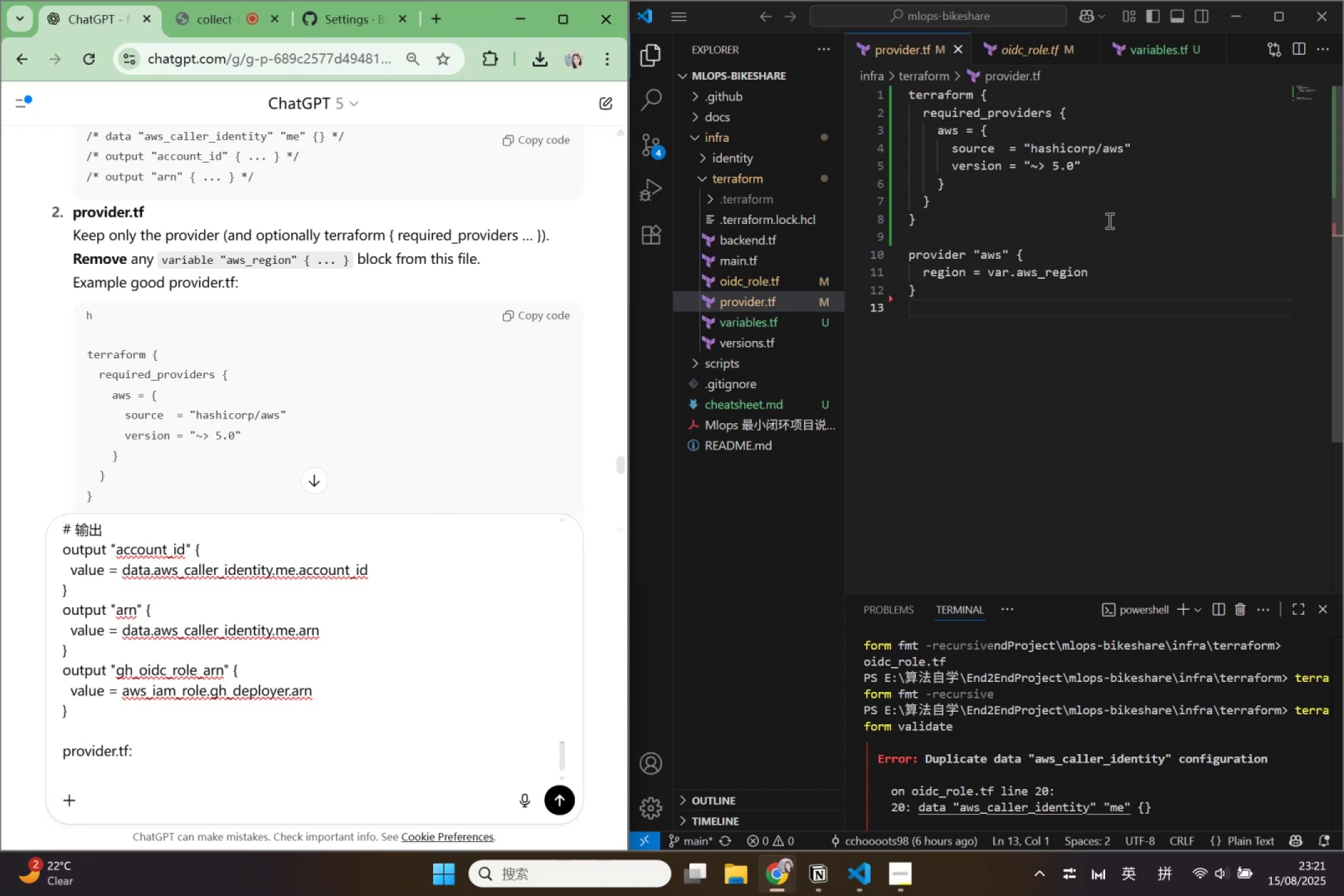 
left_click([1080, 342])
 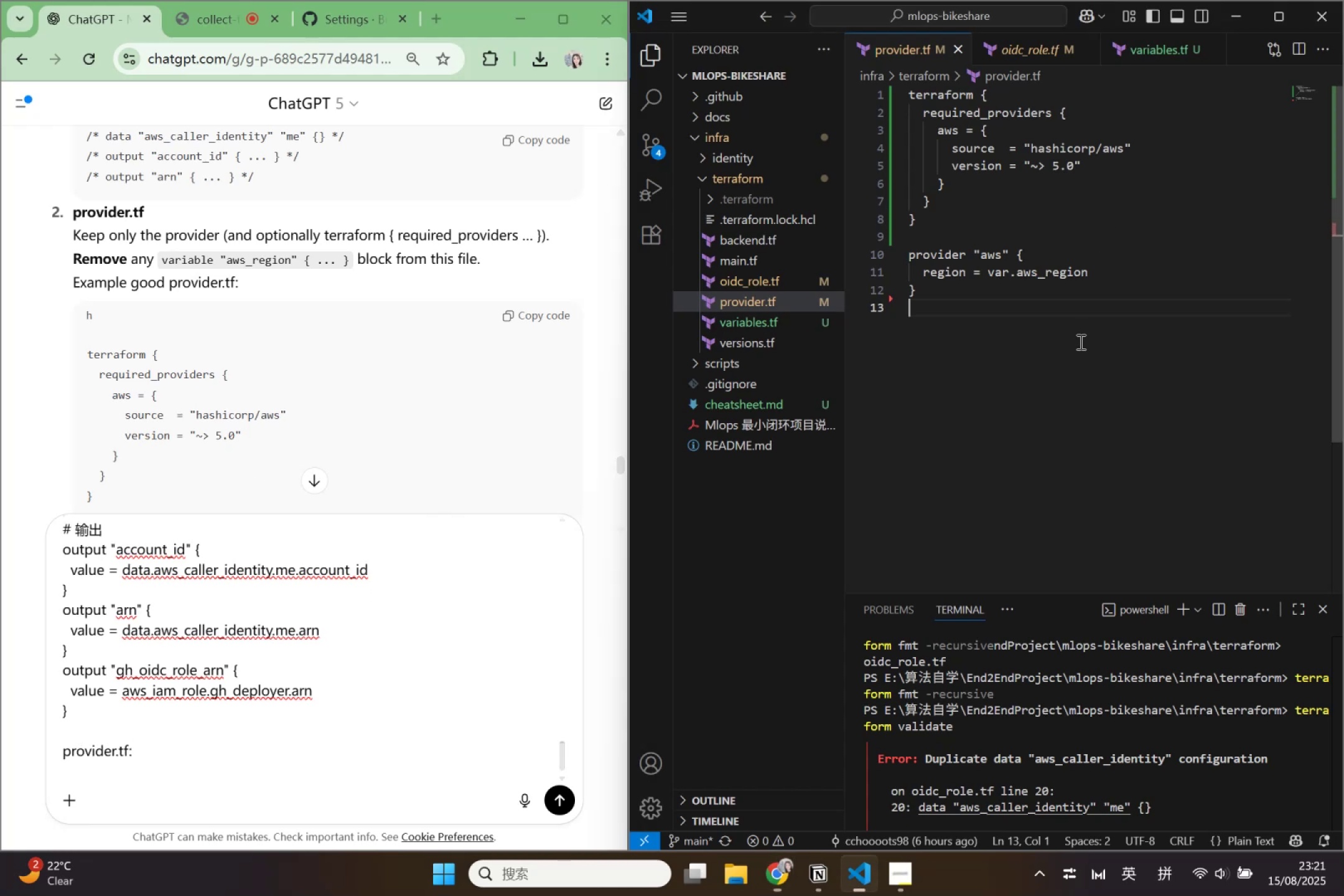 
key(Control+A)
 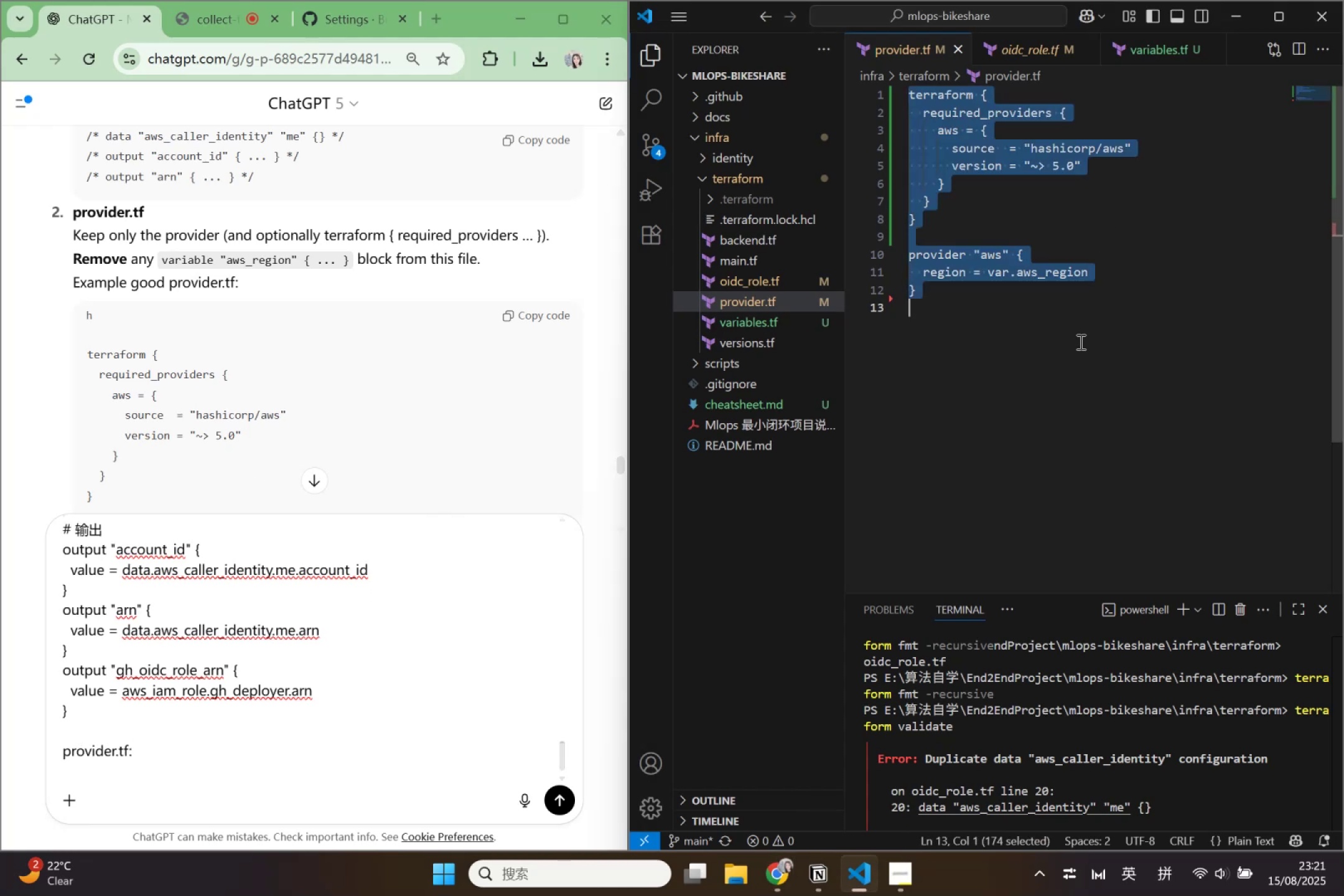 
key(Control+C)
 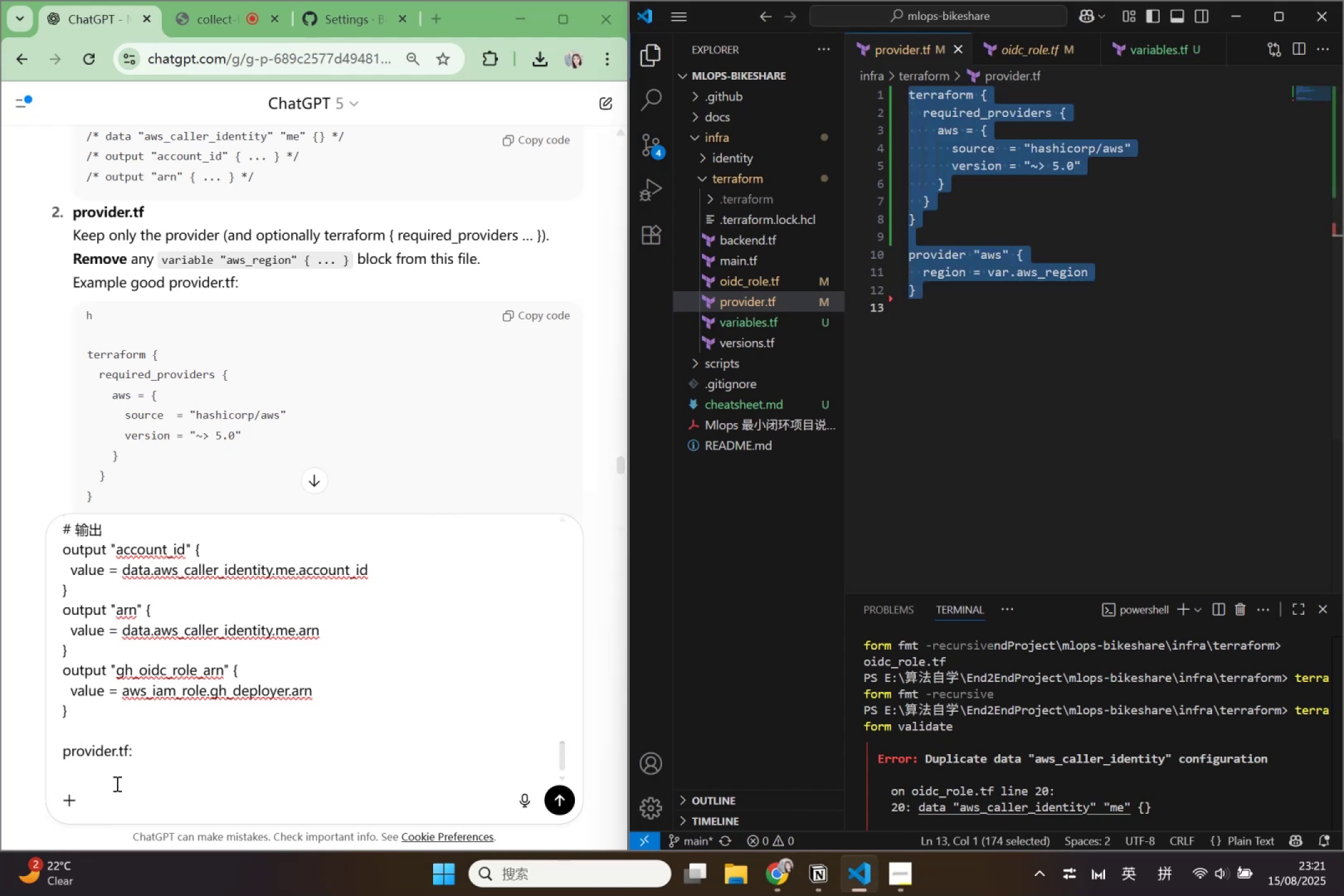 
left_click([116, 783])
 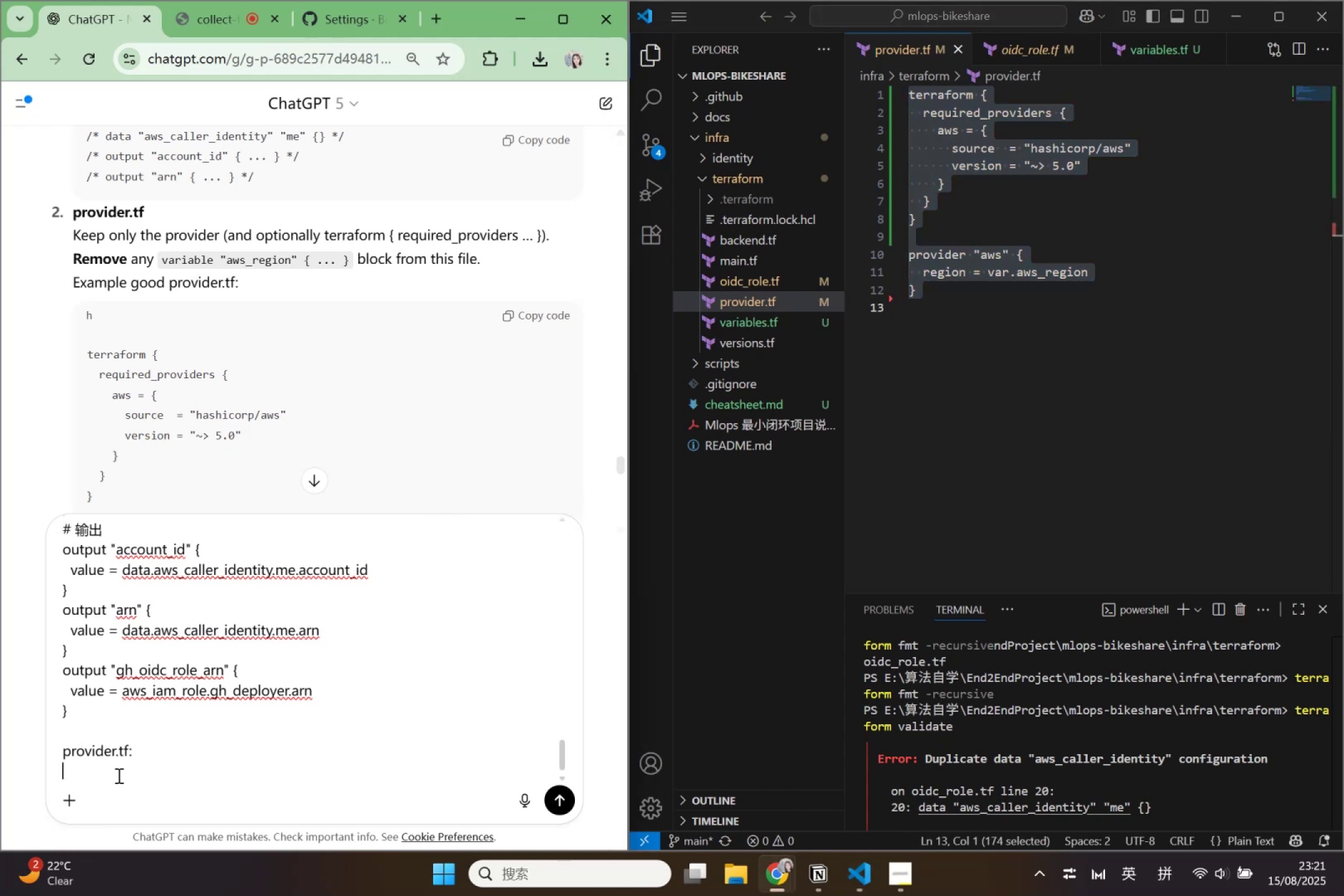 
key(Control+ControlLeft)
 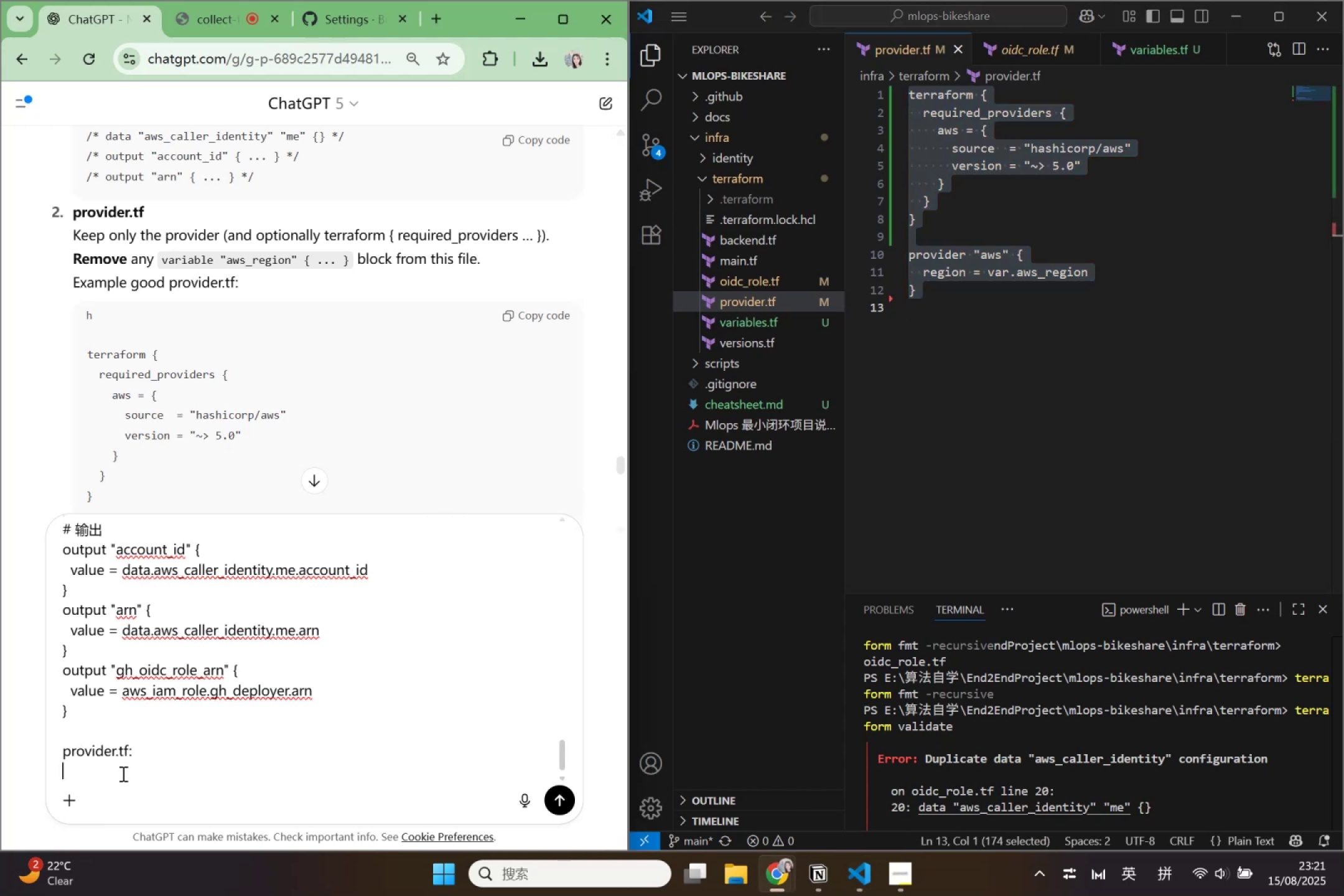 
key(Control+V)
 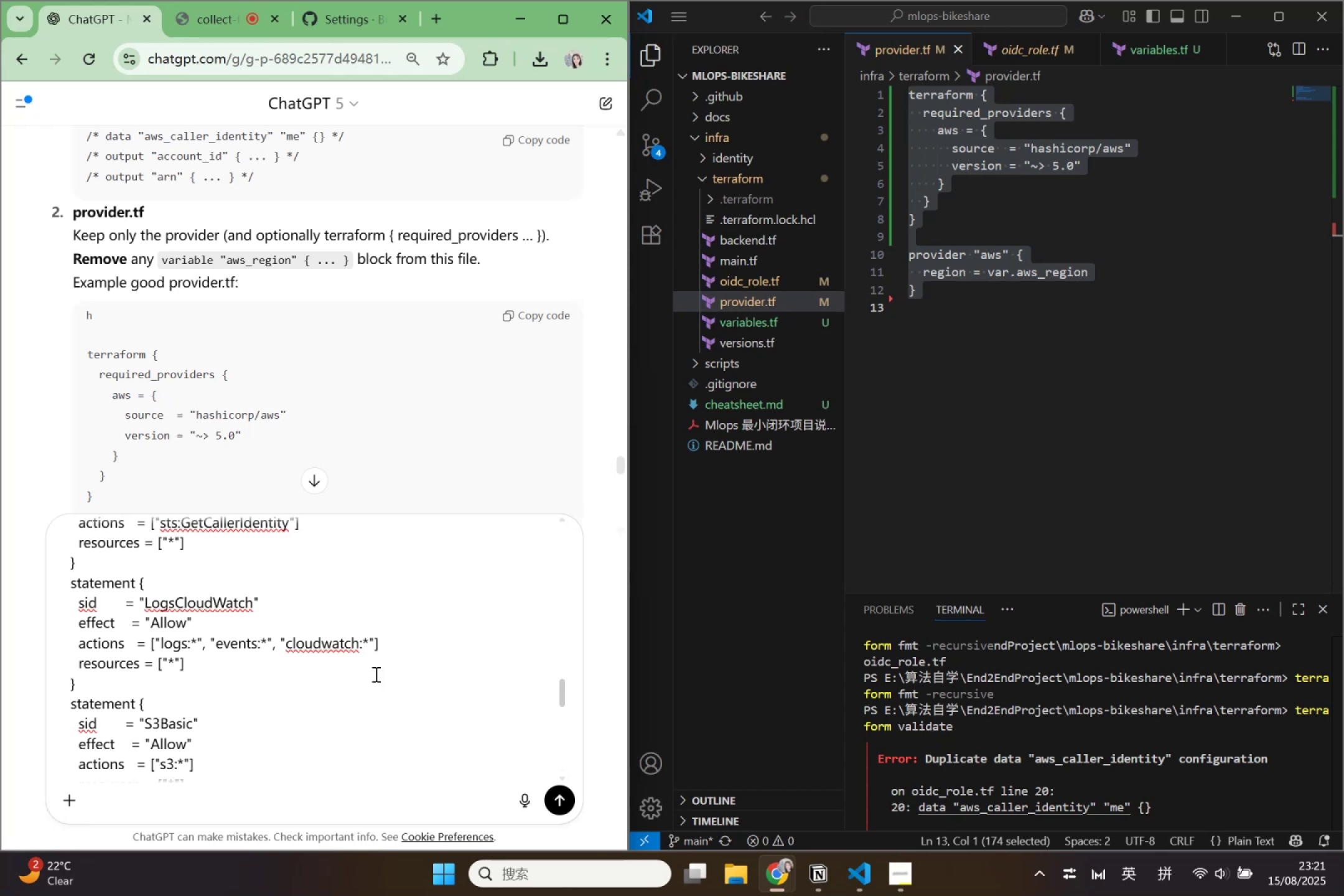 
scroll: coordinate [217, 648], scroll_direction: up, amount: 11.0
 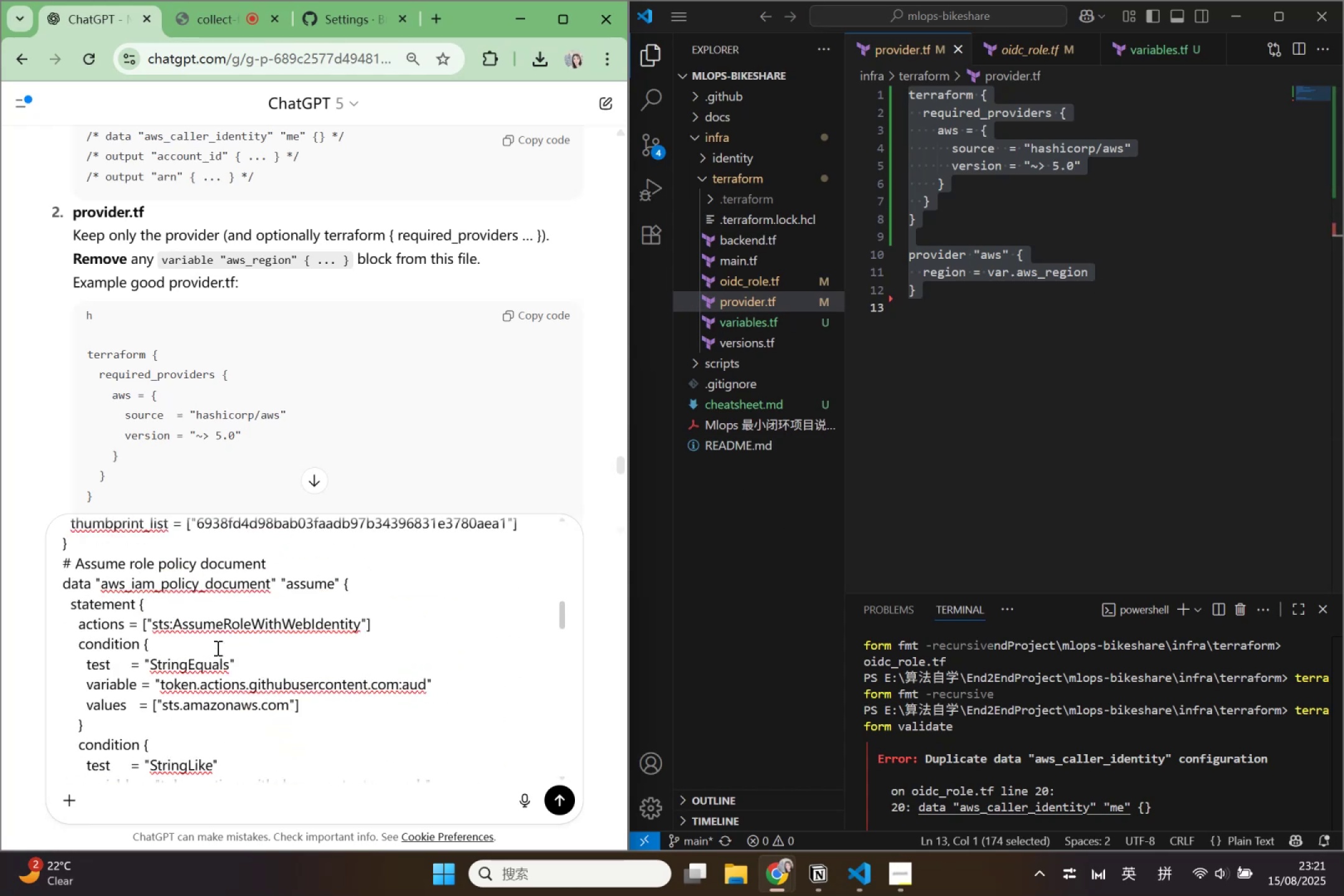 
key(Control+Z)
 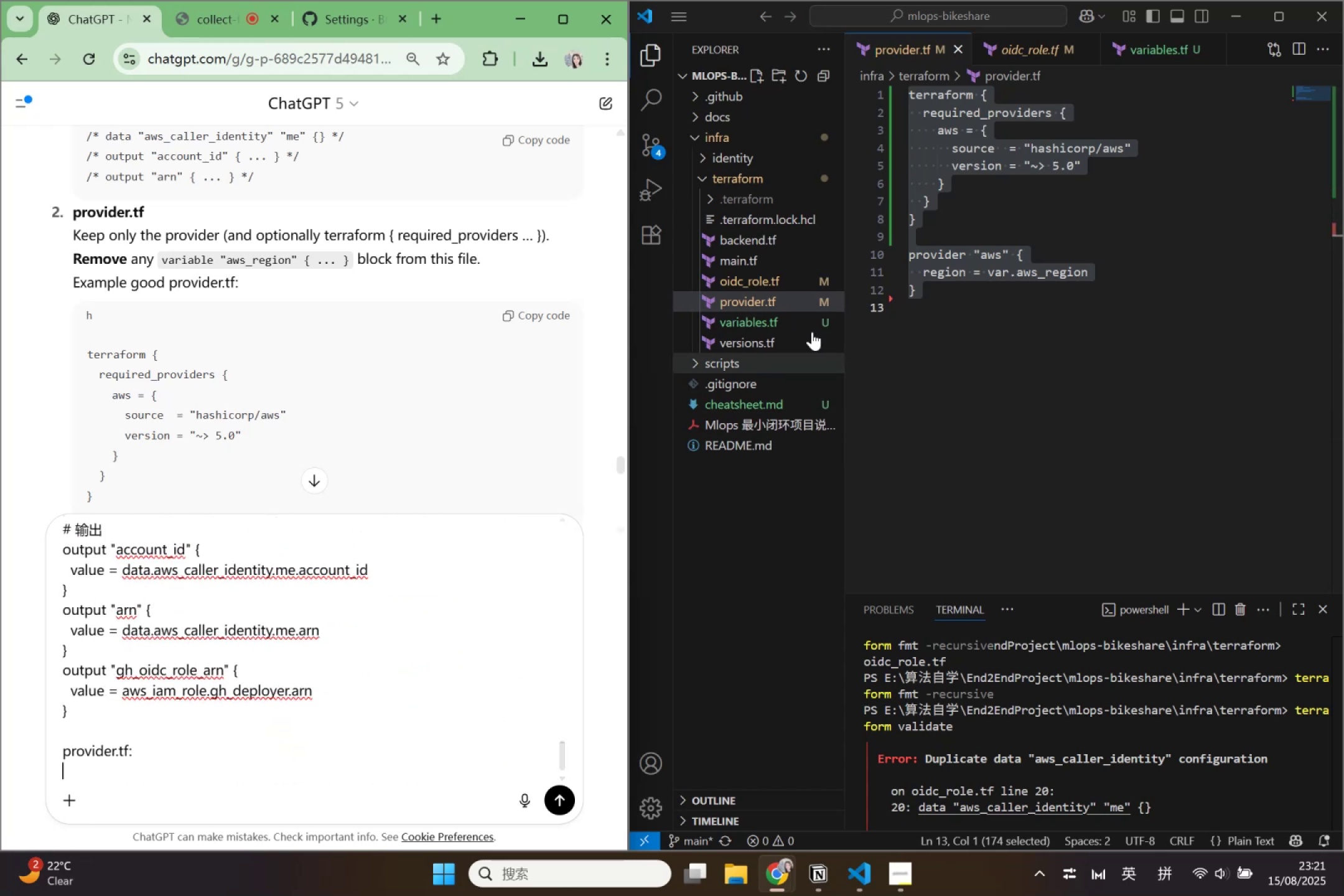 
left_click([1004, 259])
 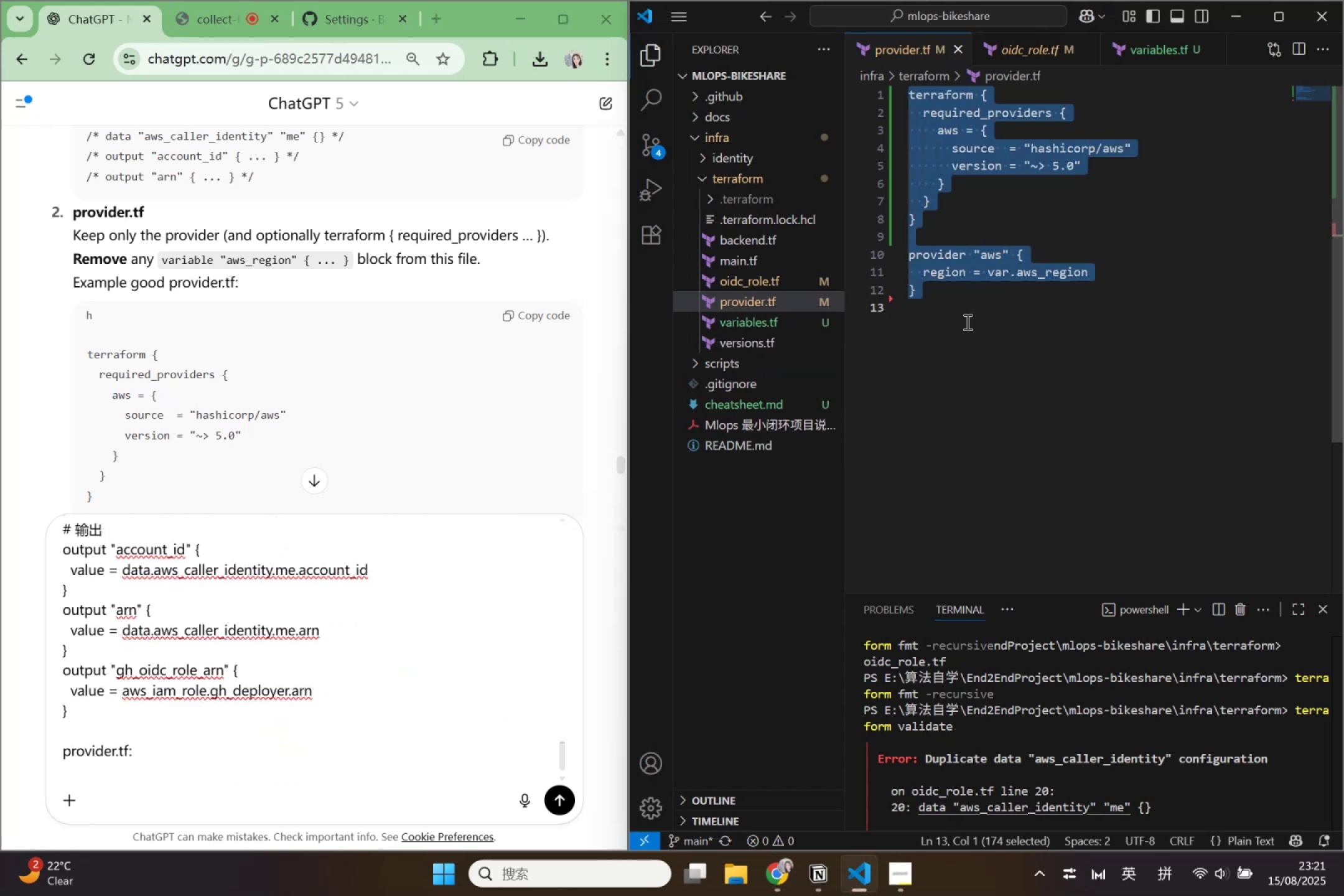 
key(Control+A)
 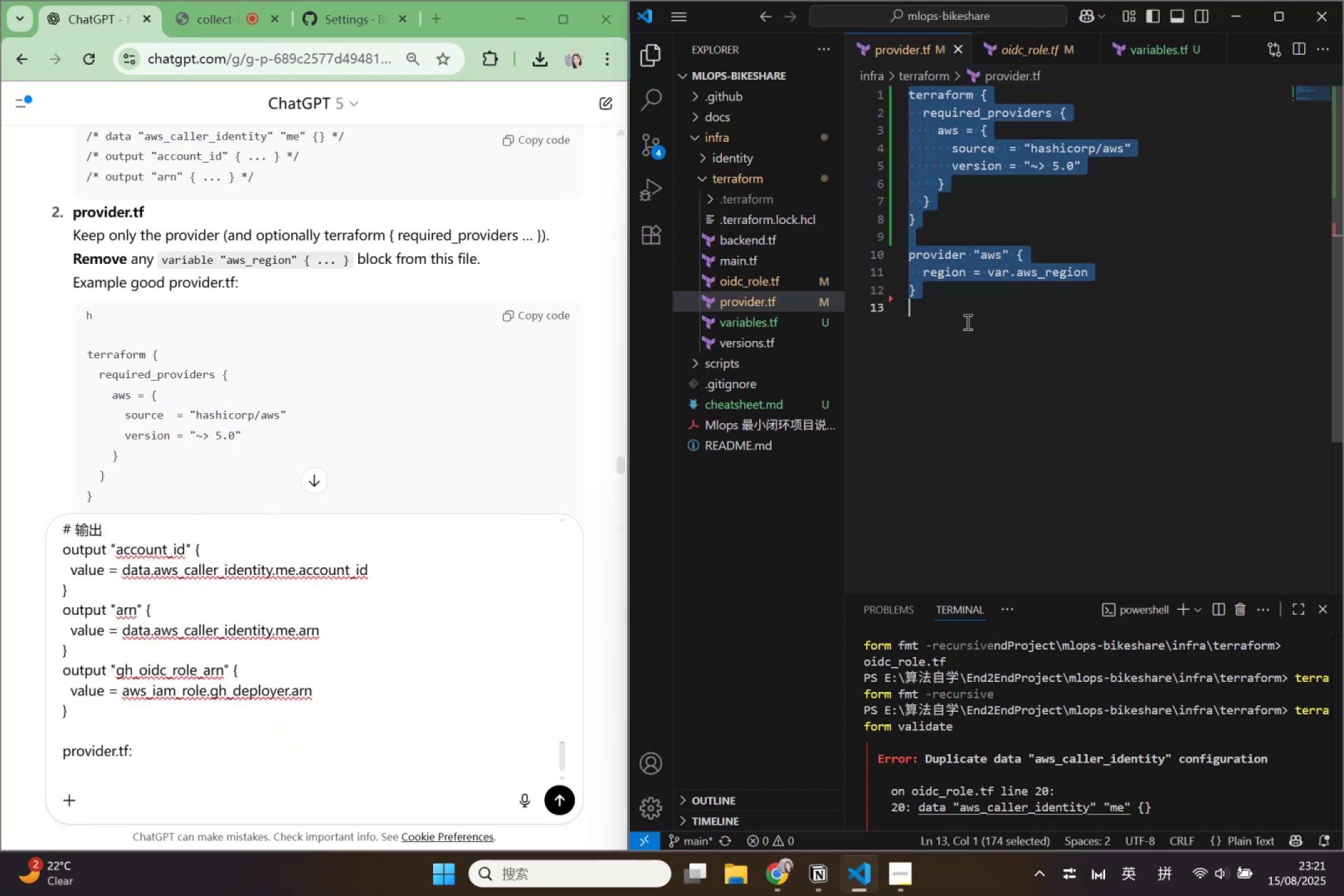 
key(Control+C)
 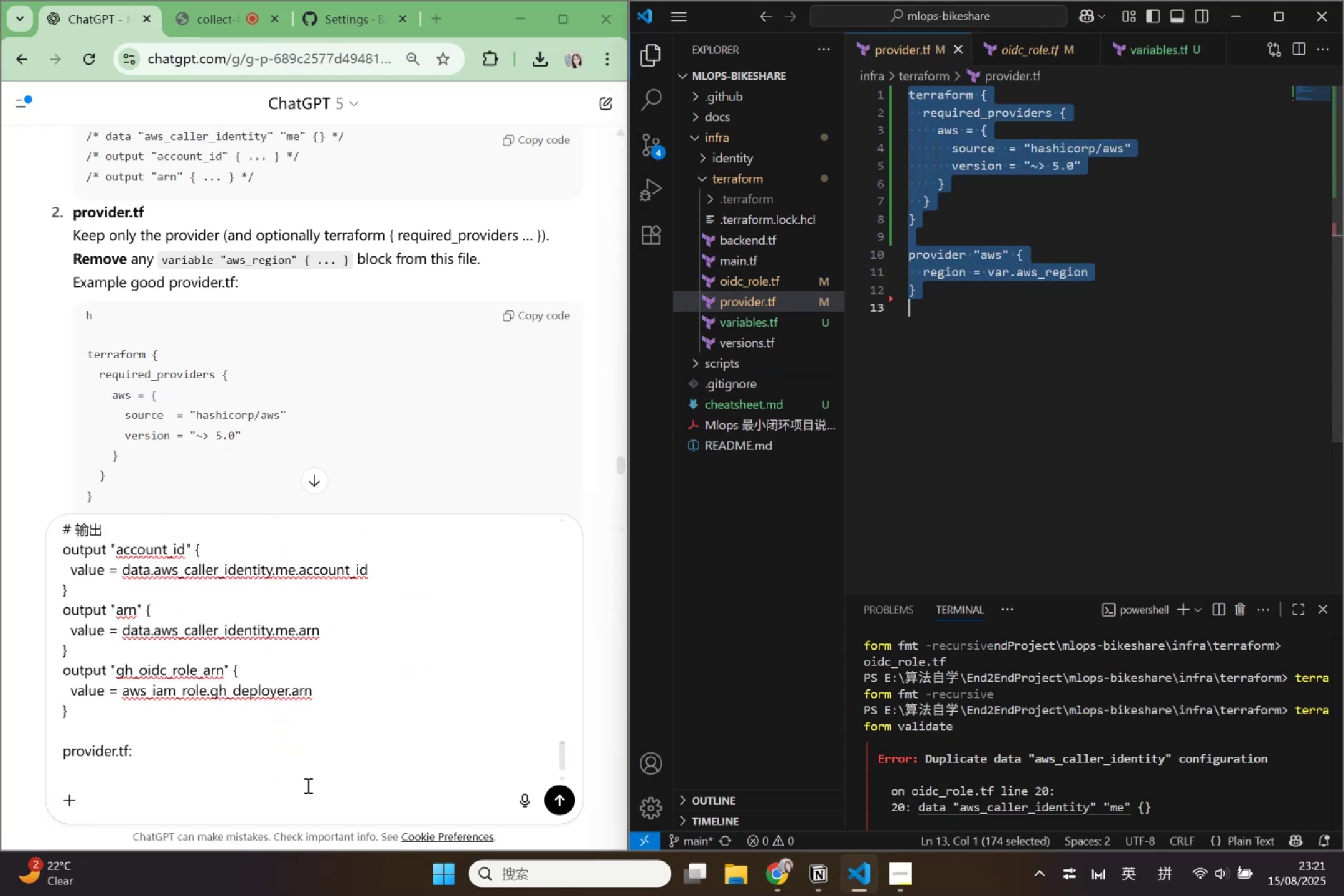 
left_click([307, 785])
 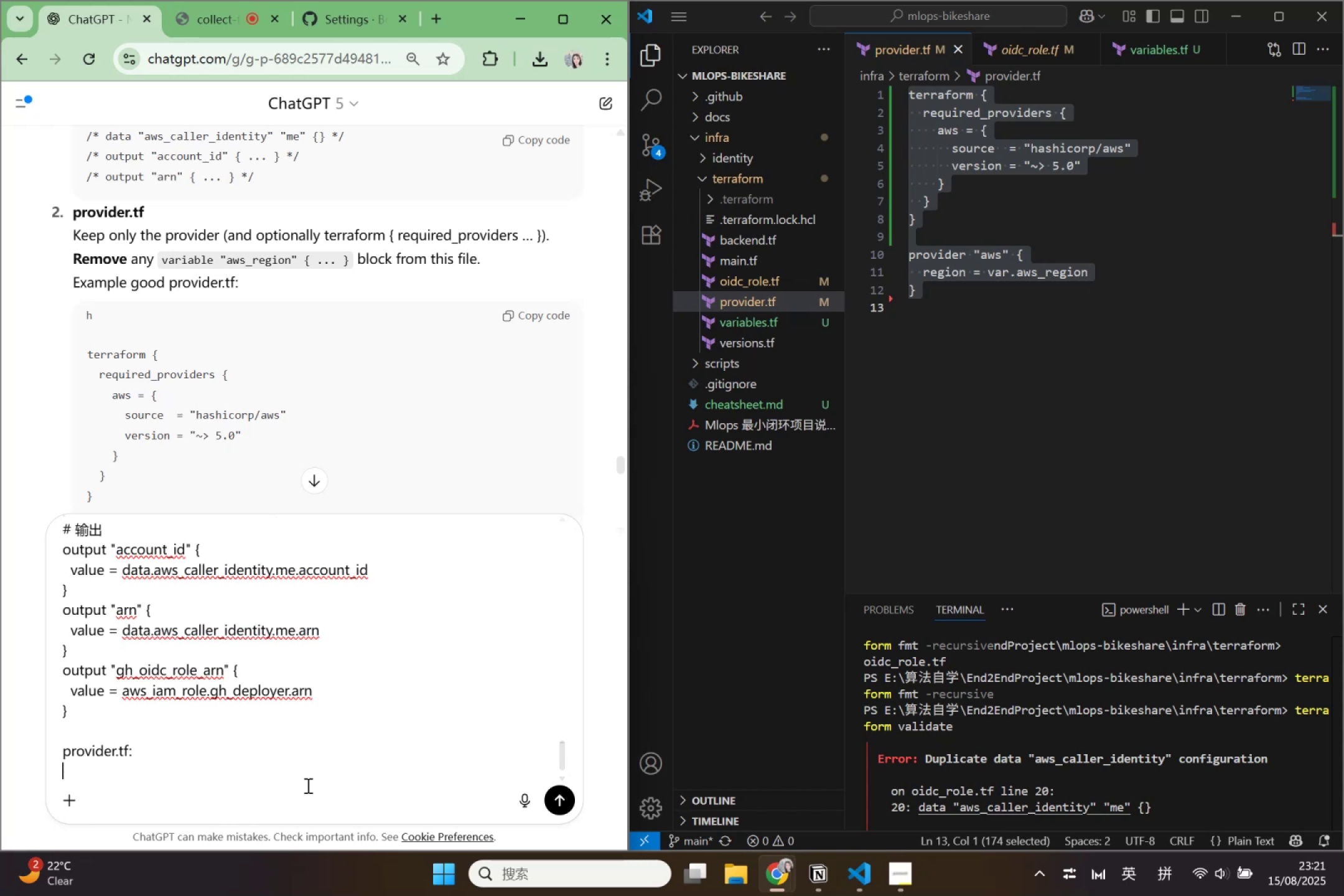 
key(Control+V)
 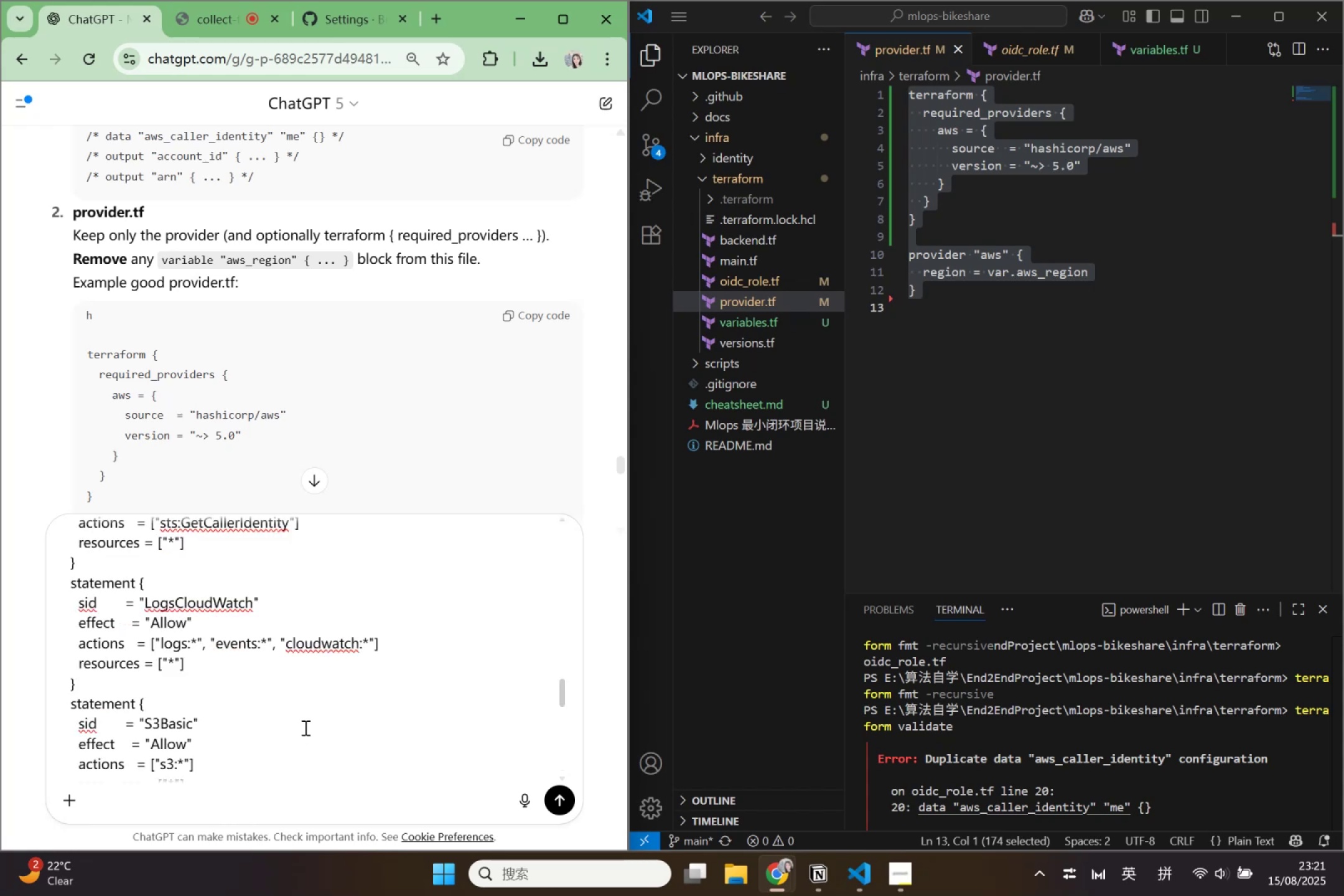 
scroll: coordinate [320, 683], scroll_direction: up, amount: 19.0
 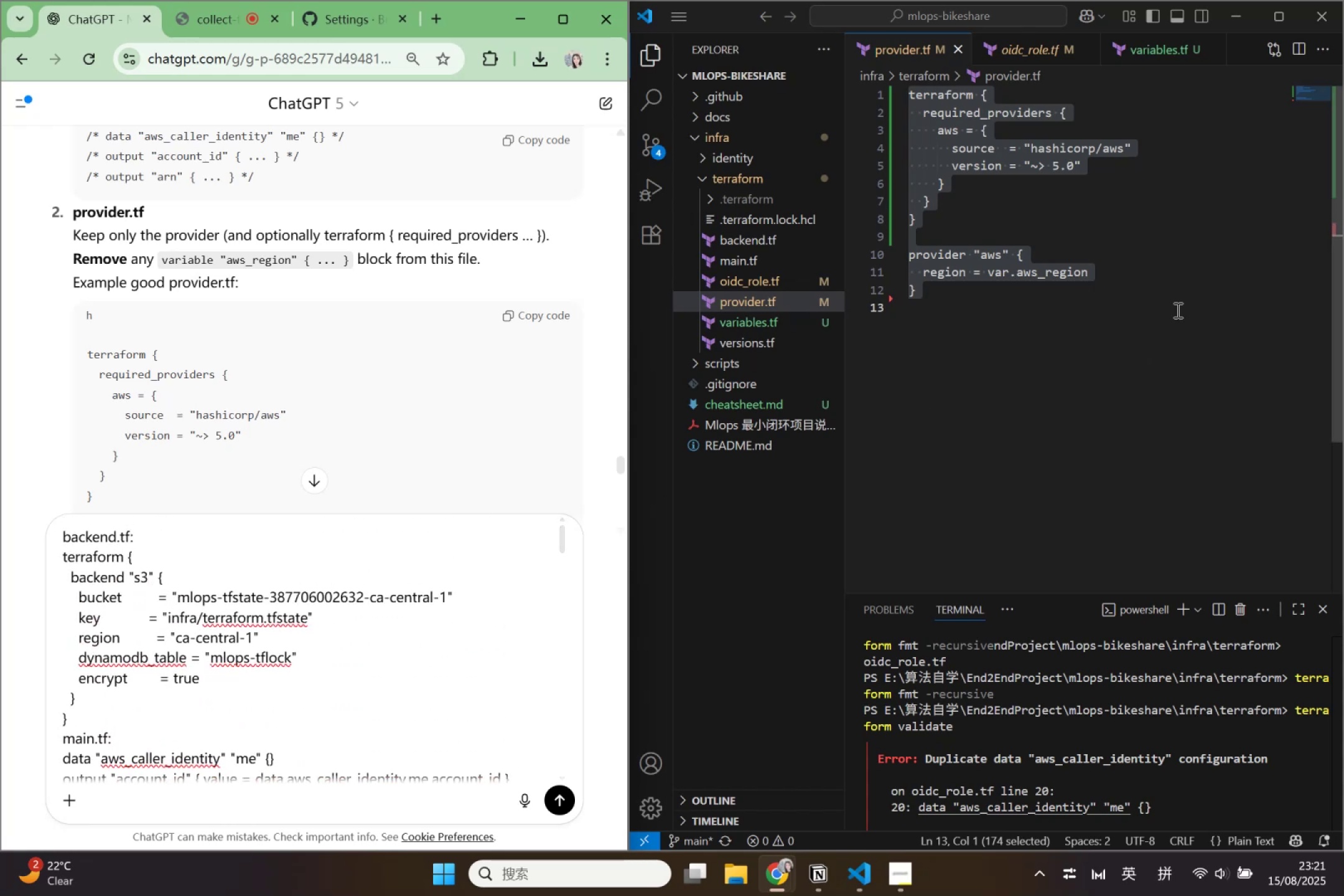 
left_click([1180, 299])
 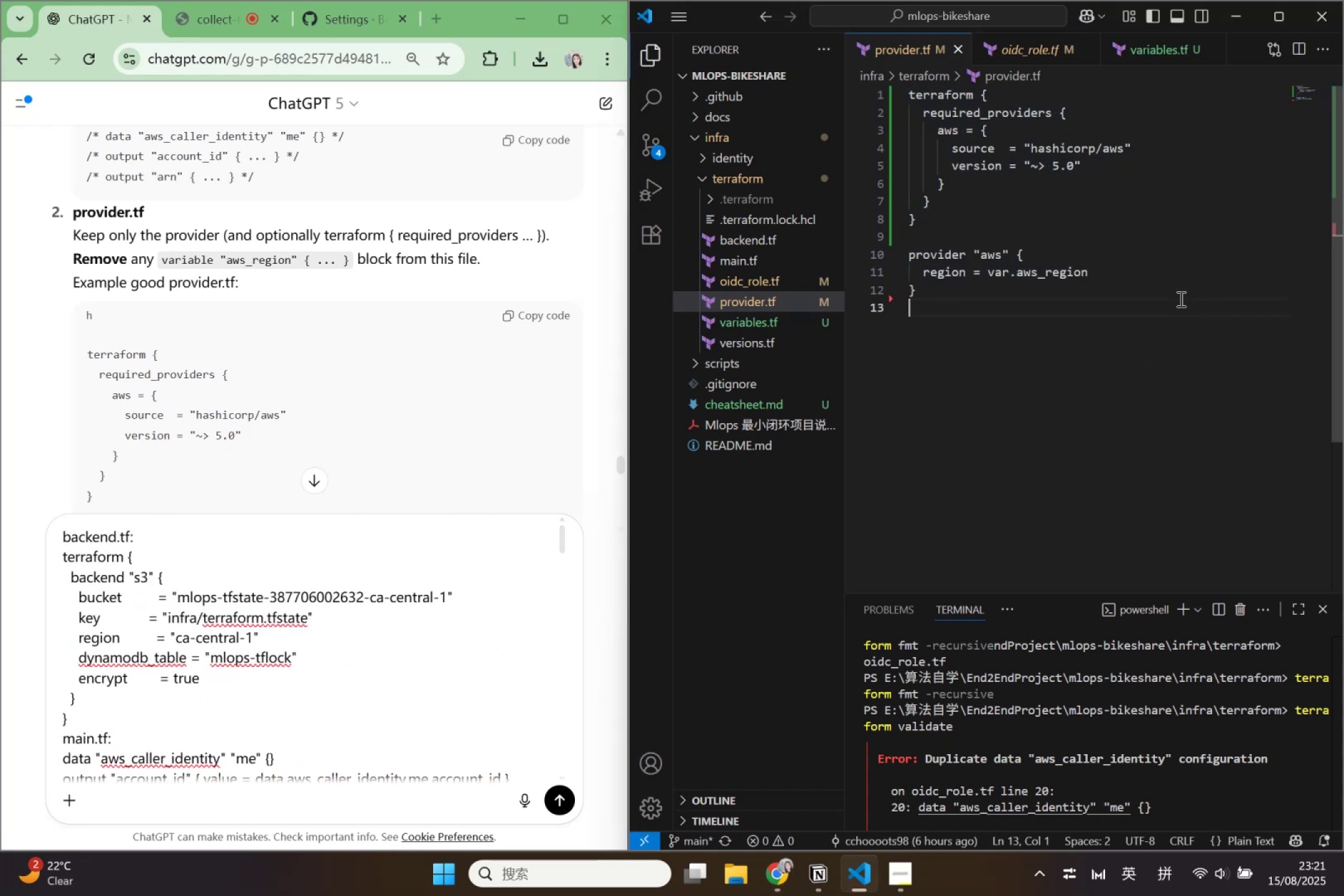 
scroll: coordinate [1180, 299], scroll_direction: up, amount: 5.0
 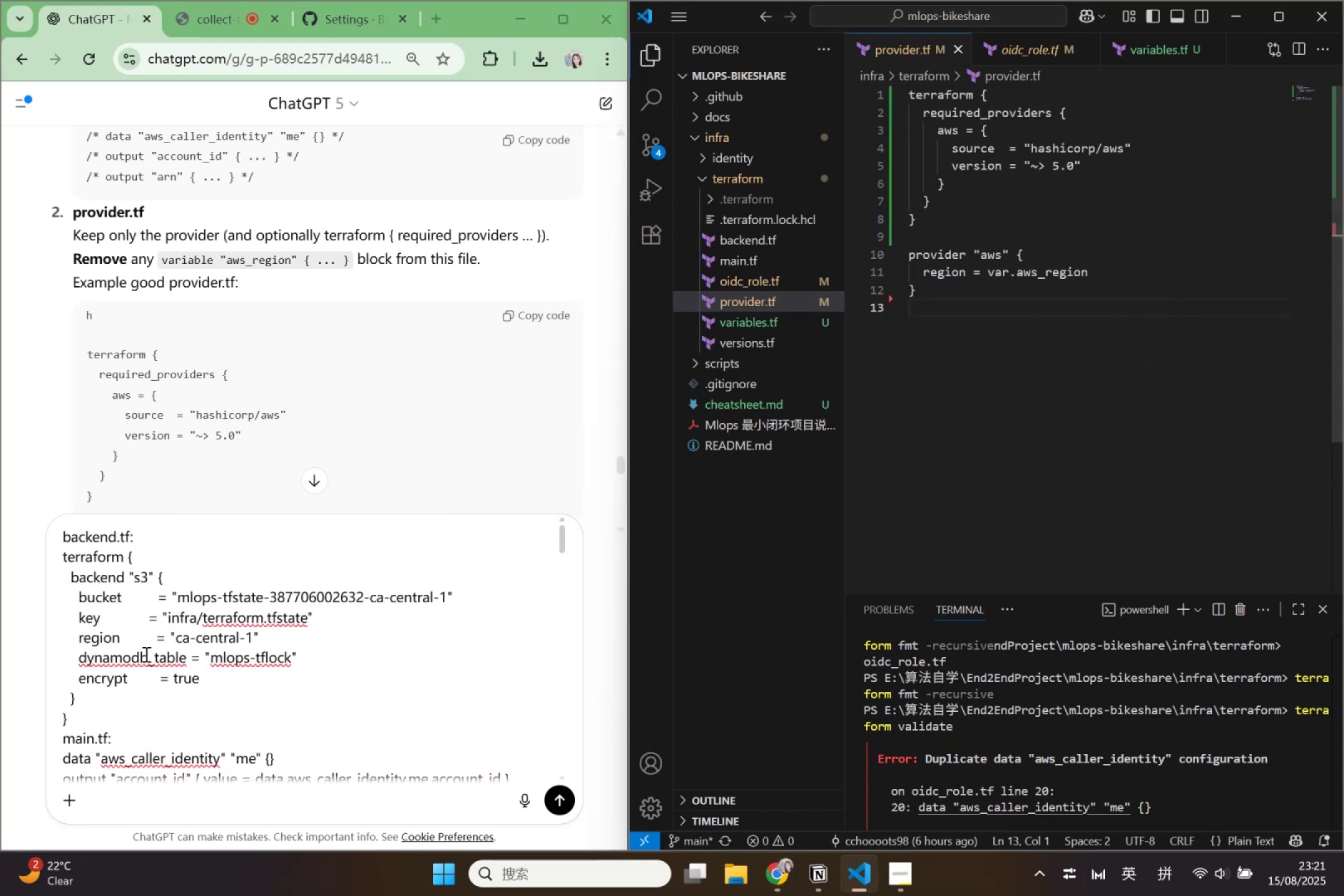 
key(Control+Z)
 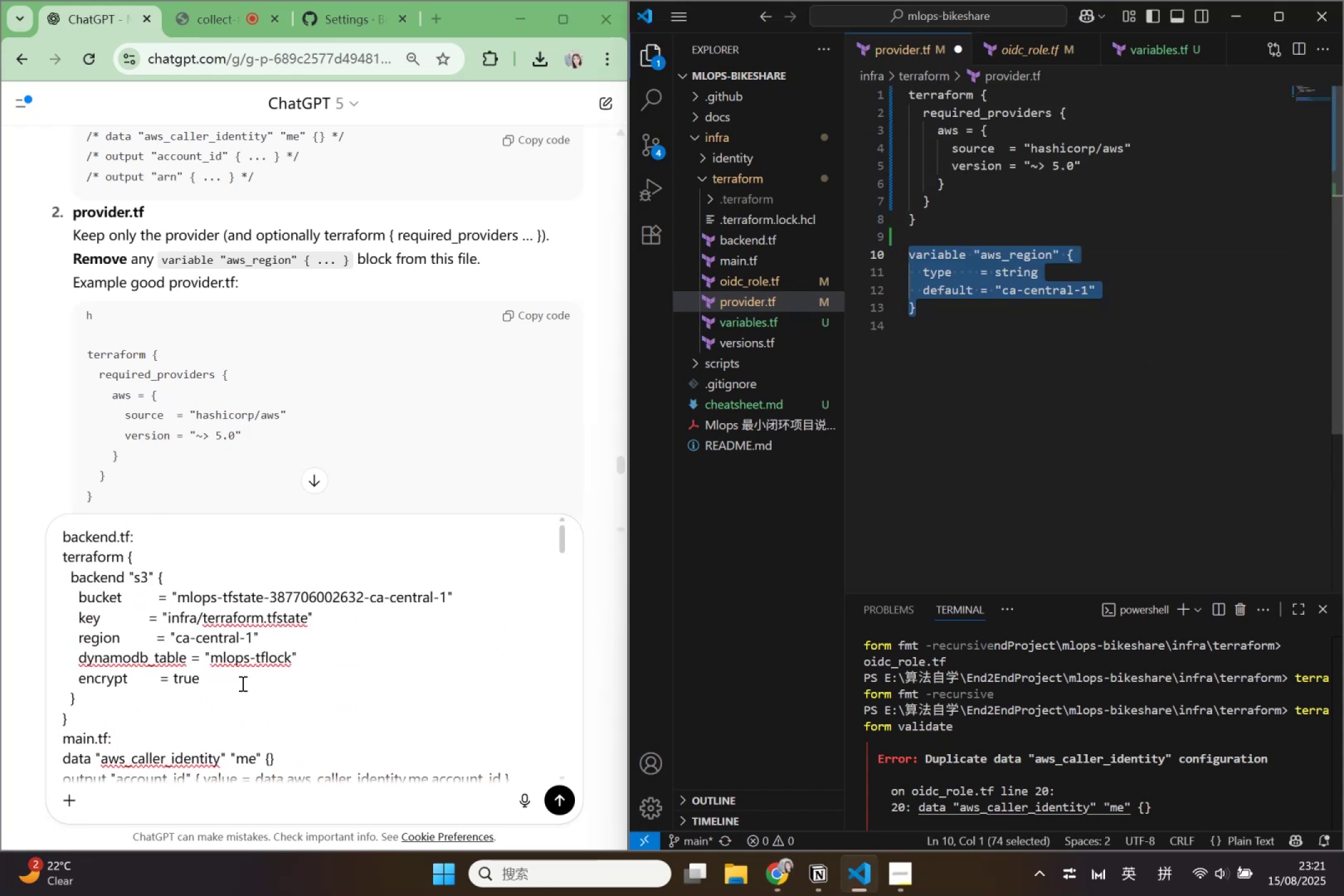 
left_click([241, 683])
 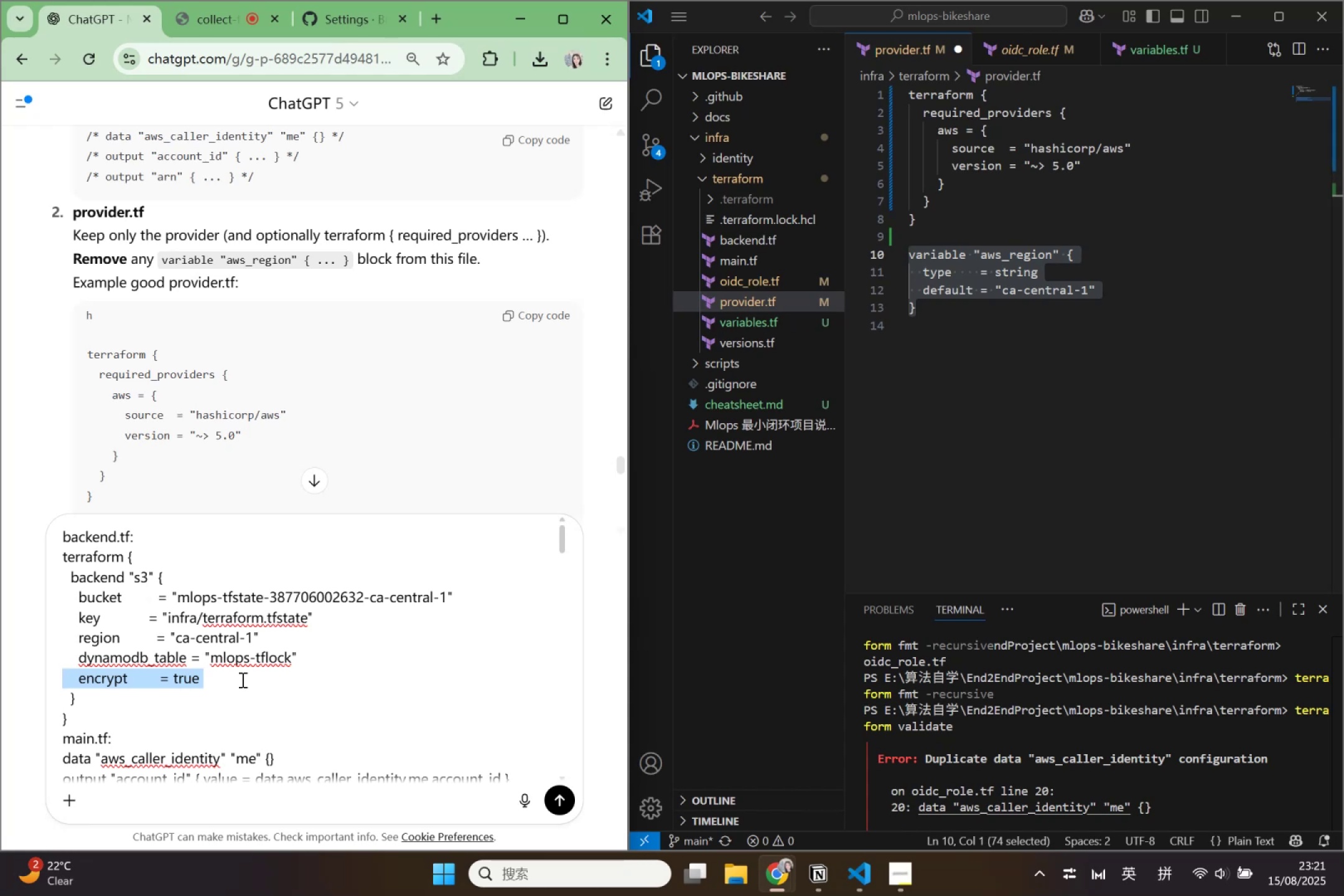 
scroll: coordinate [216, 687], scroll_direction: down, amount: 19.0
 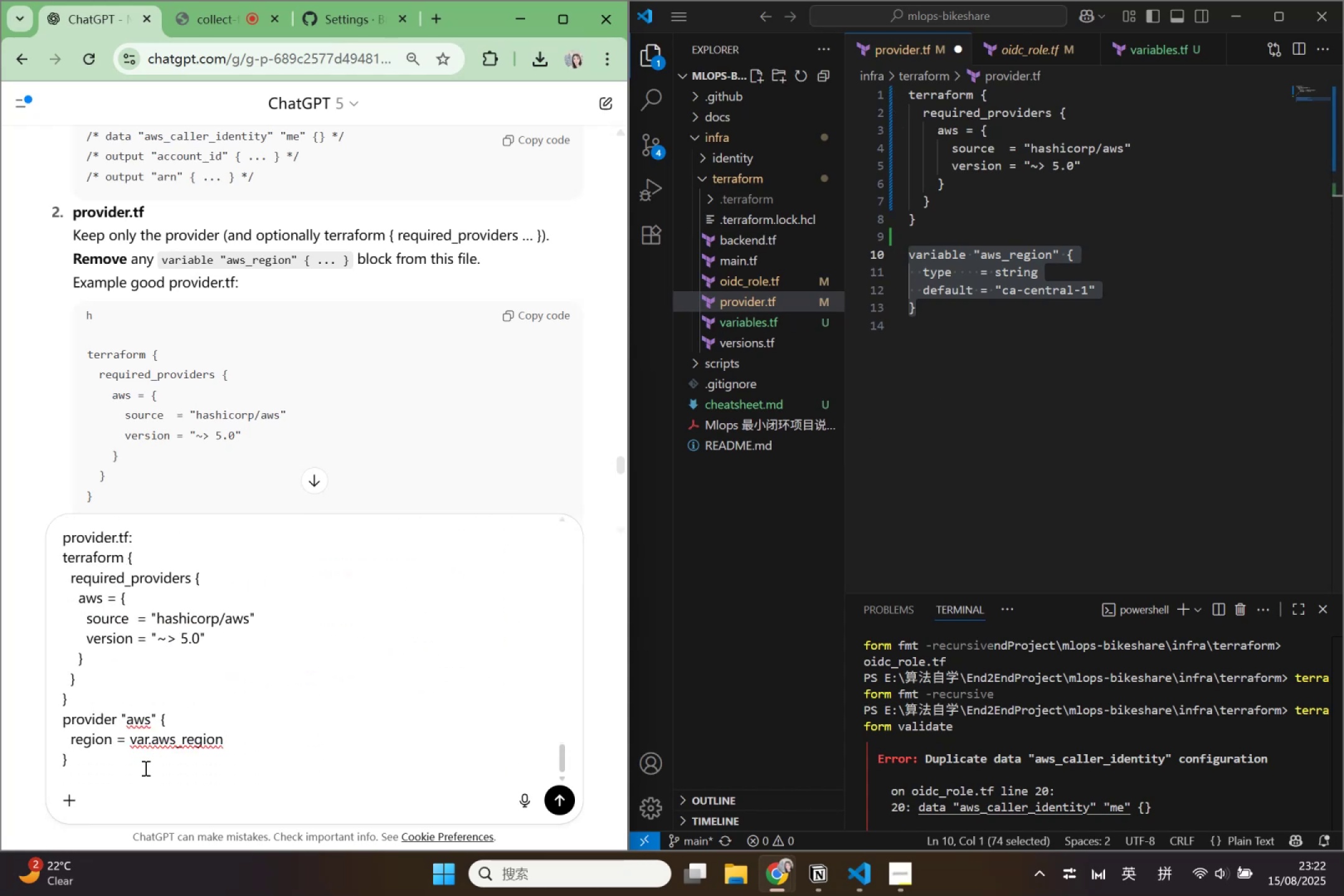 
left_click([144, 768])
 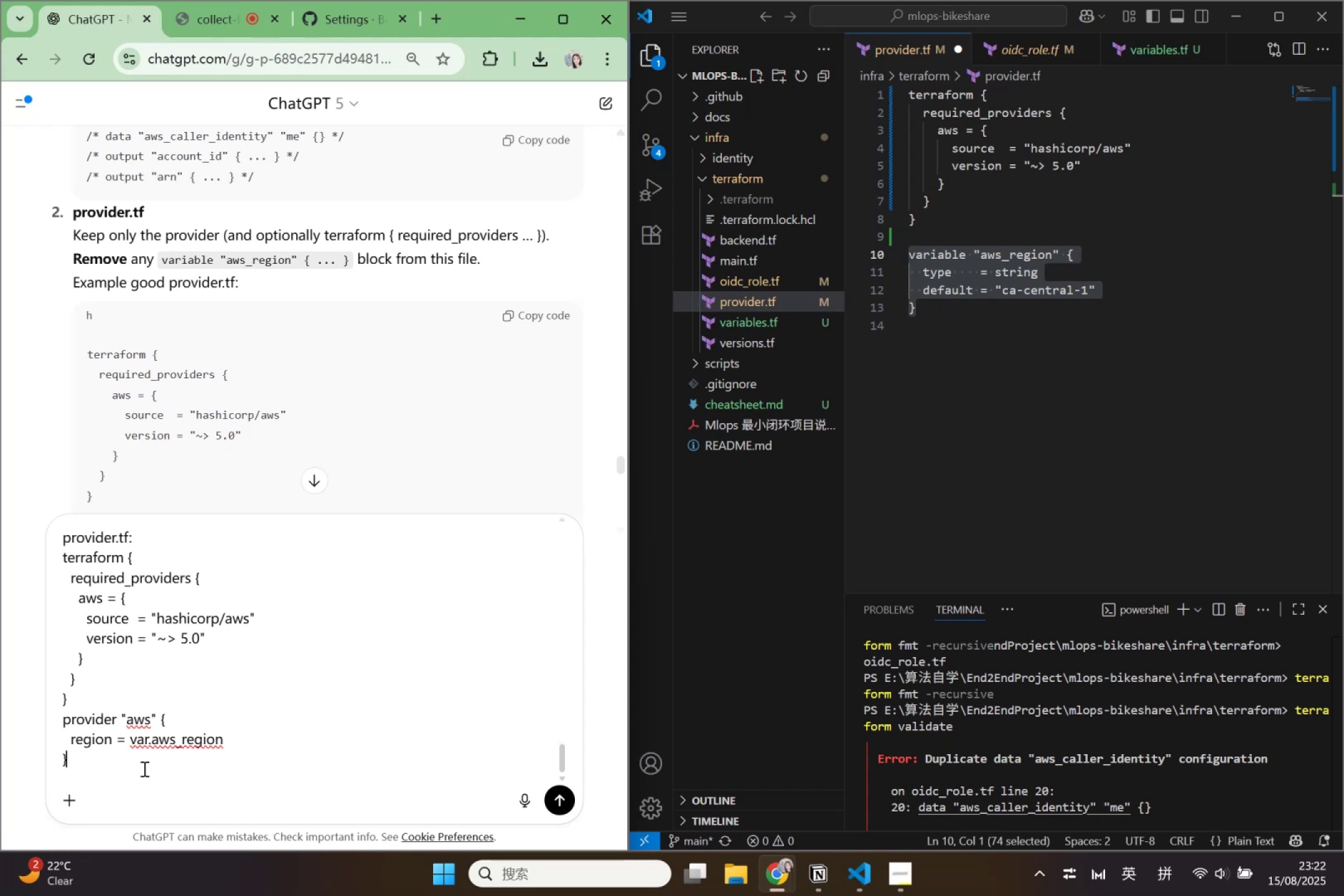 
key(Shift+Enter)
 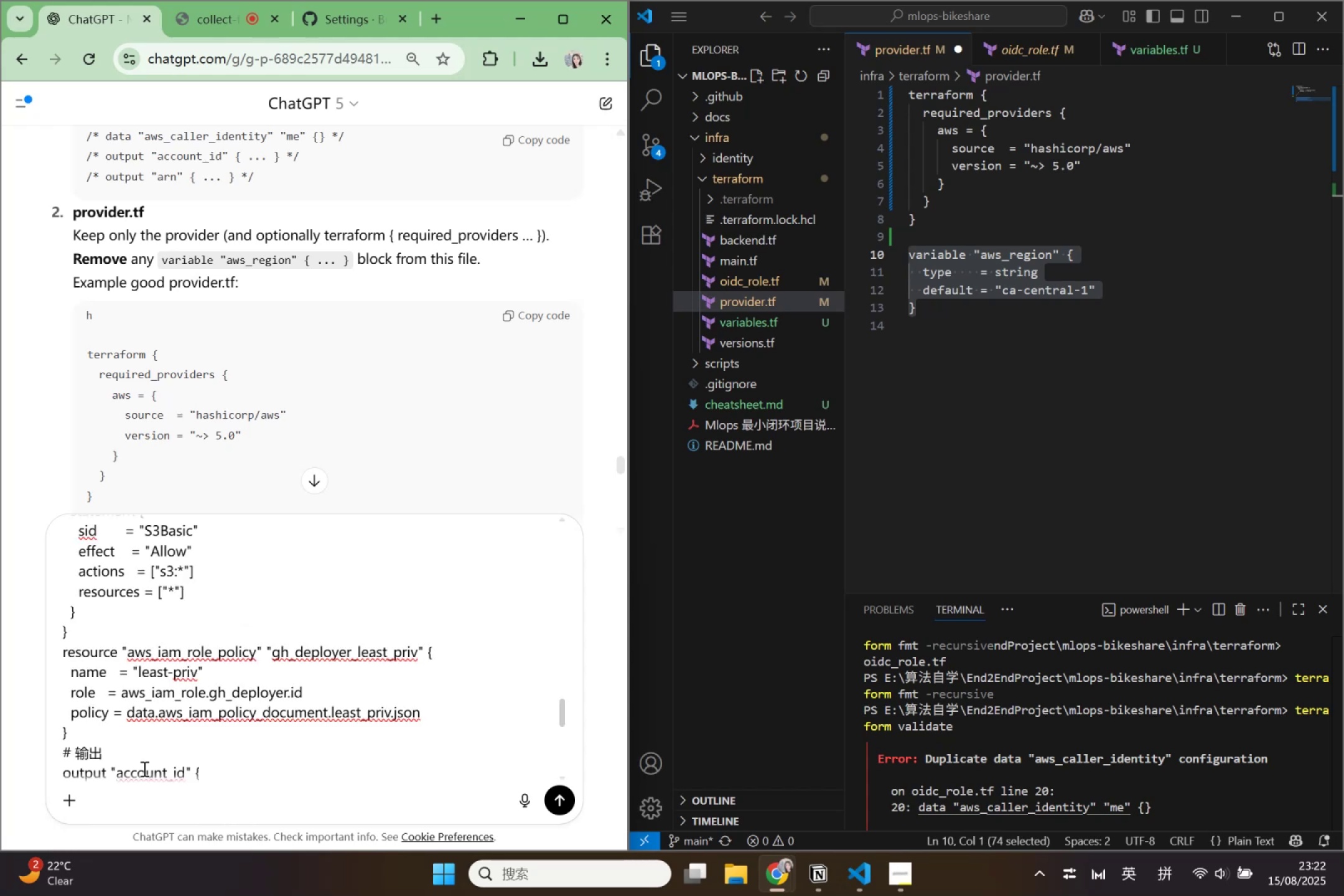 
key(Shift+Enter)
 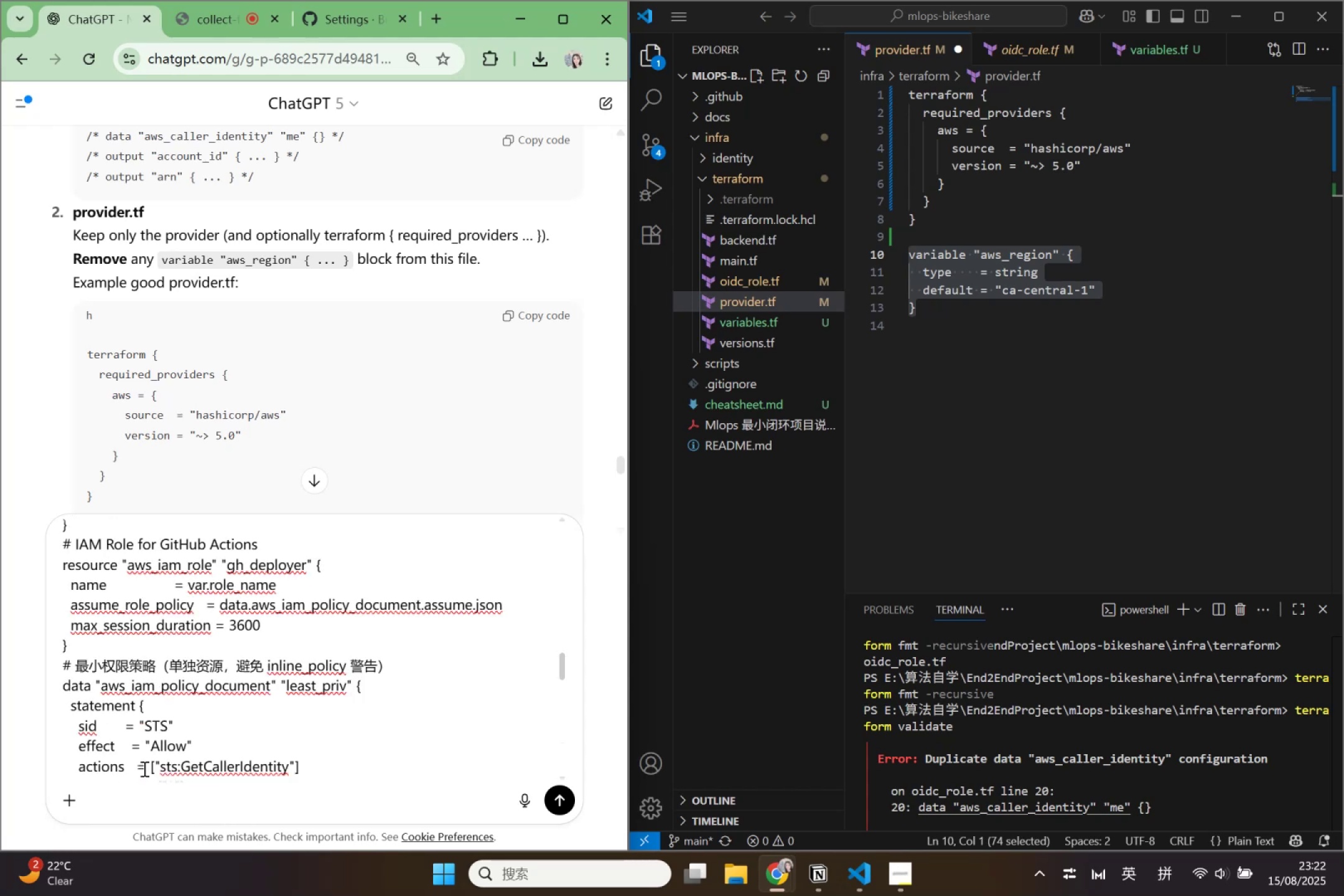 
scroll: coordinate [146, 783], scroll_direction: down, amount: 17.0
 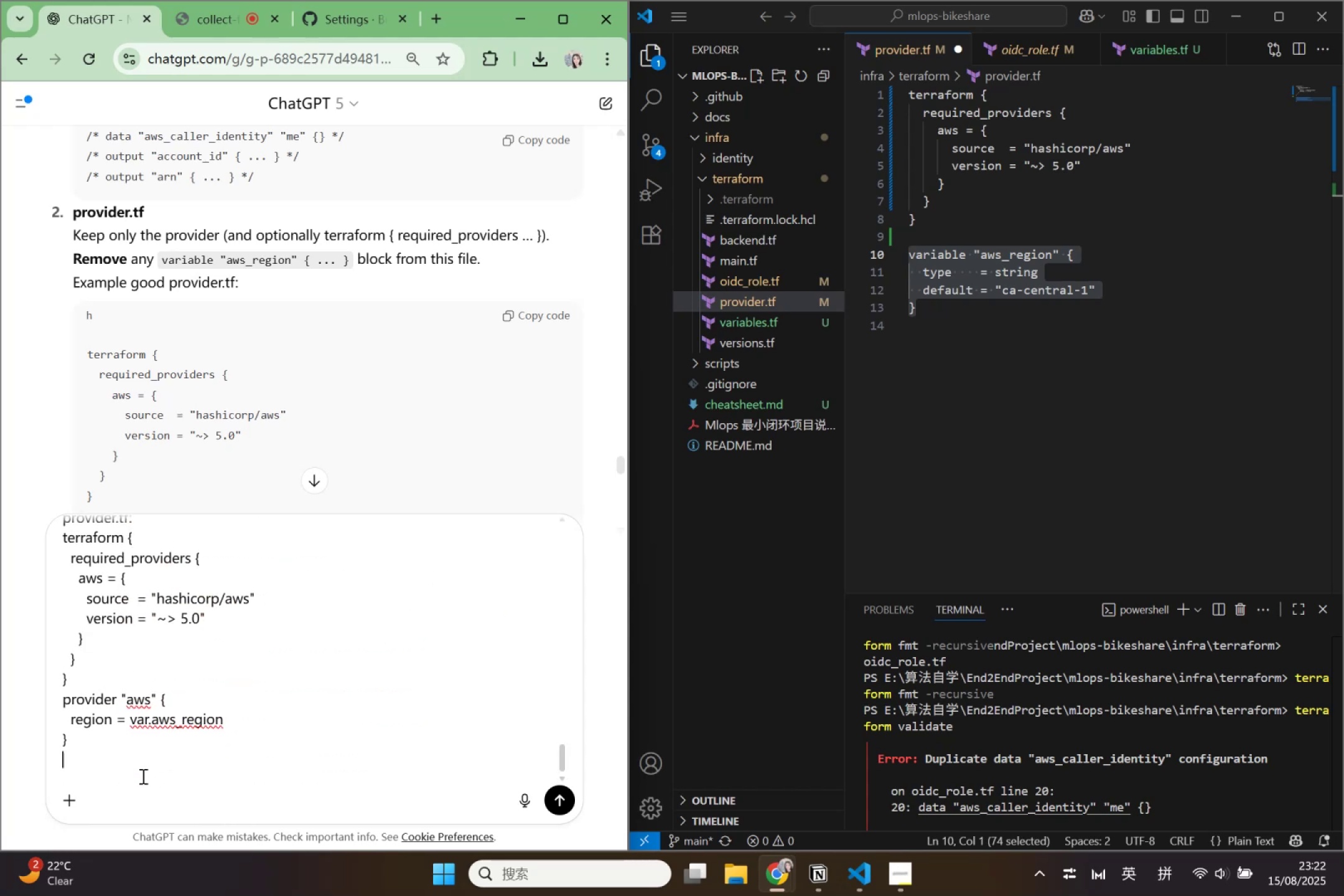 
left_click([142, 776])
 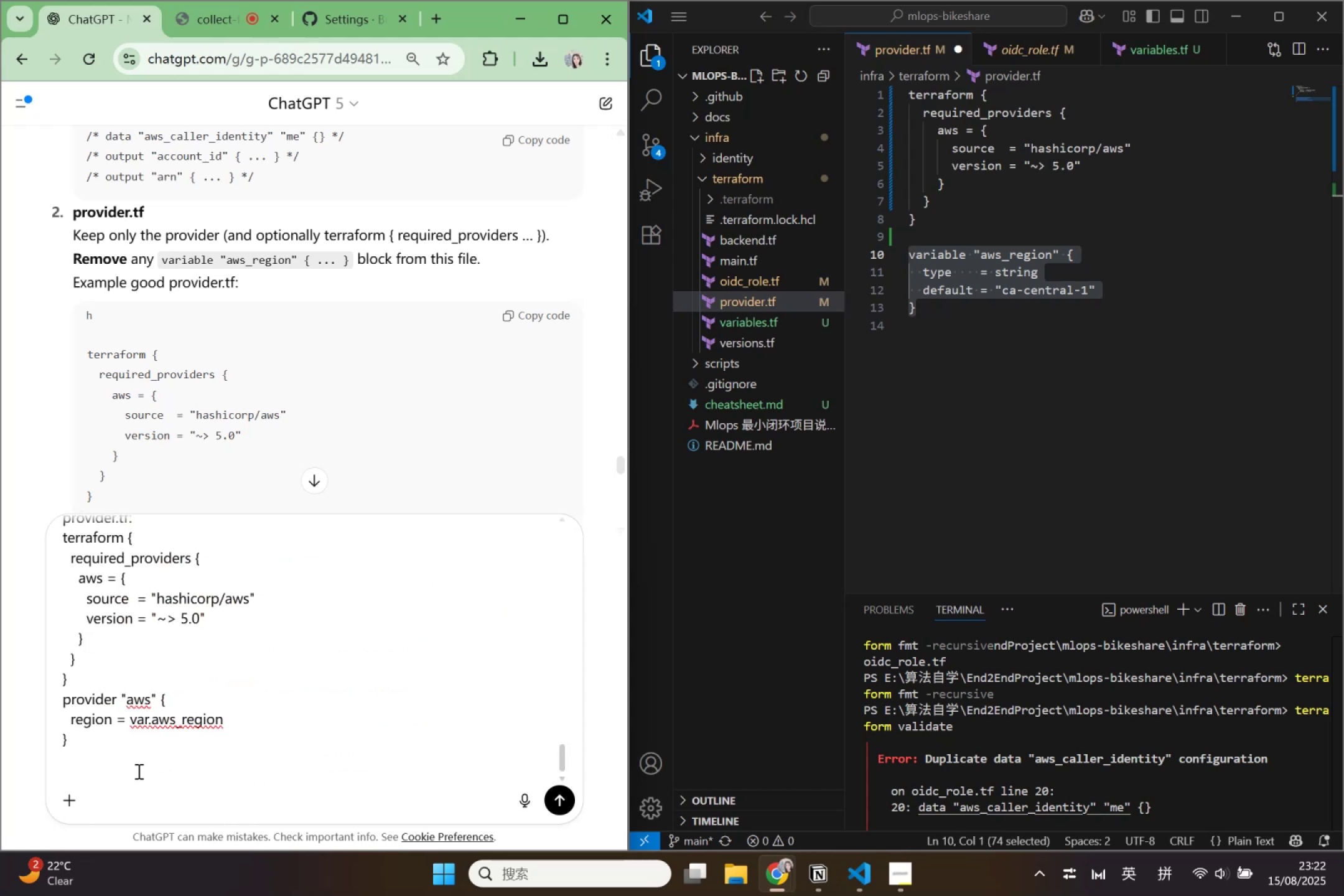 
key(Shift+Enter)
 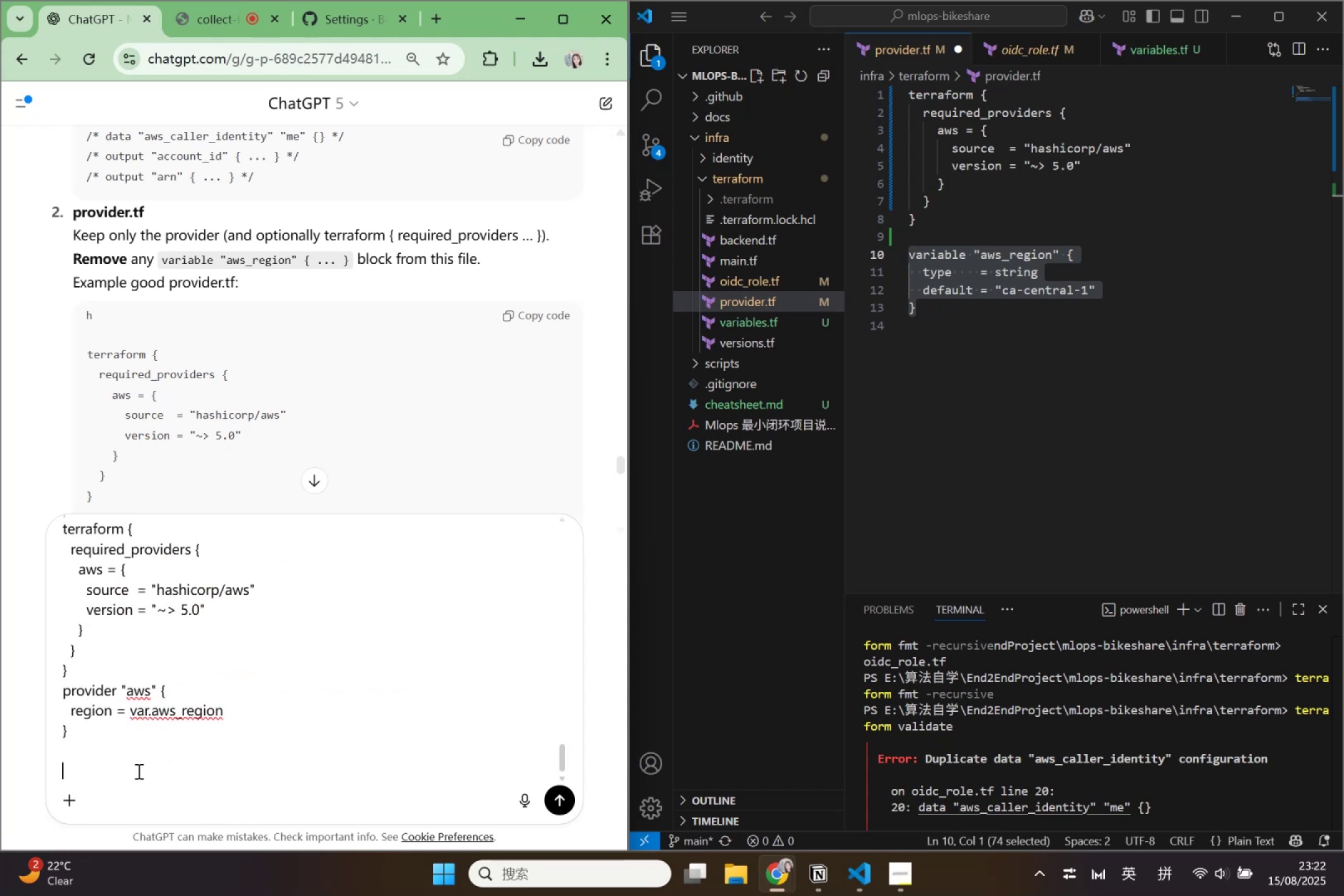 
key(Shift+Enter)
 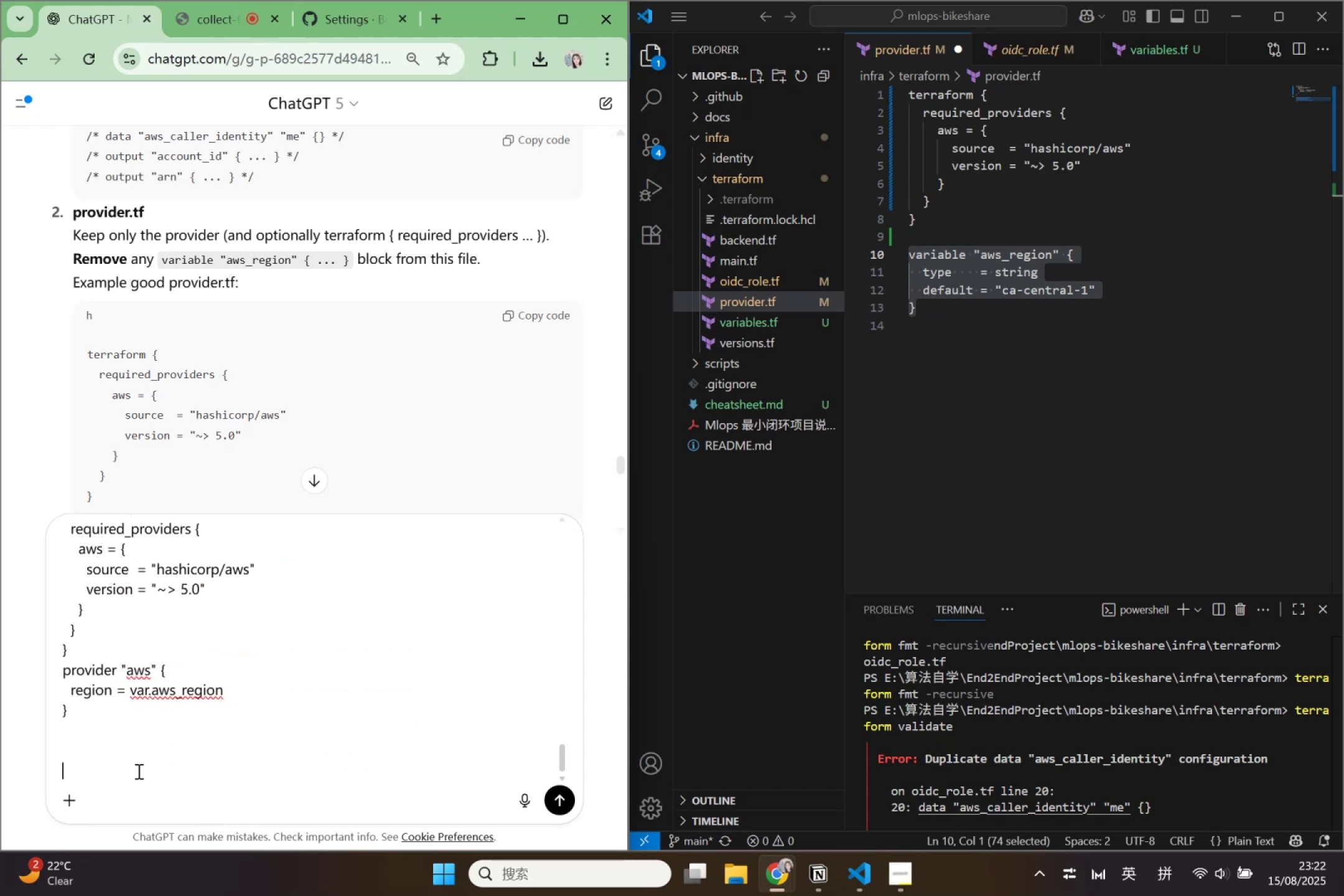 
key(Shift+Enter)
 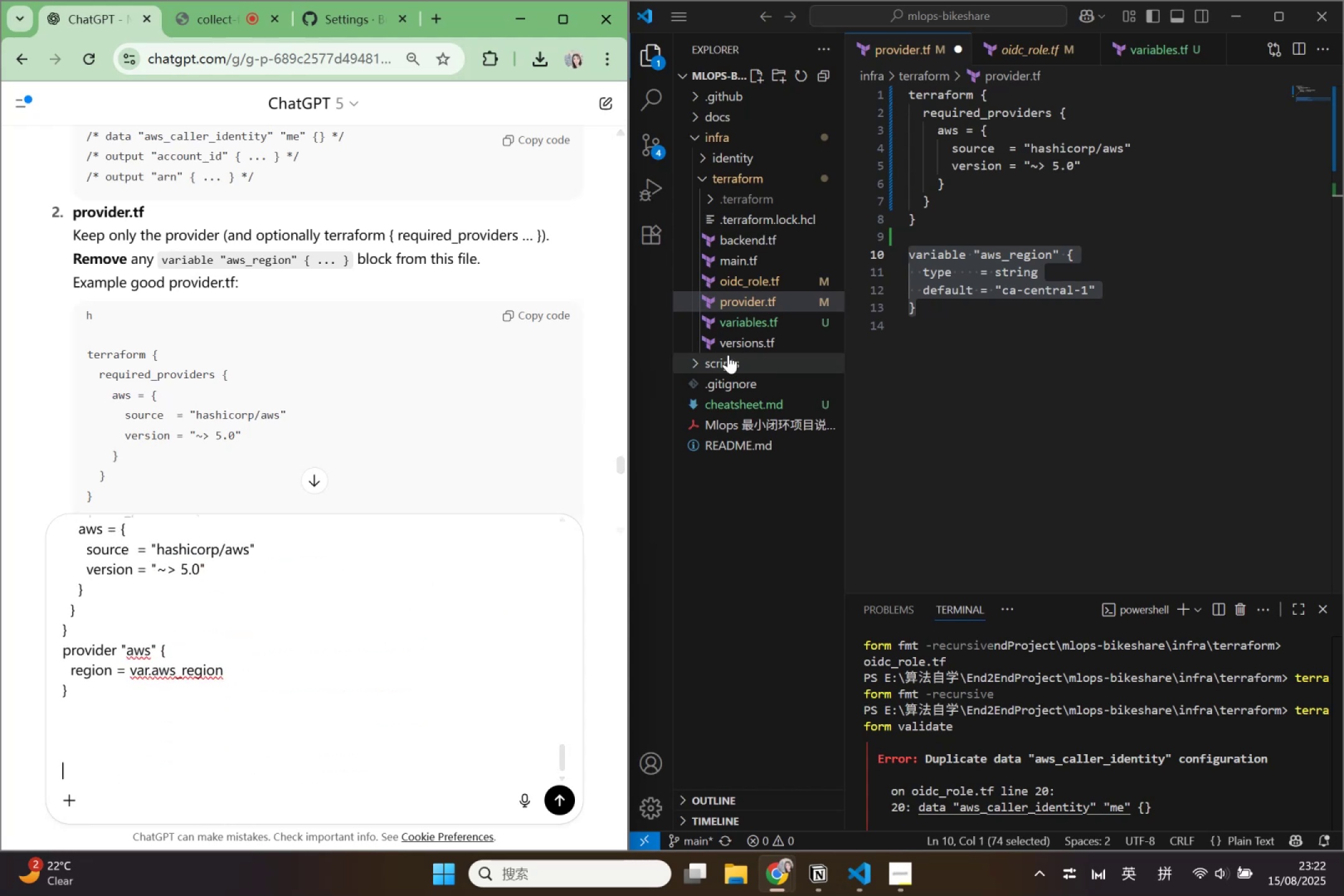 
left_click([775, 323])
 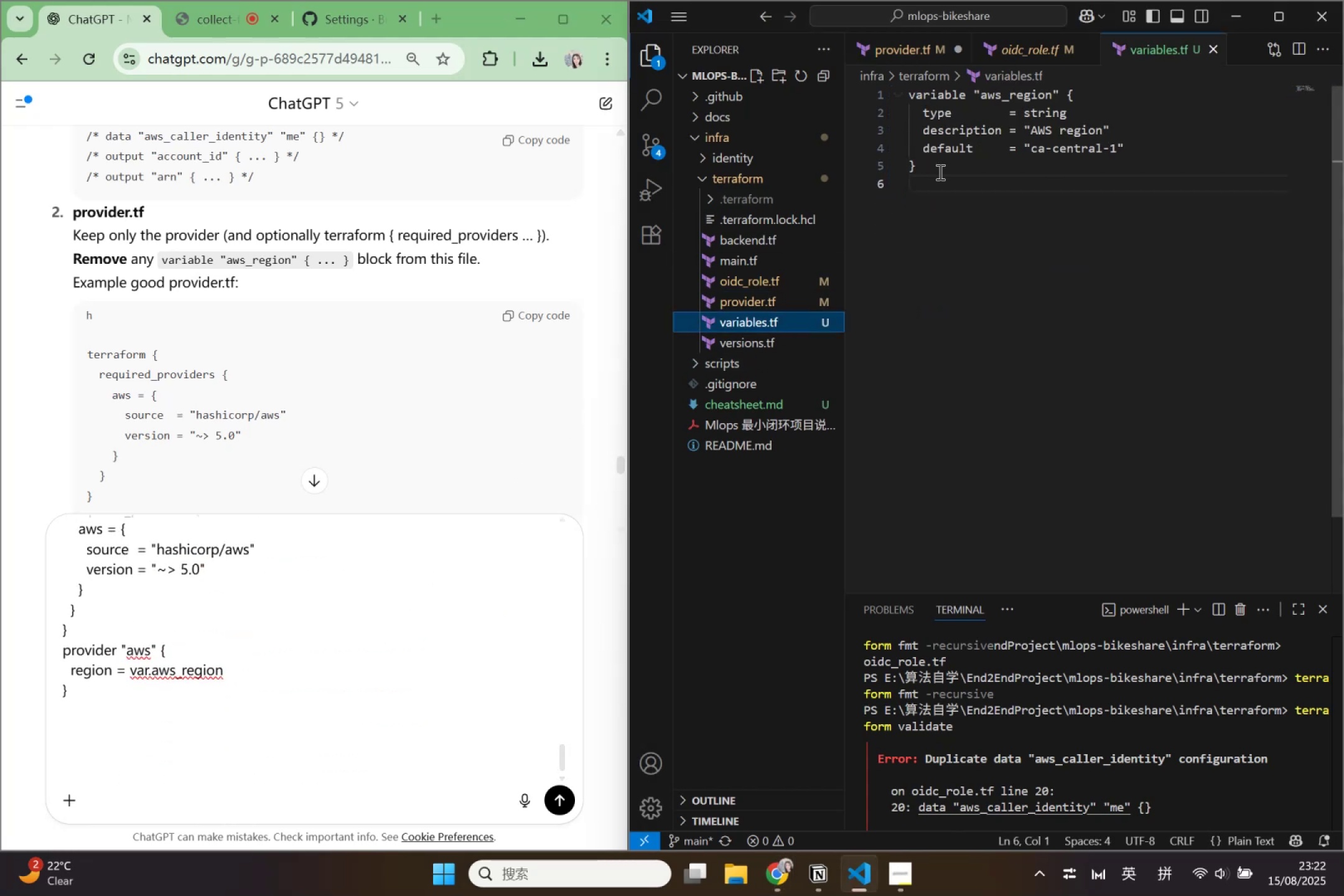 
left_click_drag(start_coordinate=[939, 172], to_coordinate=[880, 64])
 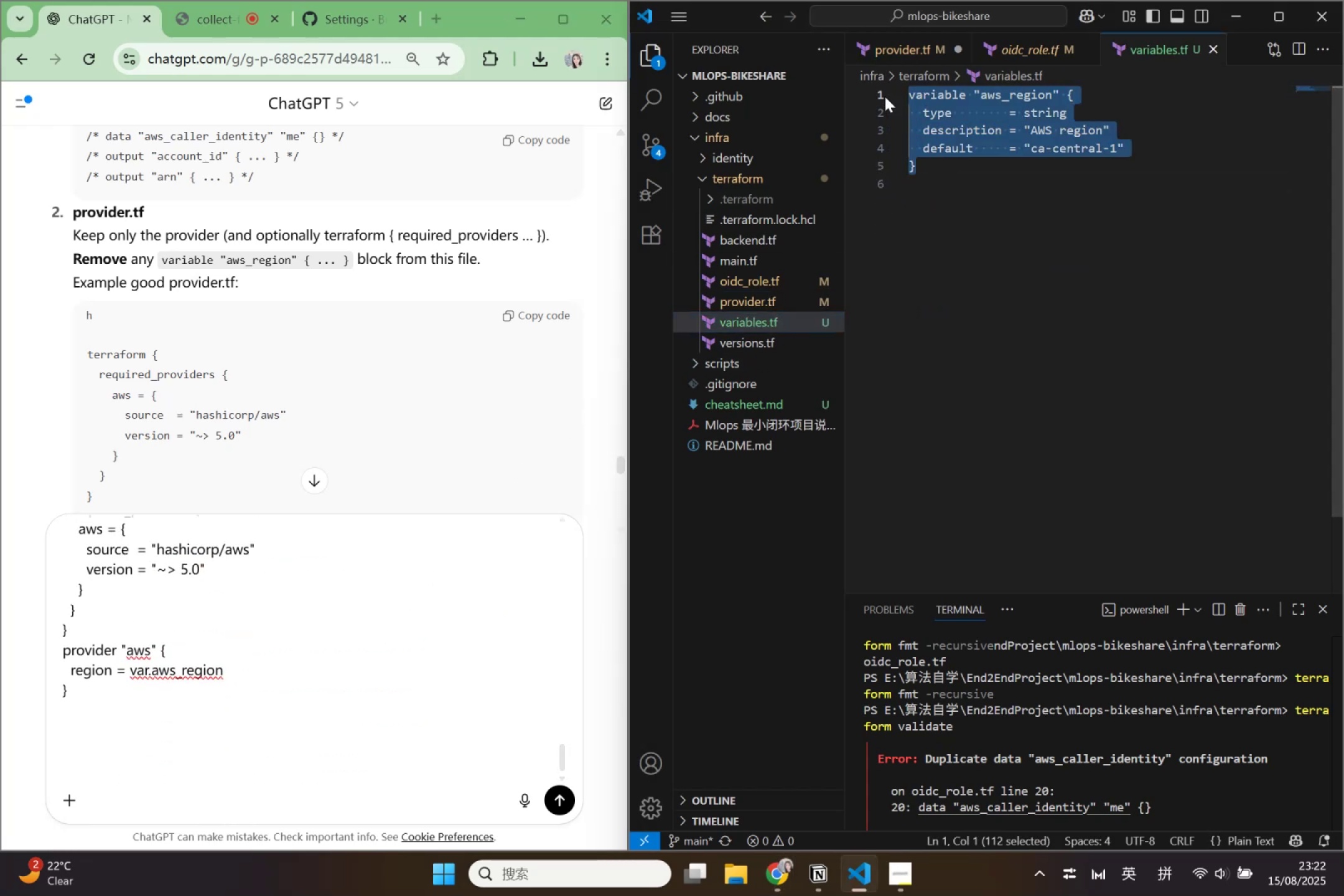 
key(Control+C)
 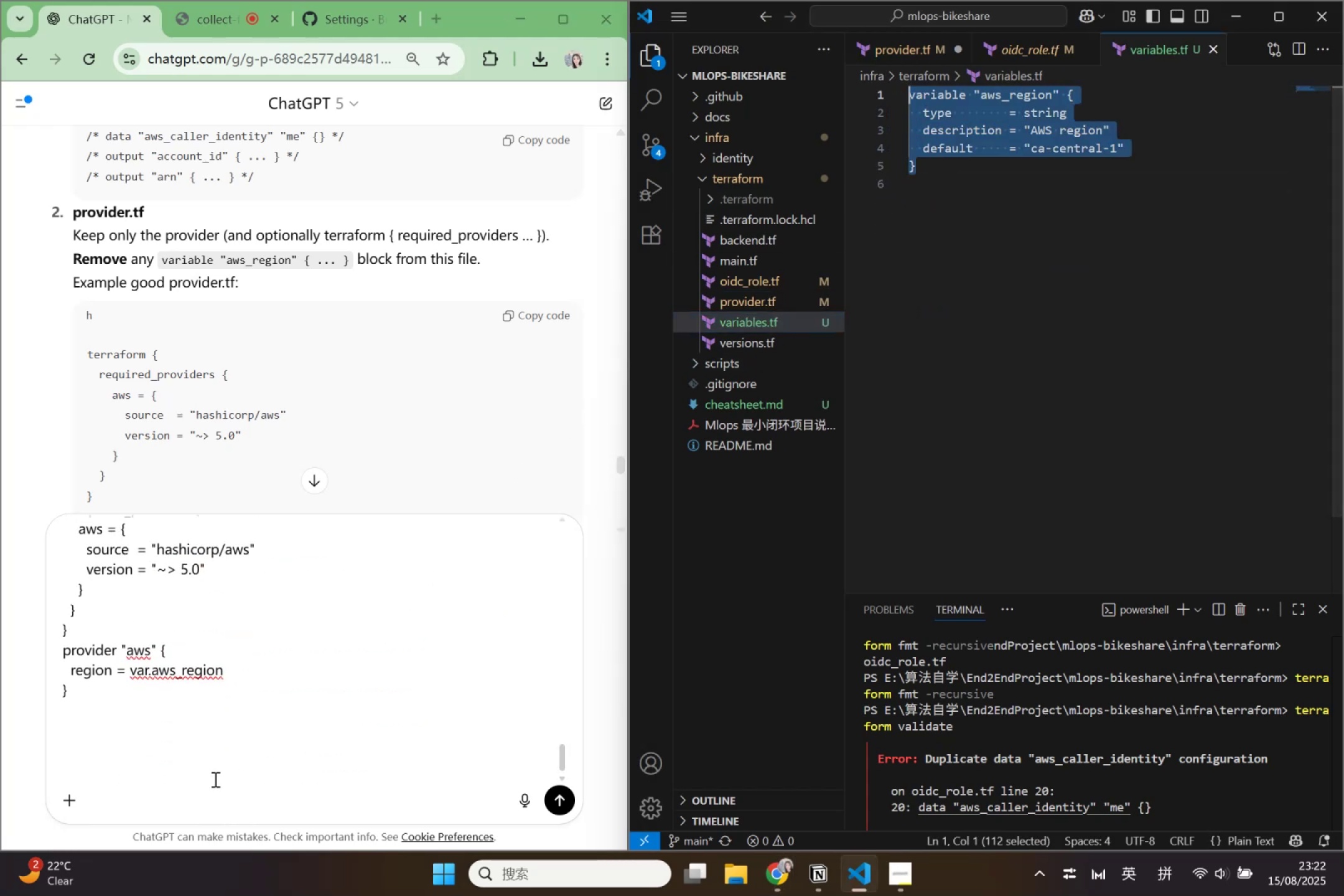 
left_click([214, 779])
 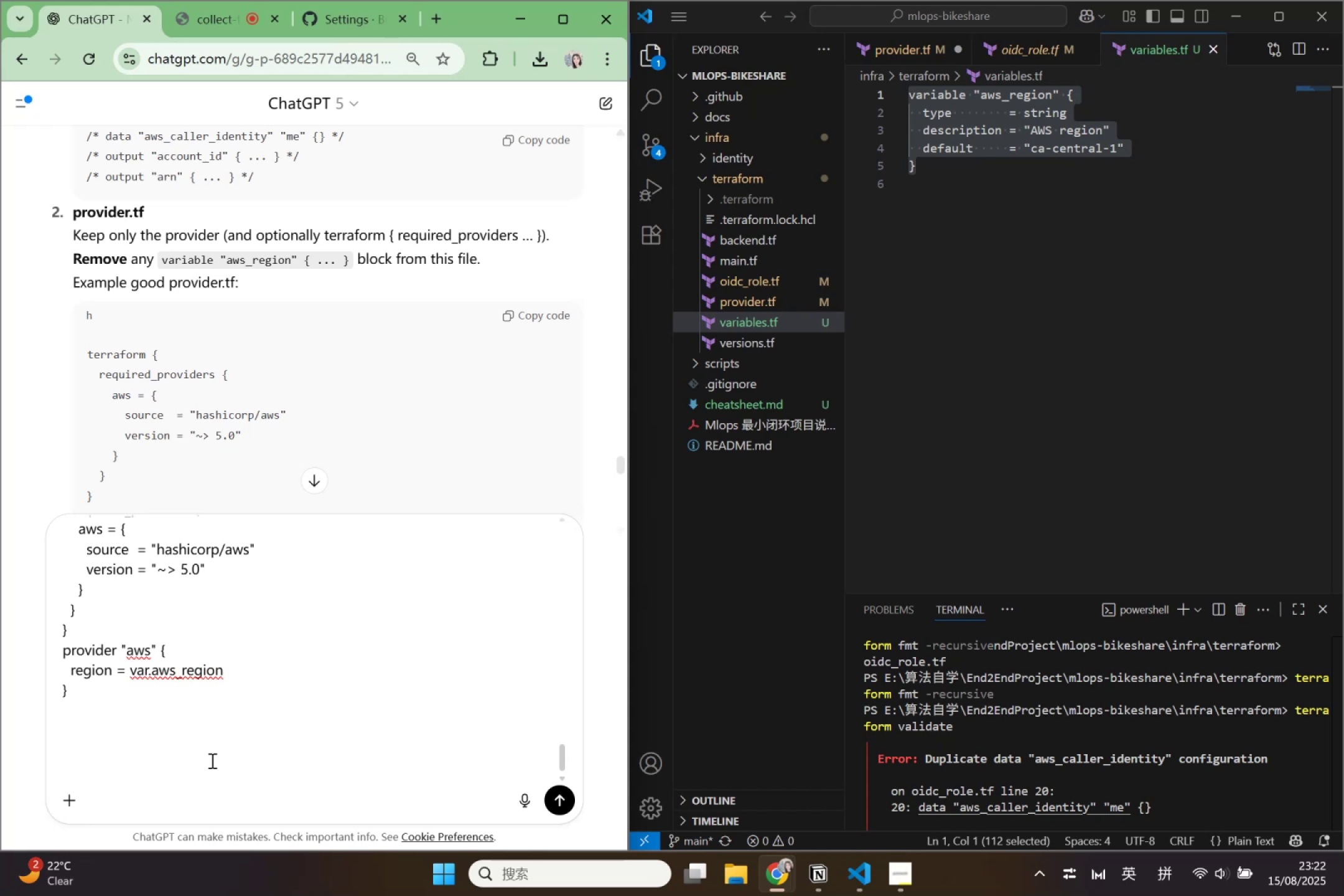 
type(varibale)
key(Backspace)
key(Backspace)
key(Backspace)
key(Backspace)
type(ables.tf :)
 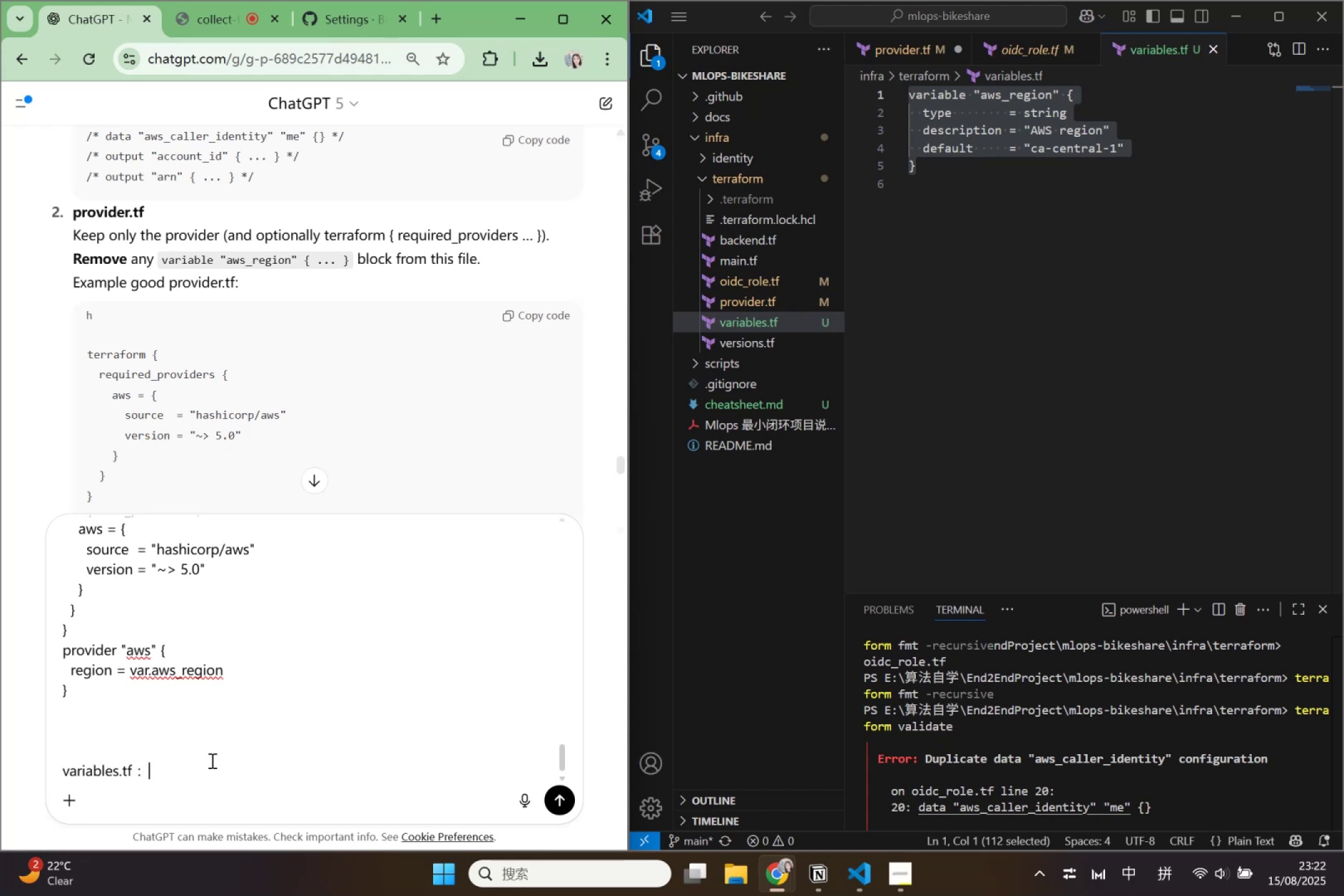 
key(Shift+Enter)
 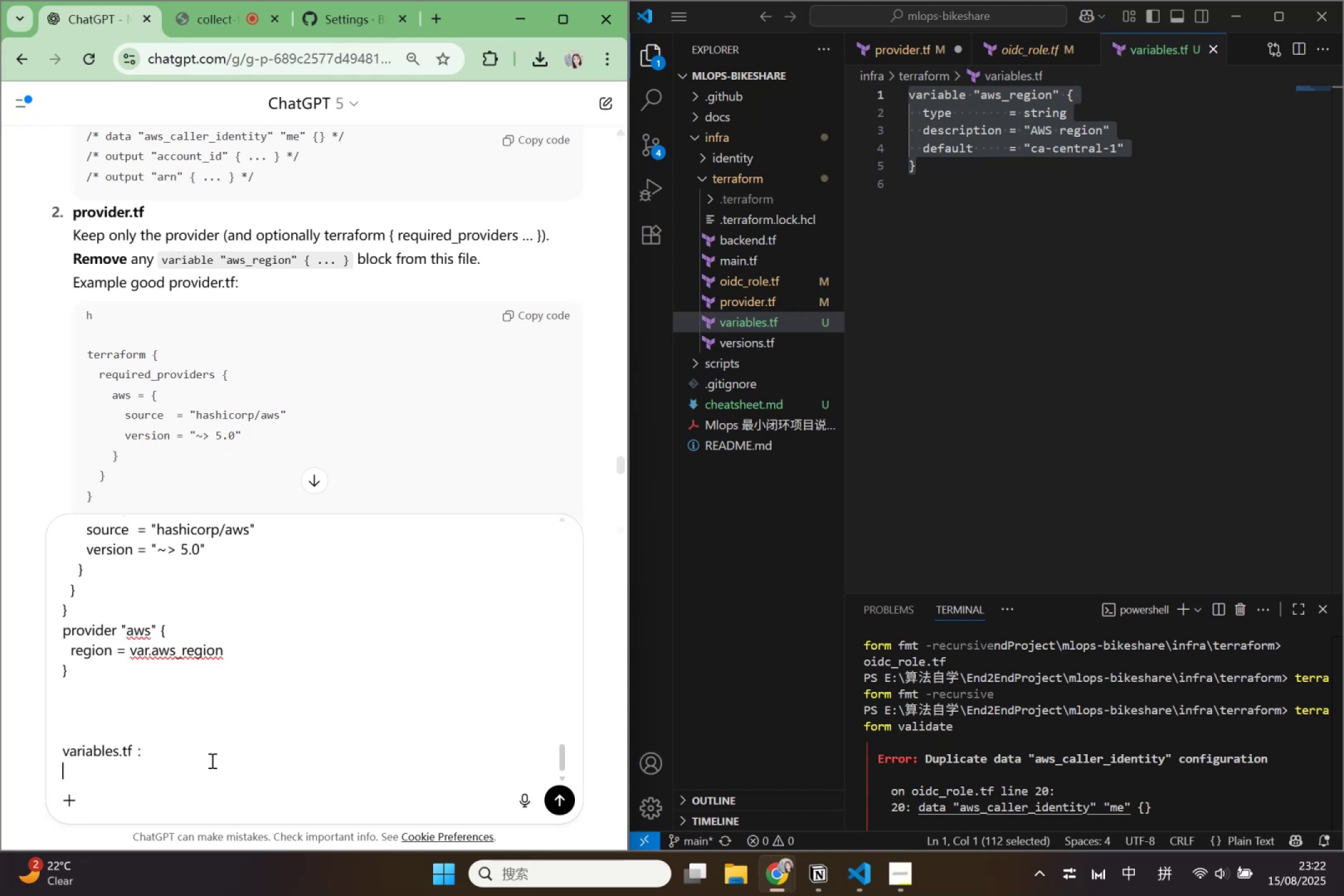 
key(Control+V)
 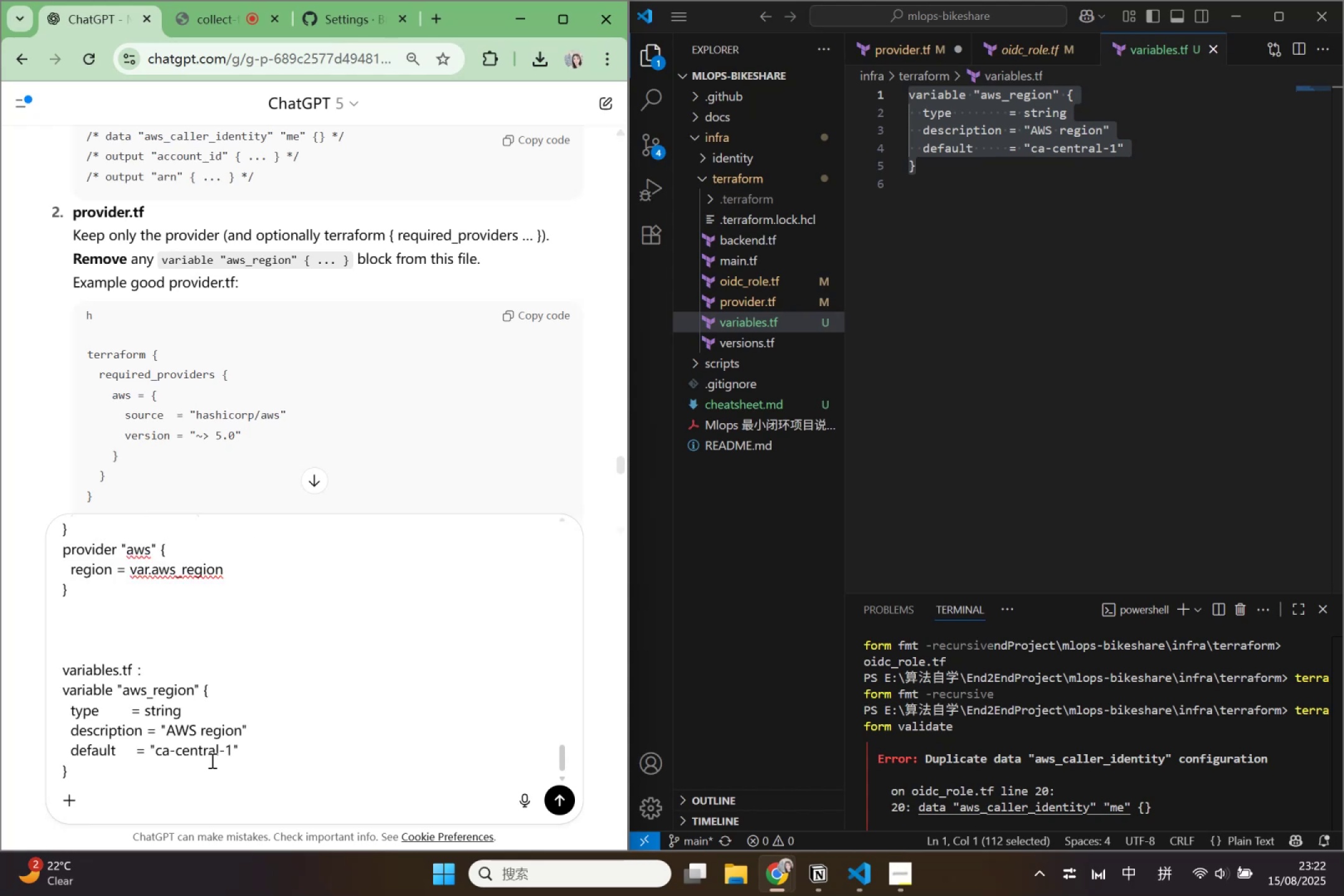 
key(Shift+Enter)
 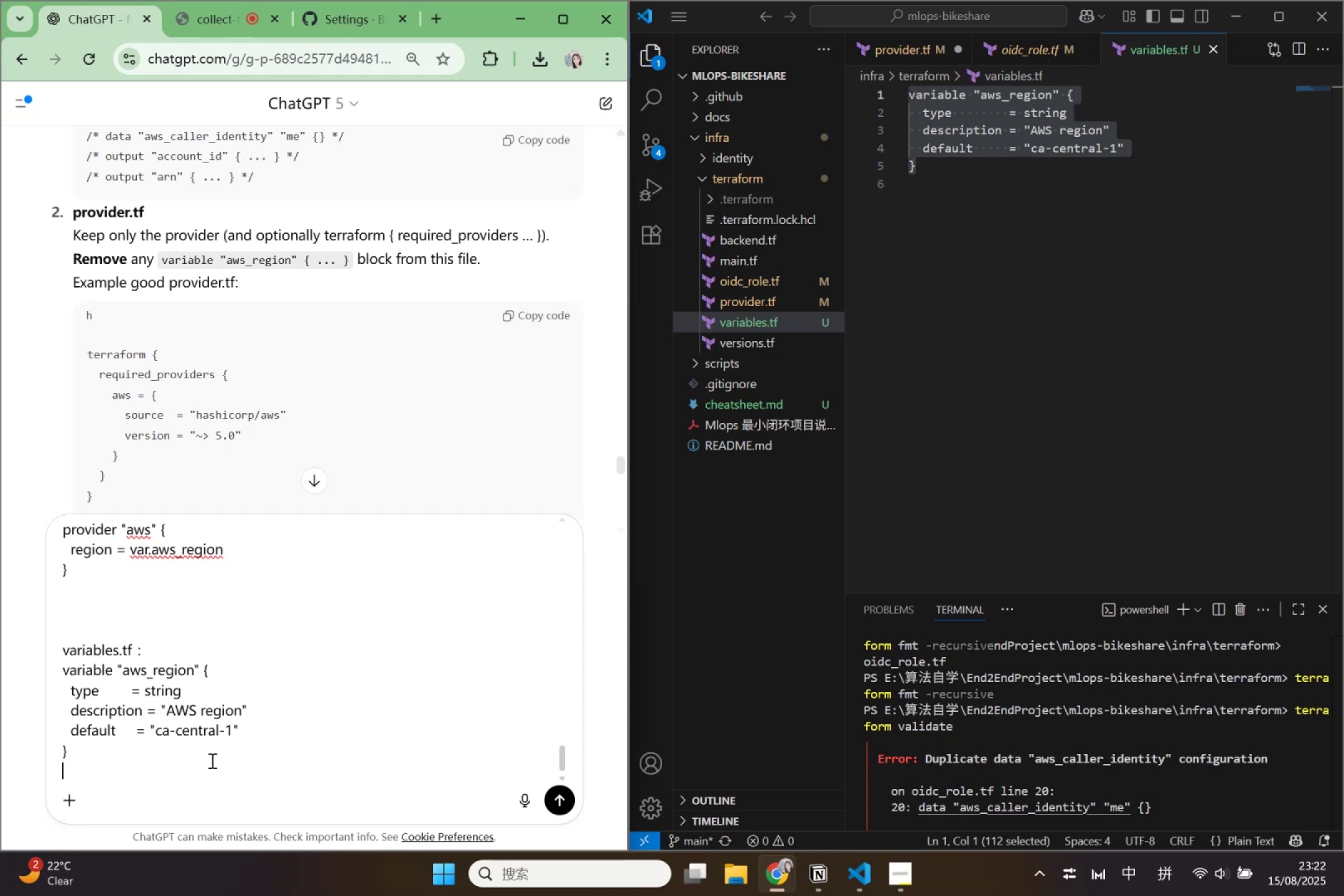 
key(Shift+Enter)
 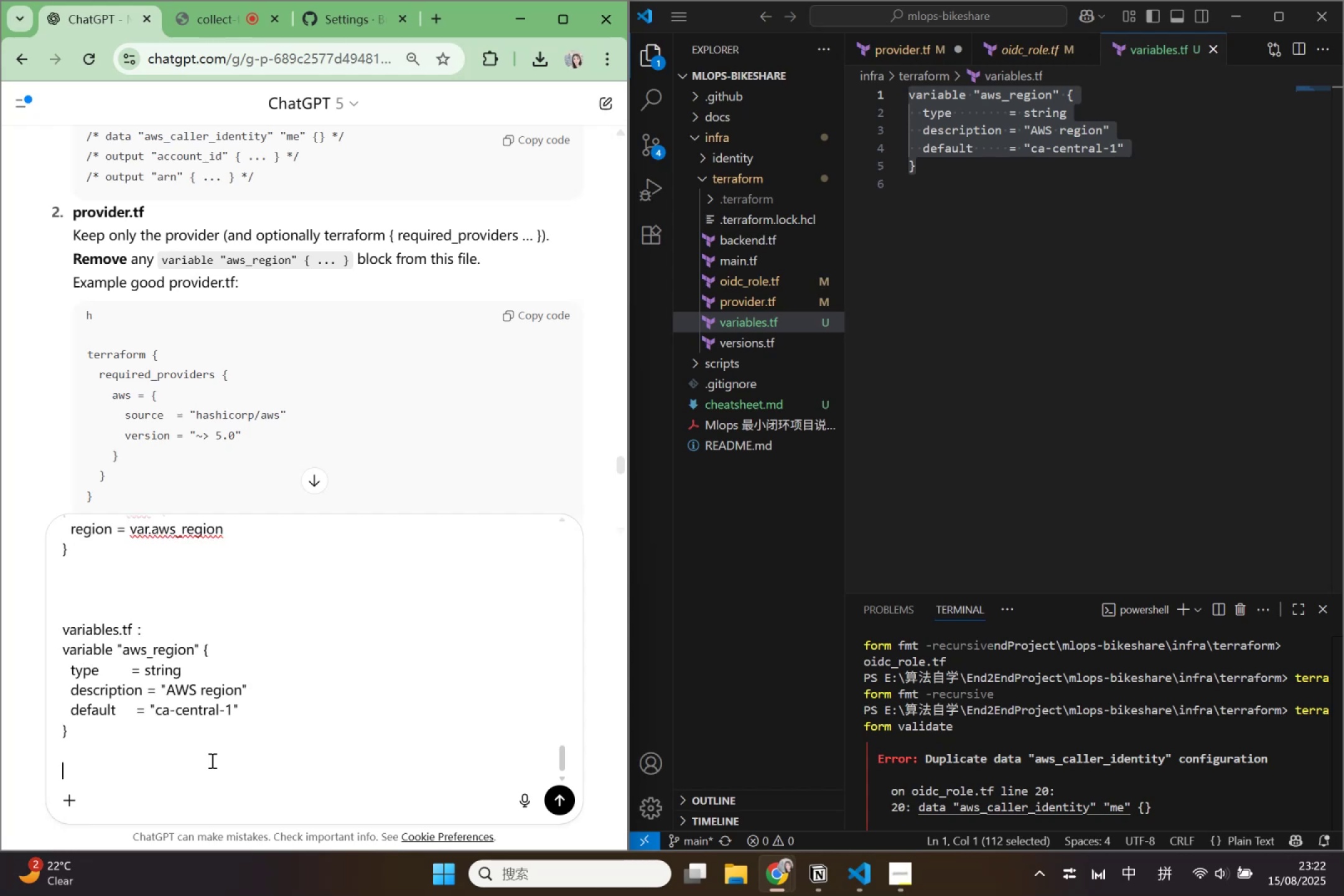 
type(versions.tf :)
 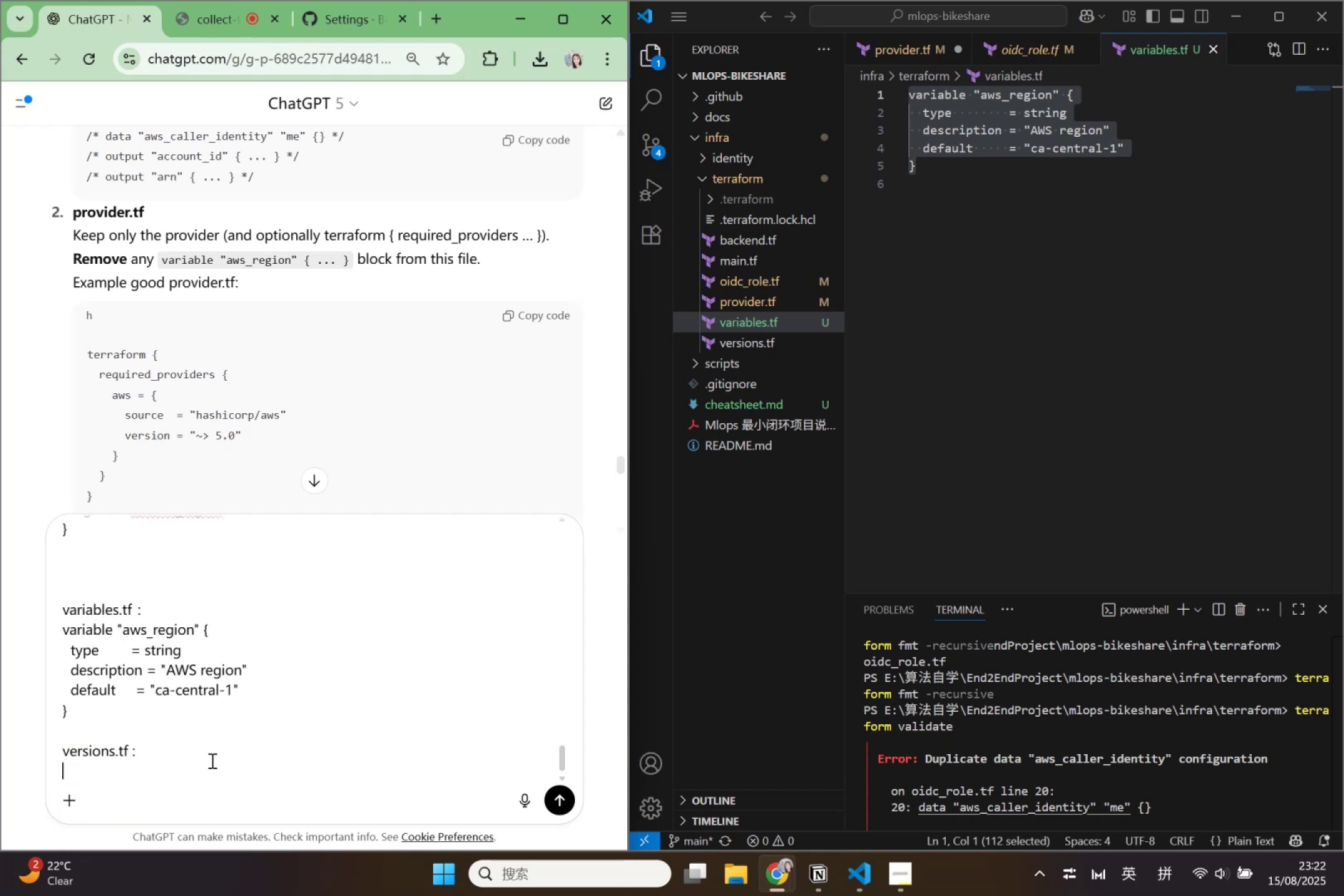 
key(Shift+Enter)
 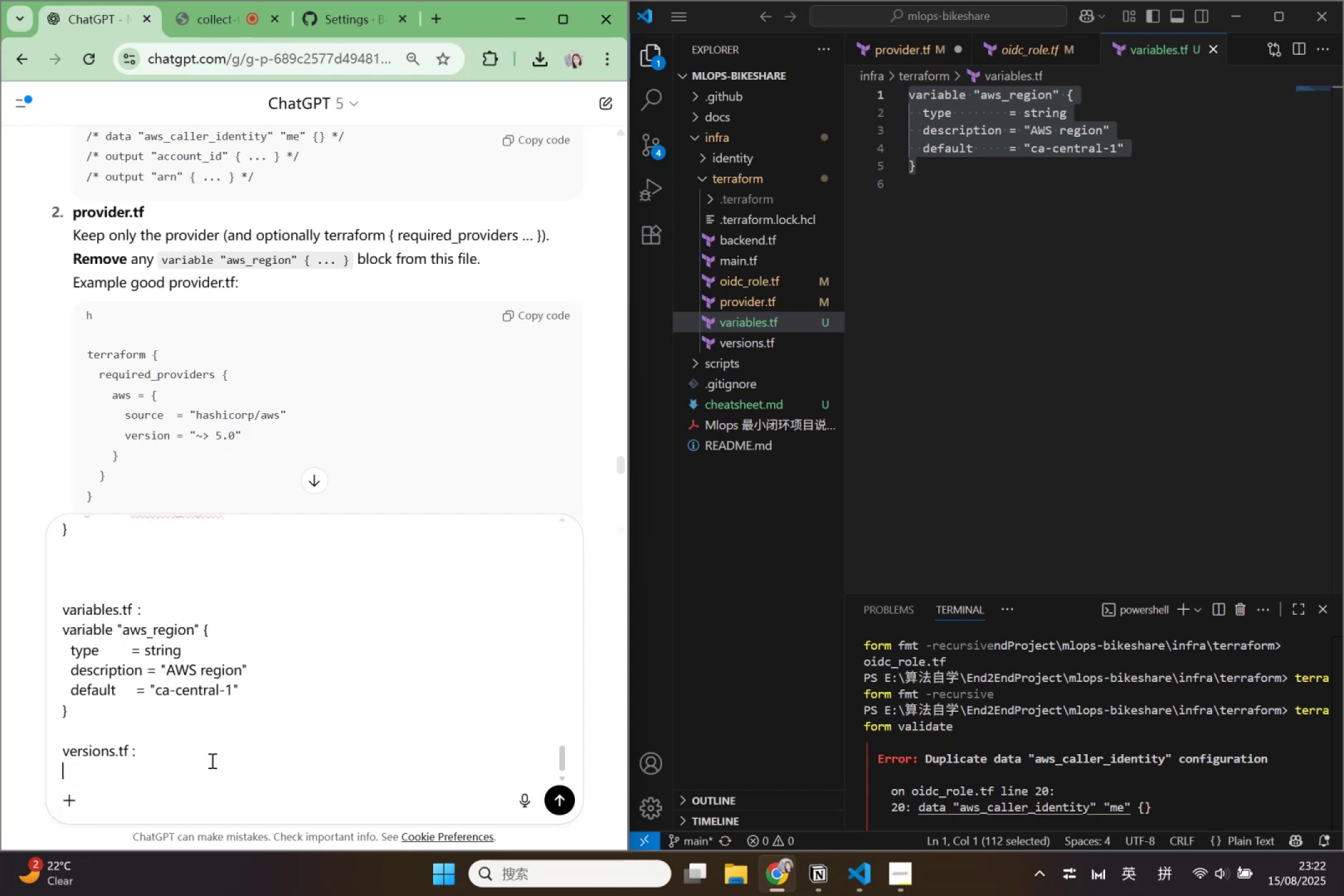 
key(Shift+Enter)
 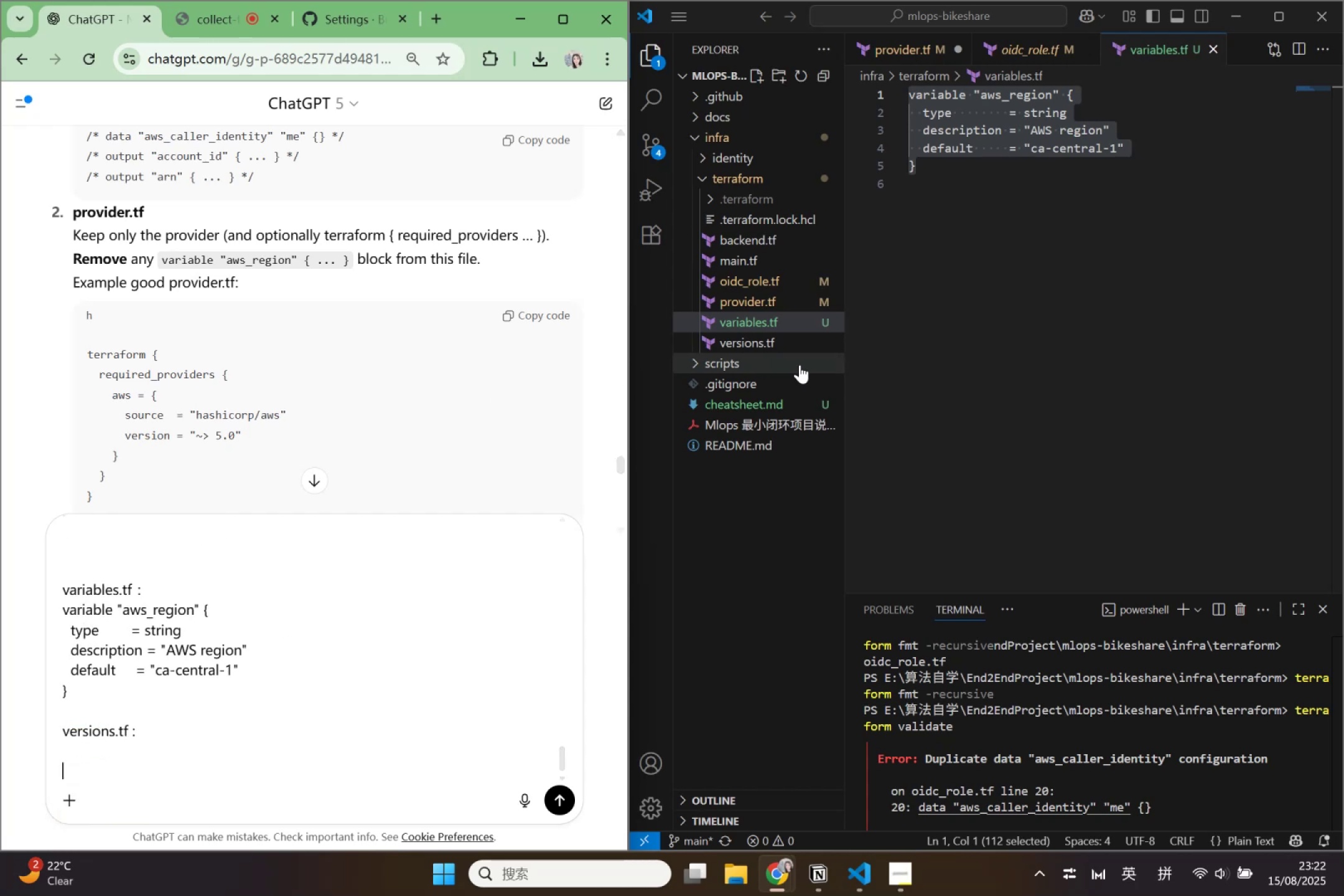 
left_click([775, 351])
 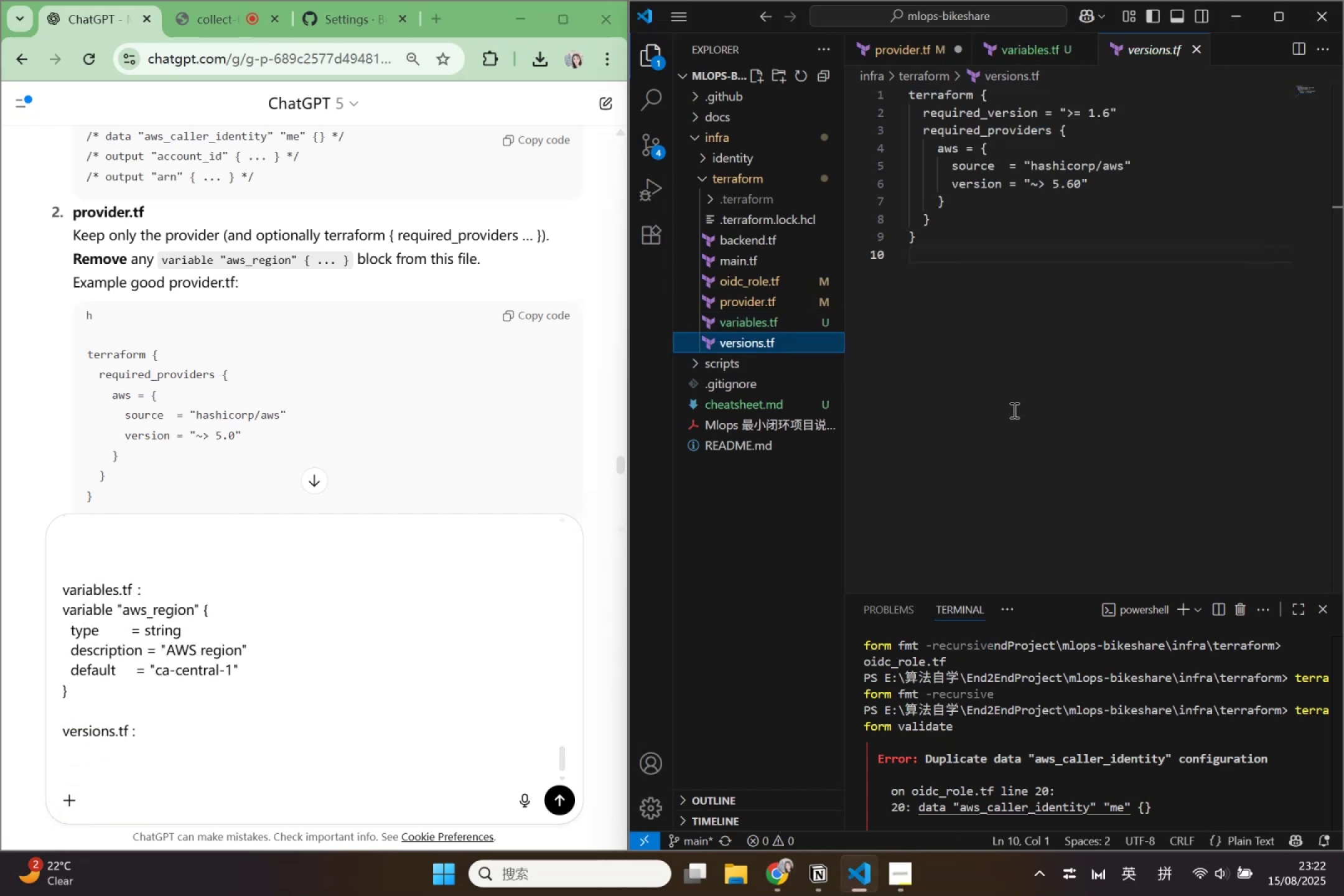 
left_click_drag(start_coordinate=[1066, 453], to_coordinate=[885, 55])
 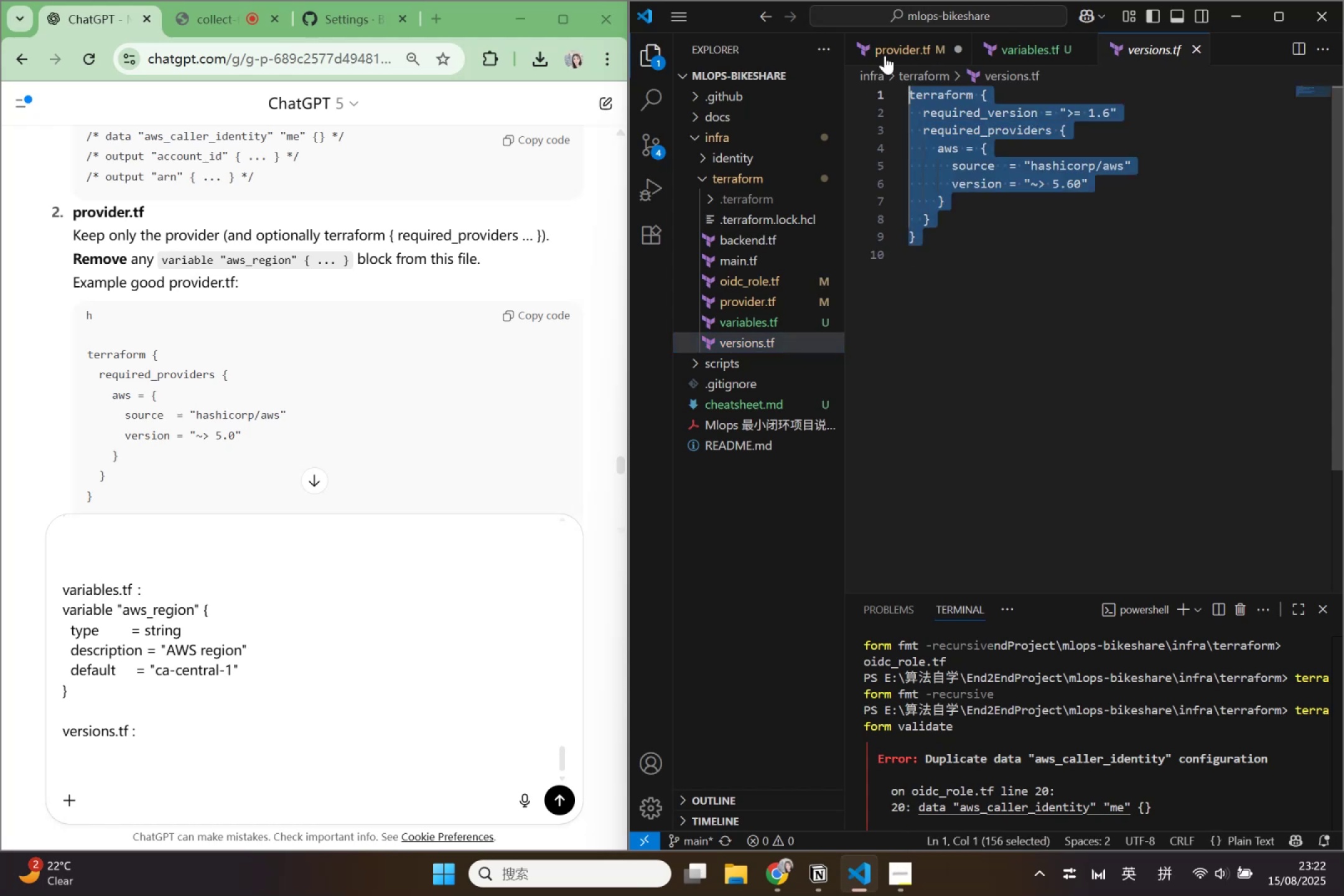 
key(Control+ControlLeft)
 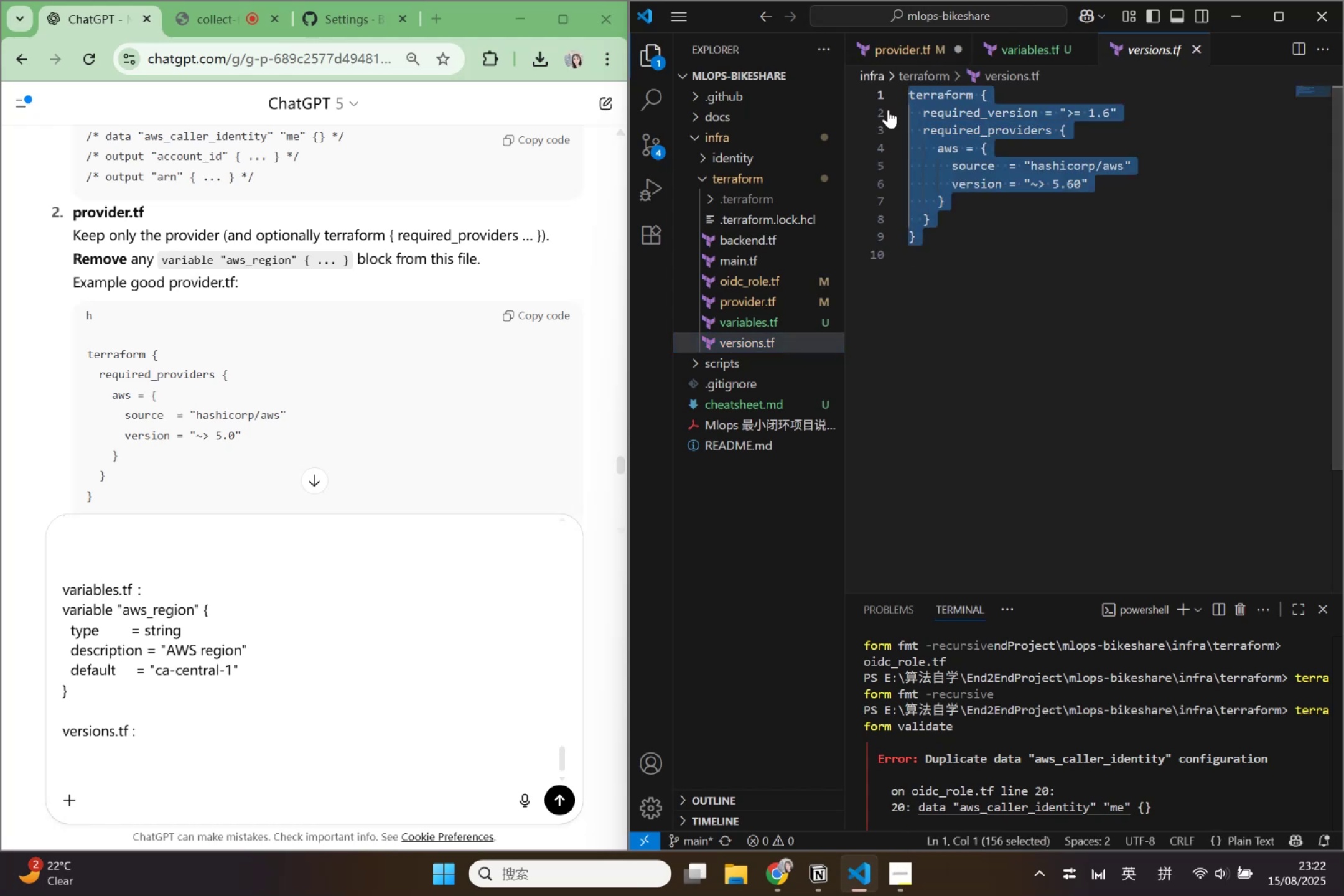 
key(Control+C)
 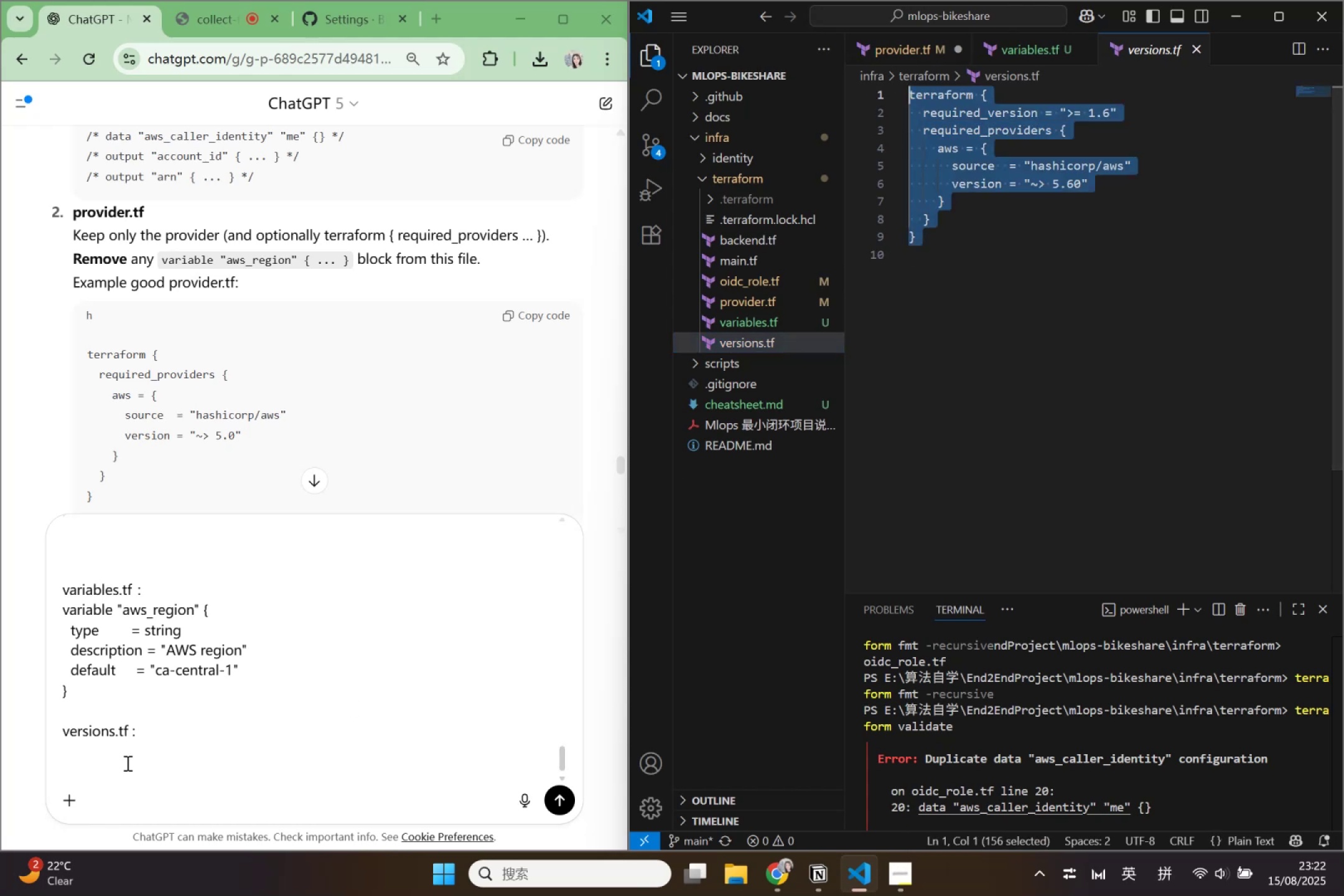 
left_click([126, 763])
 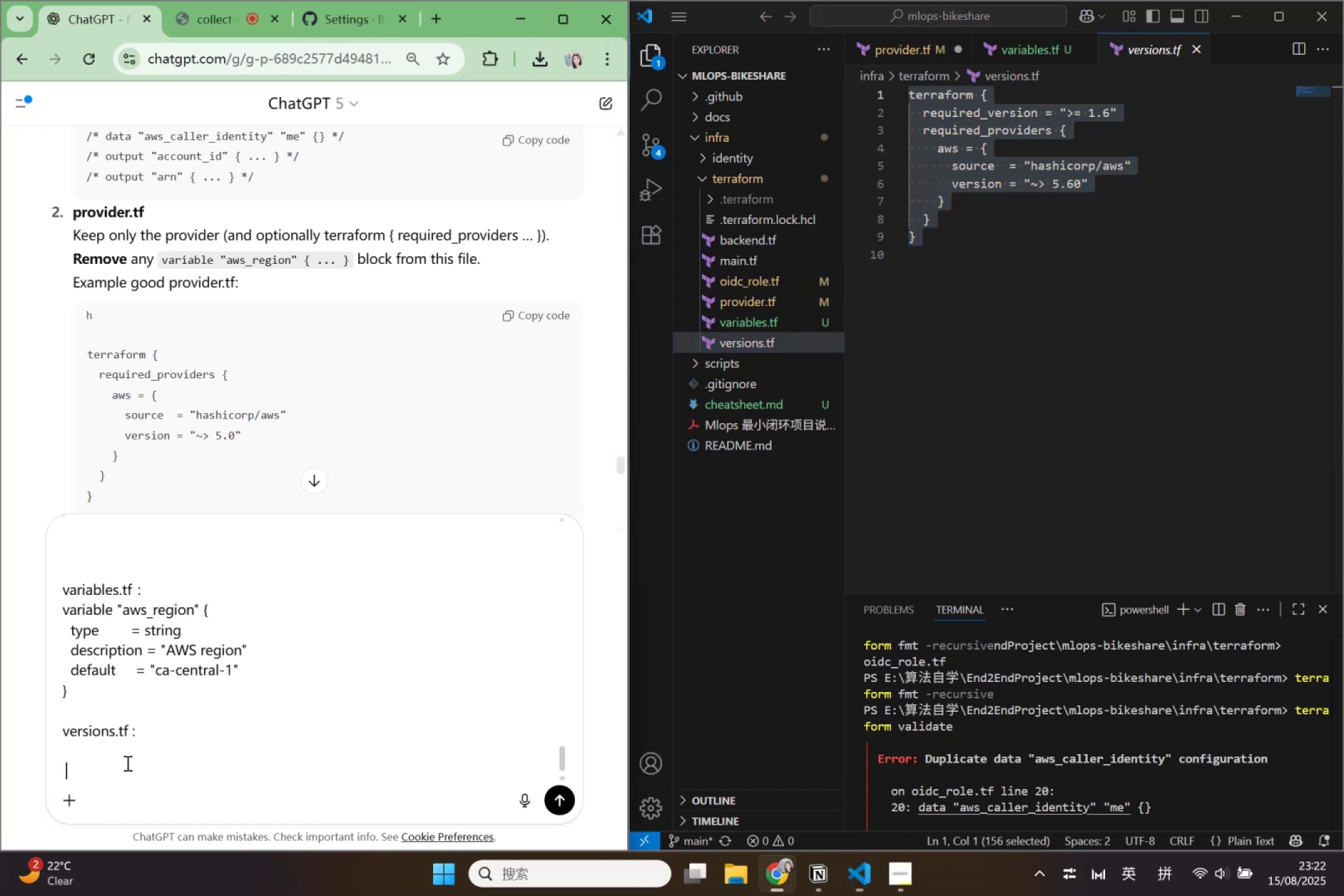 
key(Control+V)
 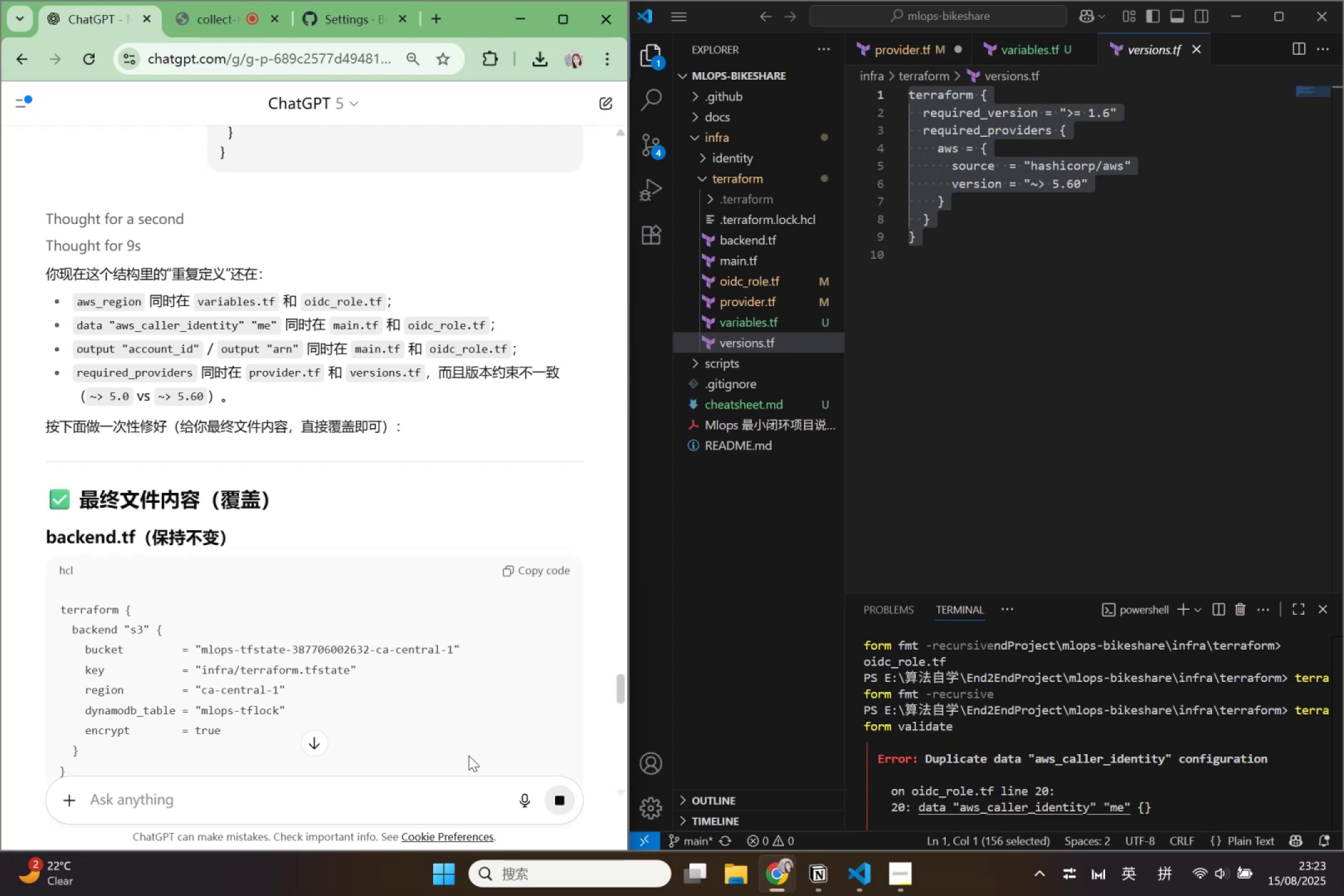 
wait(35.39)
 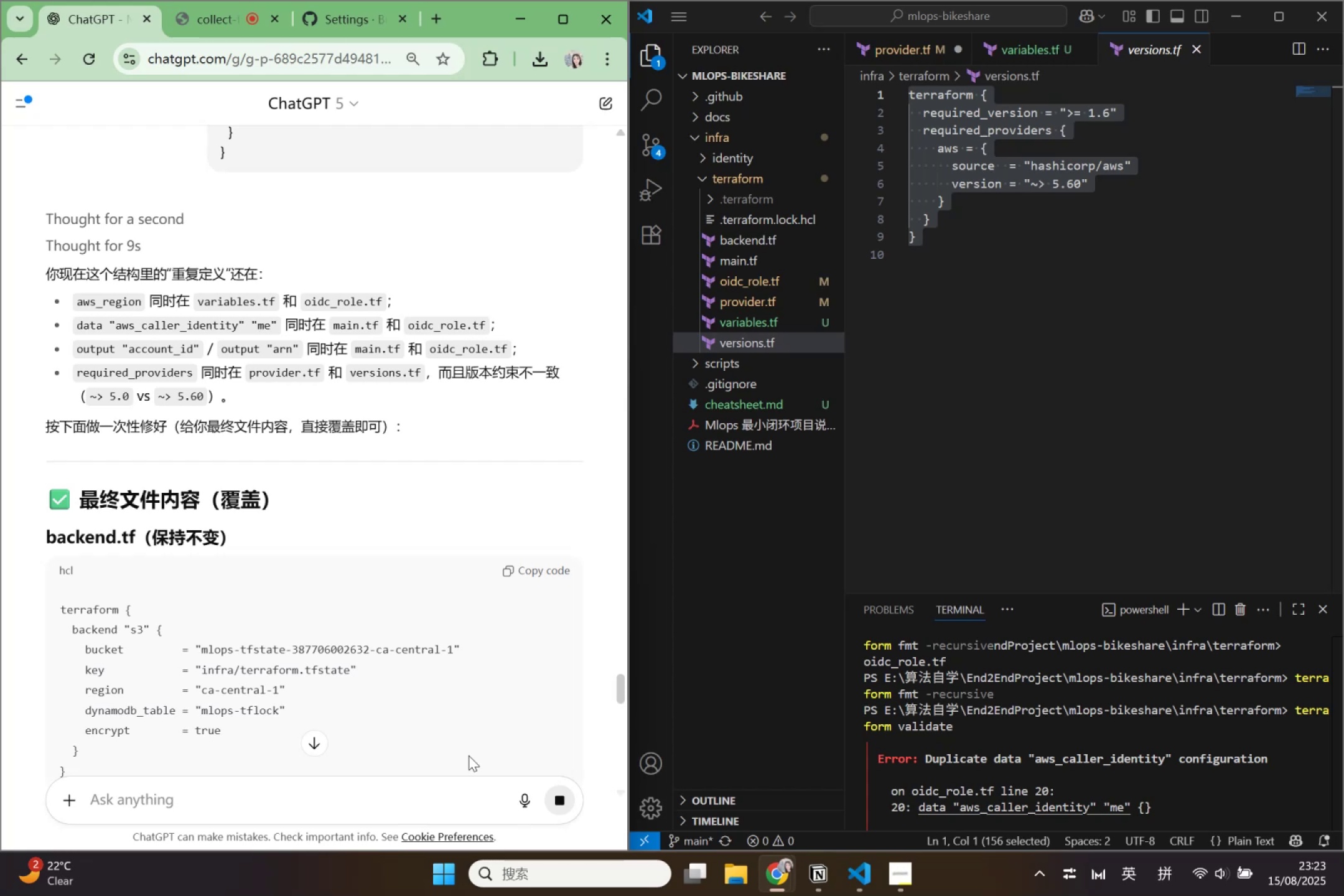 
scroll: coordinate [182, 529], scroll_direction: up, amount: 2.0
 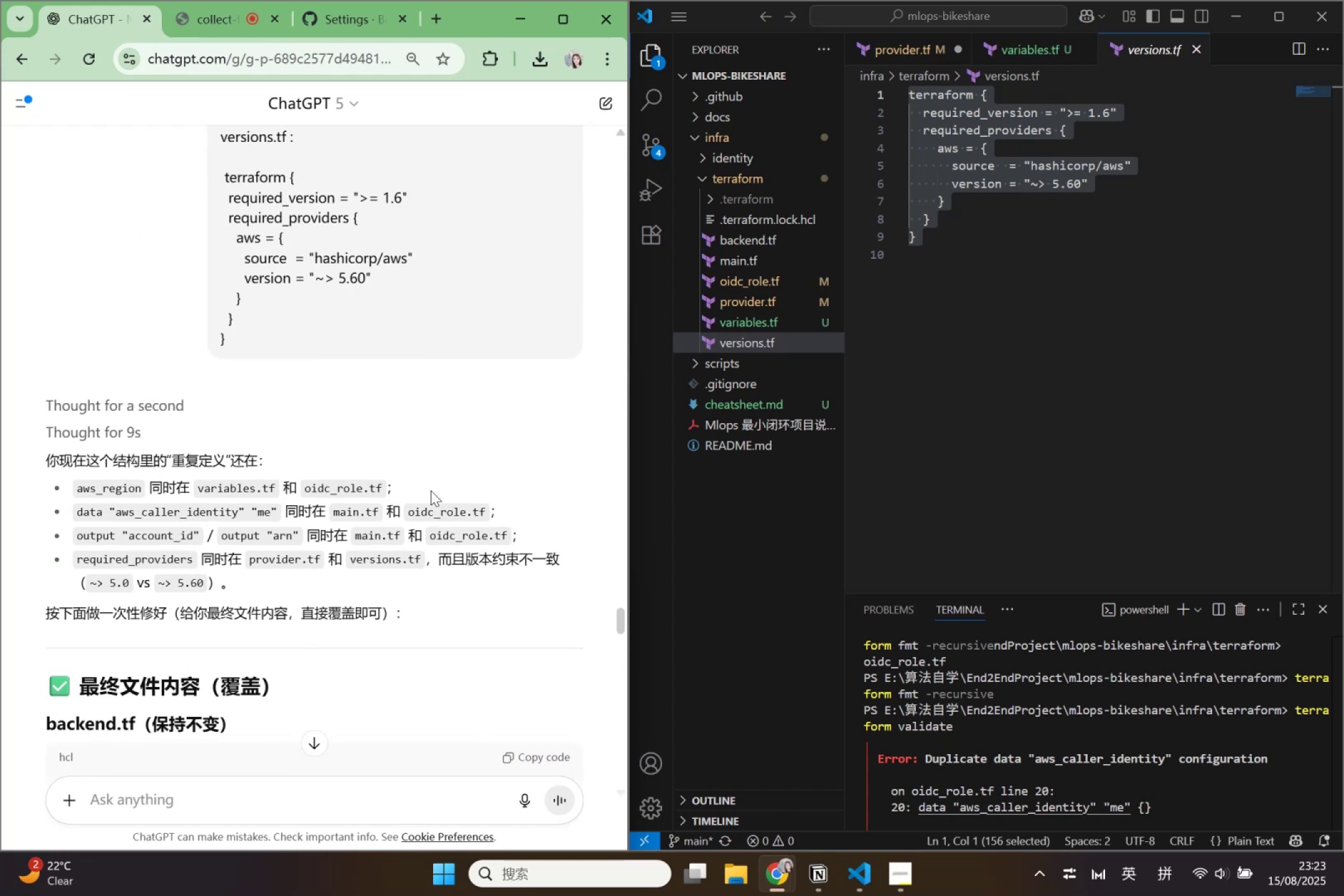 
scroll: coordinate [436, 570], scroll_direction: down, amount: 5.0
 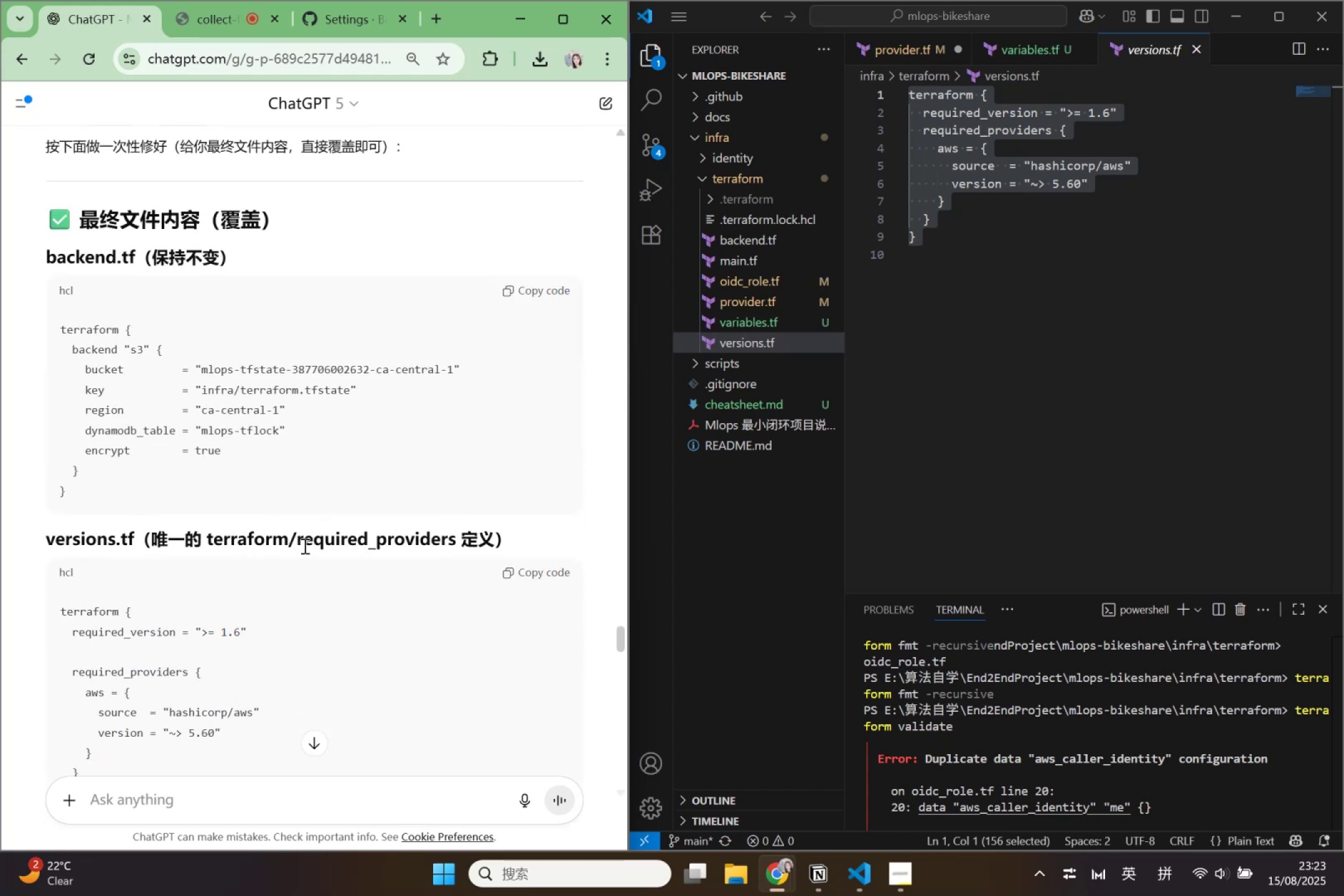 
wait(6.02)
 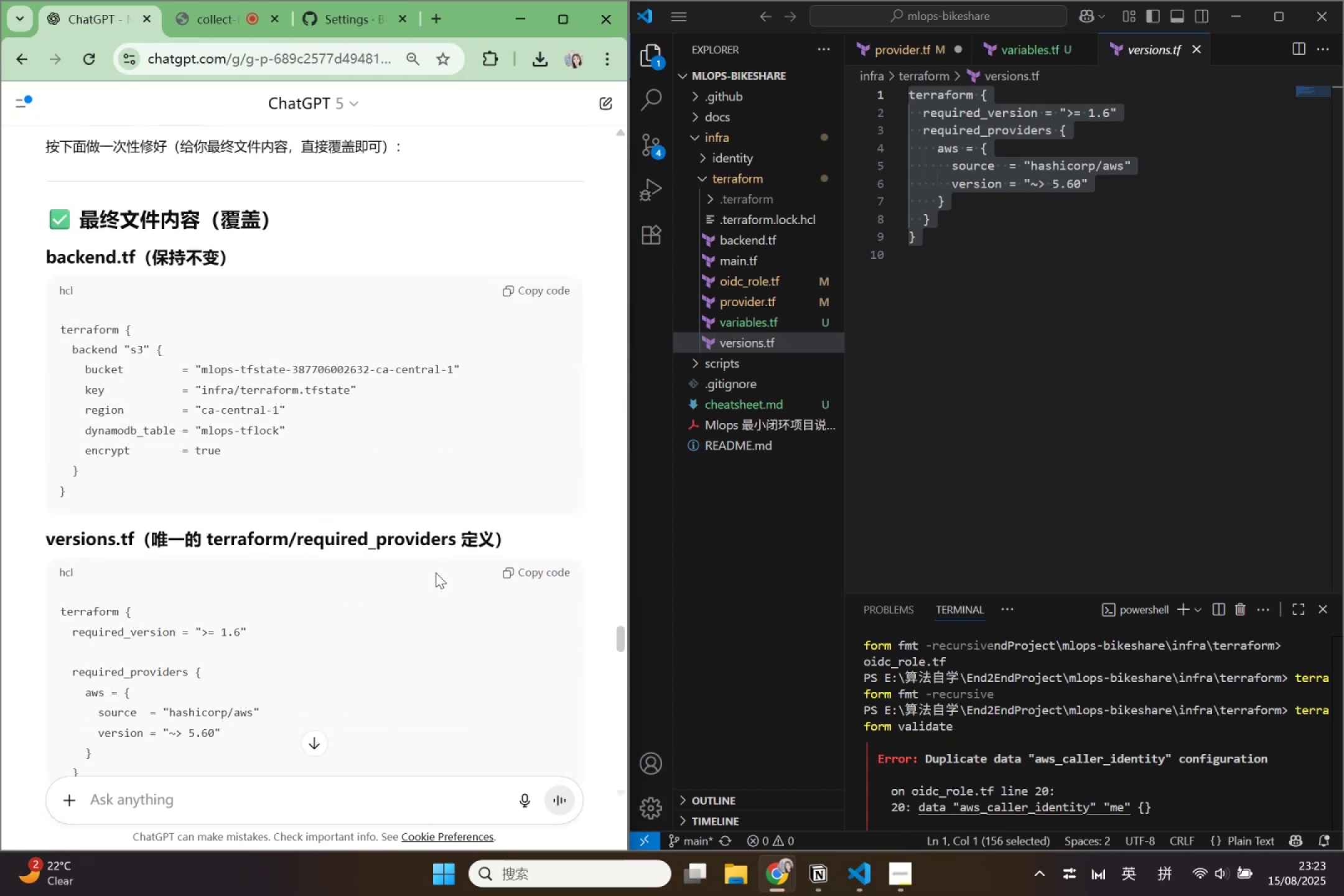 
scroll: coordinate [446, 542], scroll_direction: down, amount: 1.0
 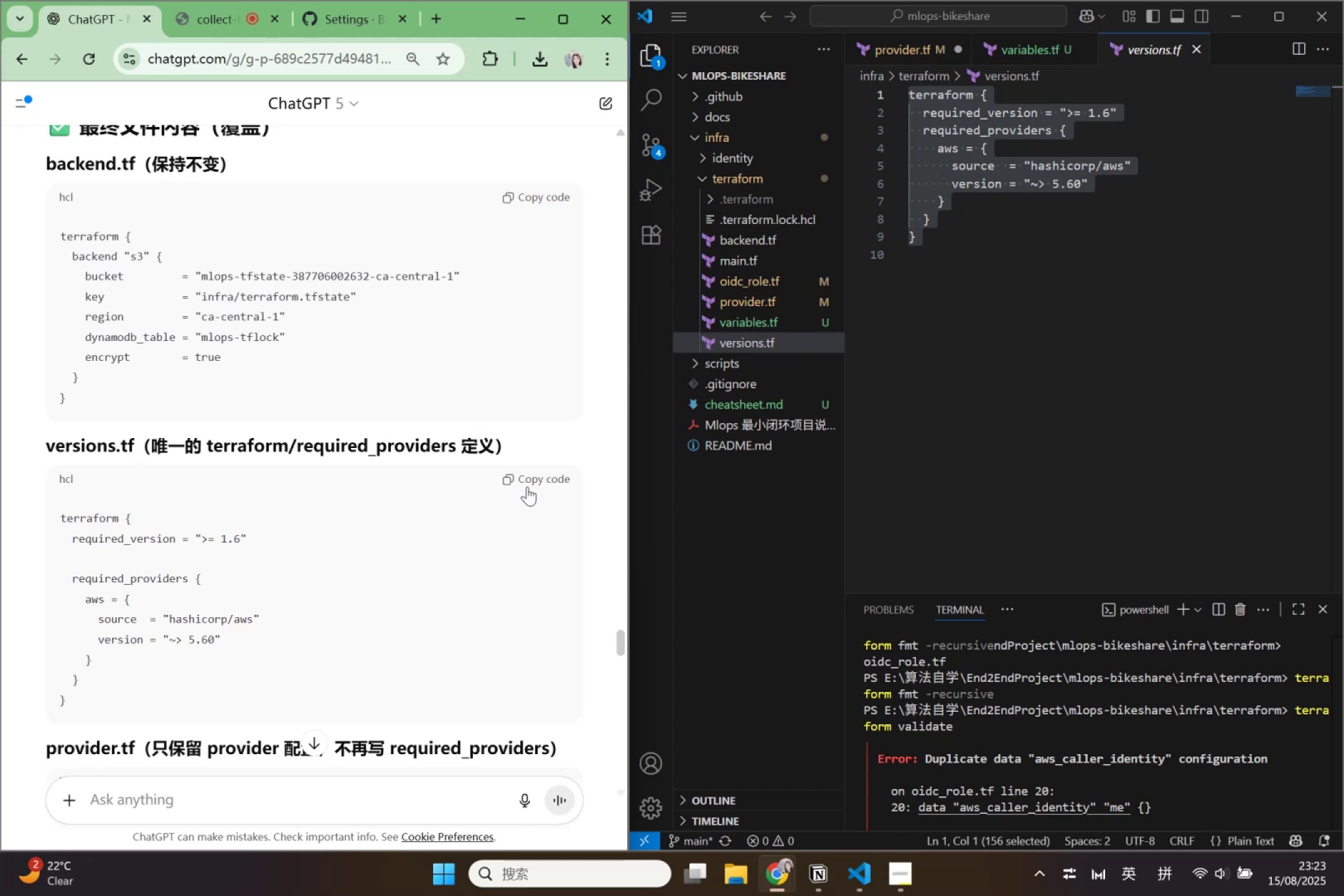 
wait(5.25)
 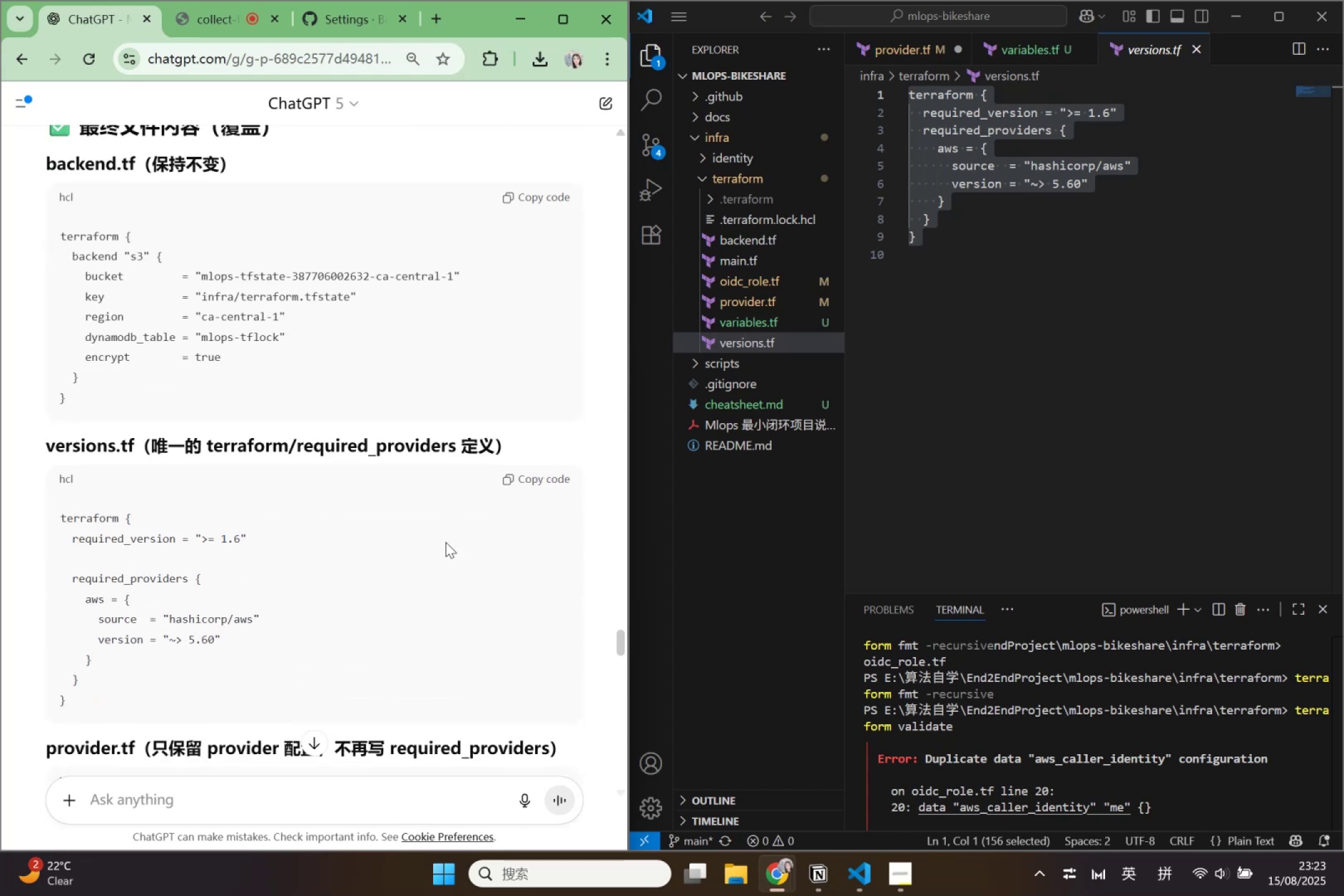 
mouse_move([803, 332])
 